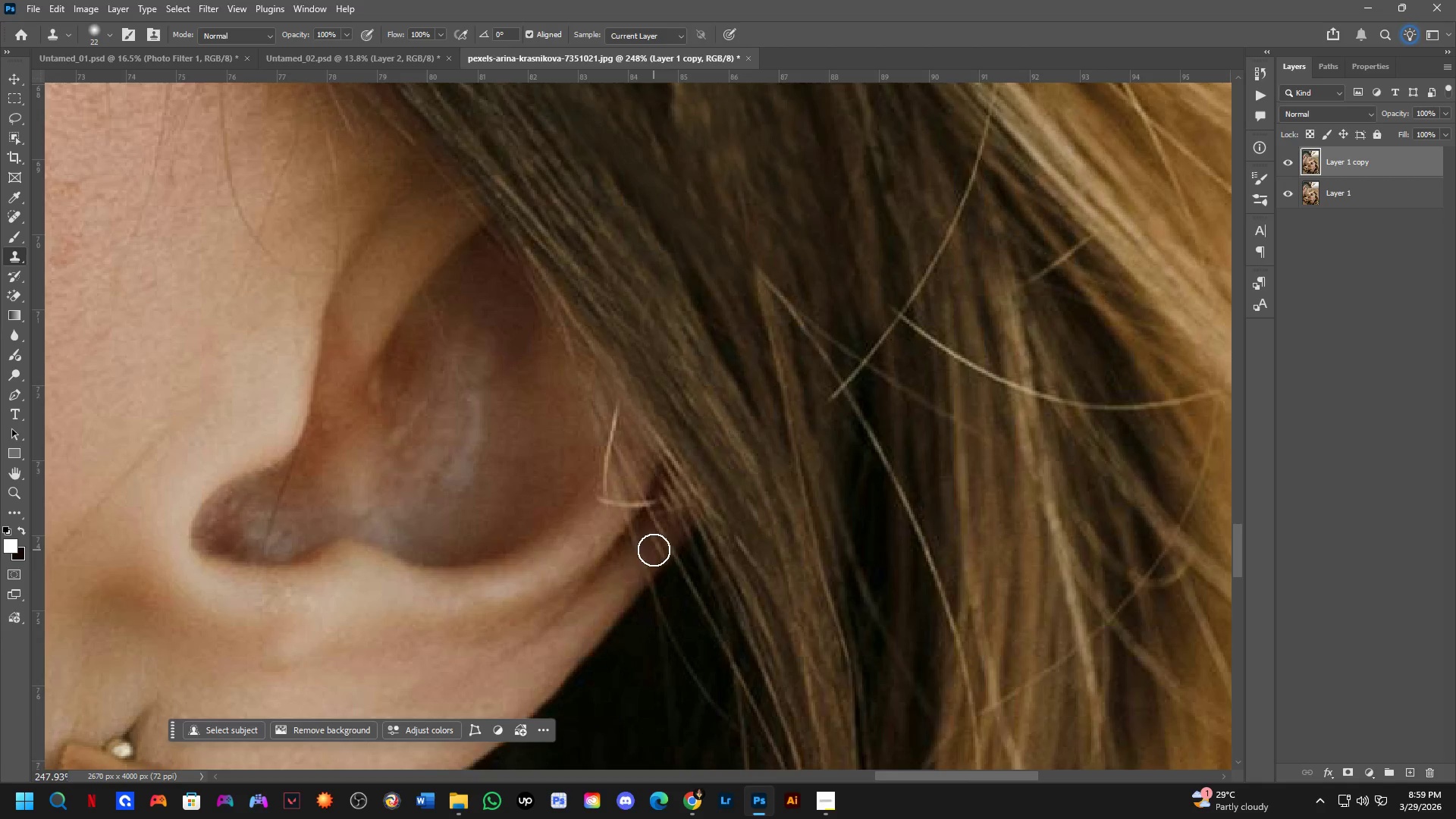 
key(Control+ControlLeft)
 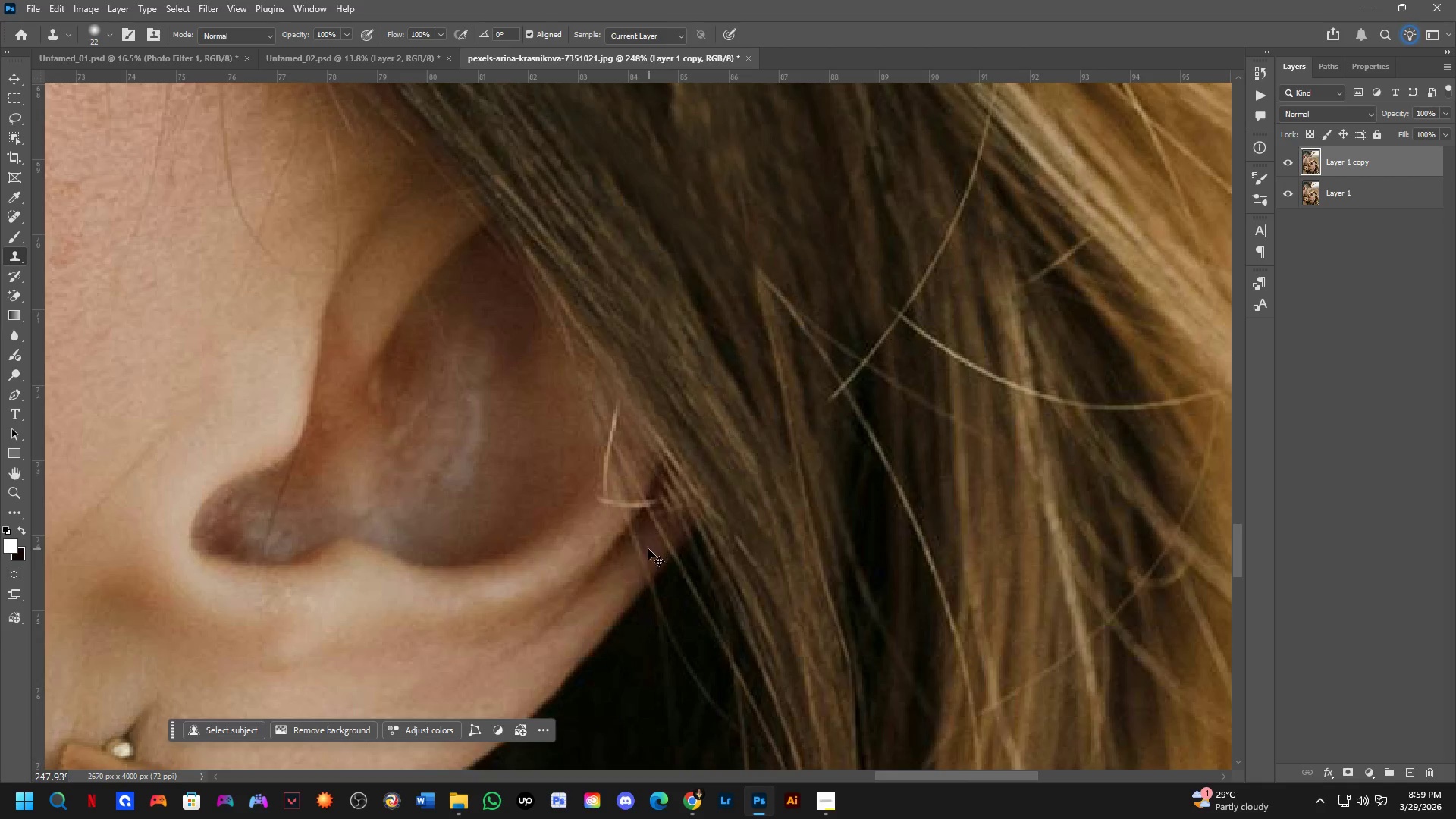 
key(Control+Z)
 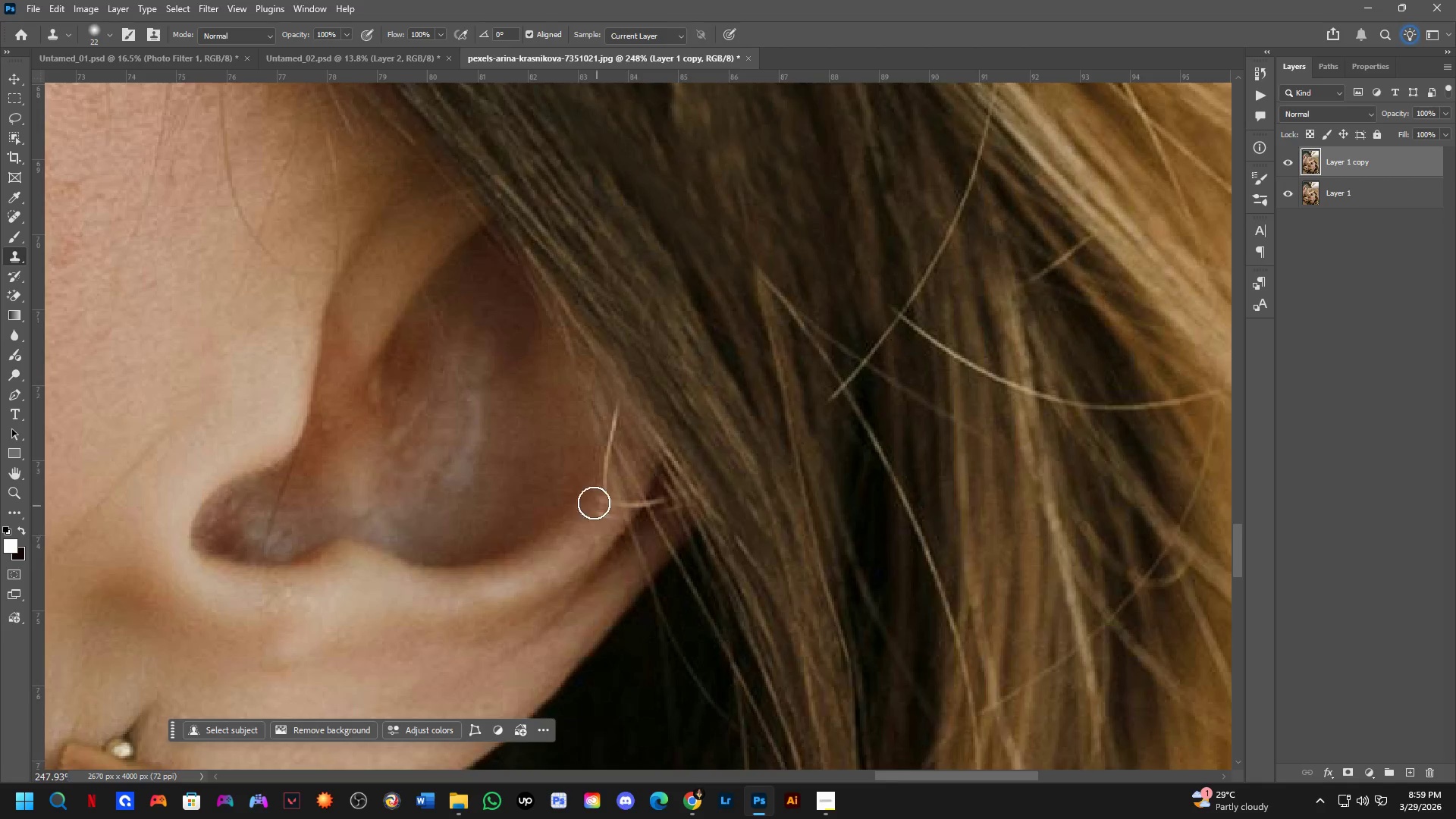 
hold_key(key=AltLeft, duration=0.81)
 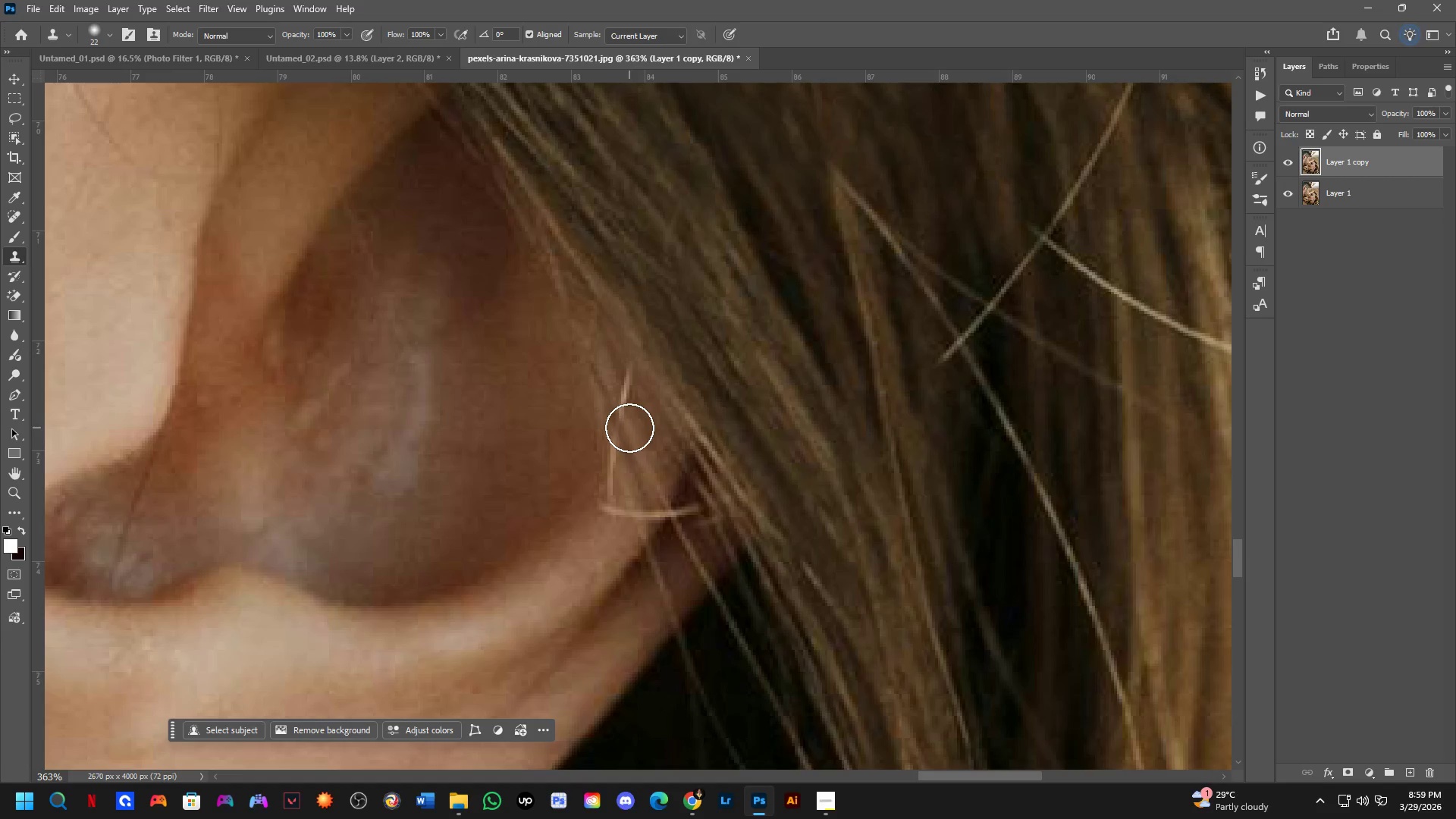 
scroll: coordinate [616, 463], scroll_direction: up, amount: 4.0
 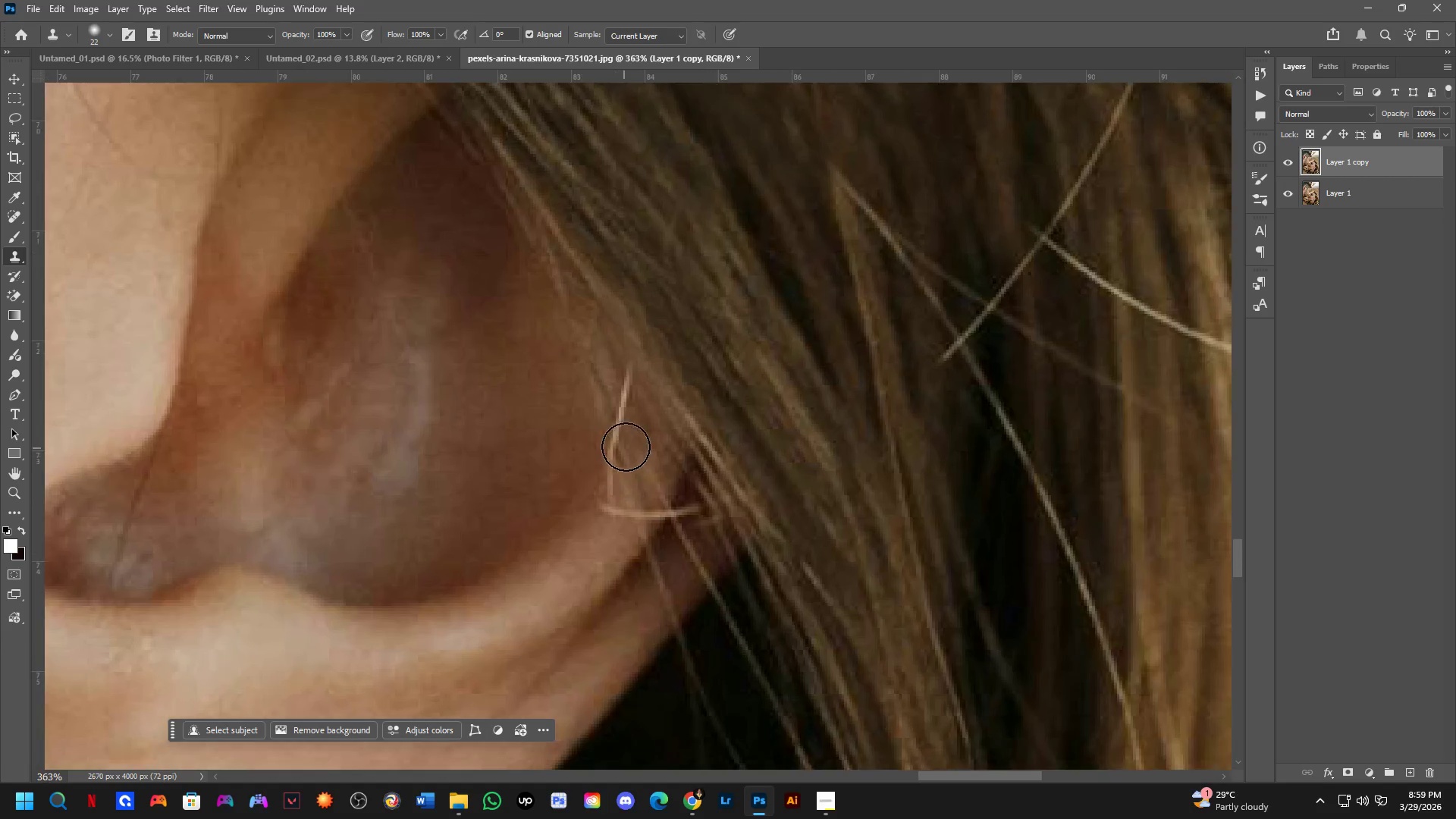 
hold_key(key=AltLeft, duration=1.91)
left_click([629, 431])
 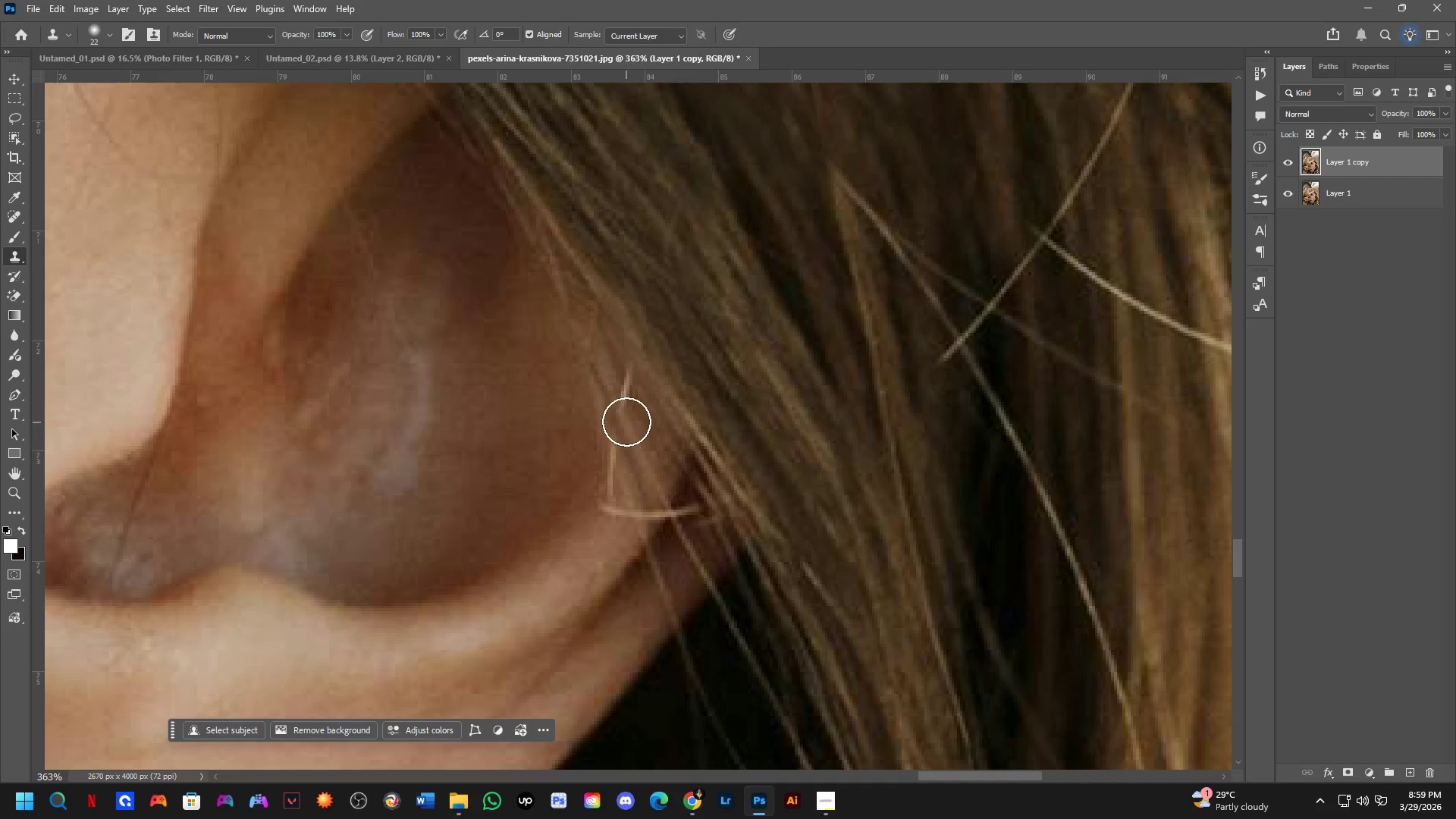 
left_click_drag(start_coordinate=[626, 420], to_coordinate=[626, 411])
 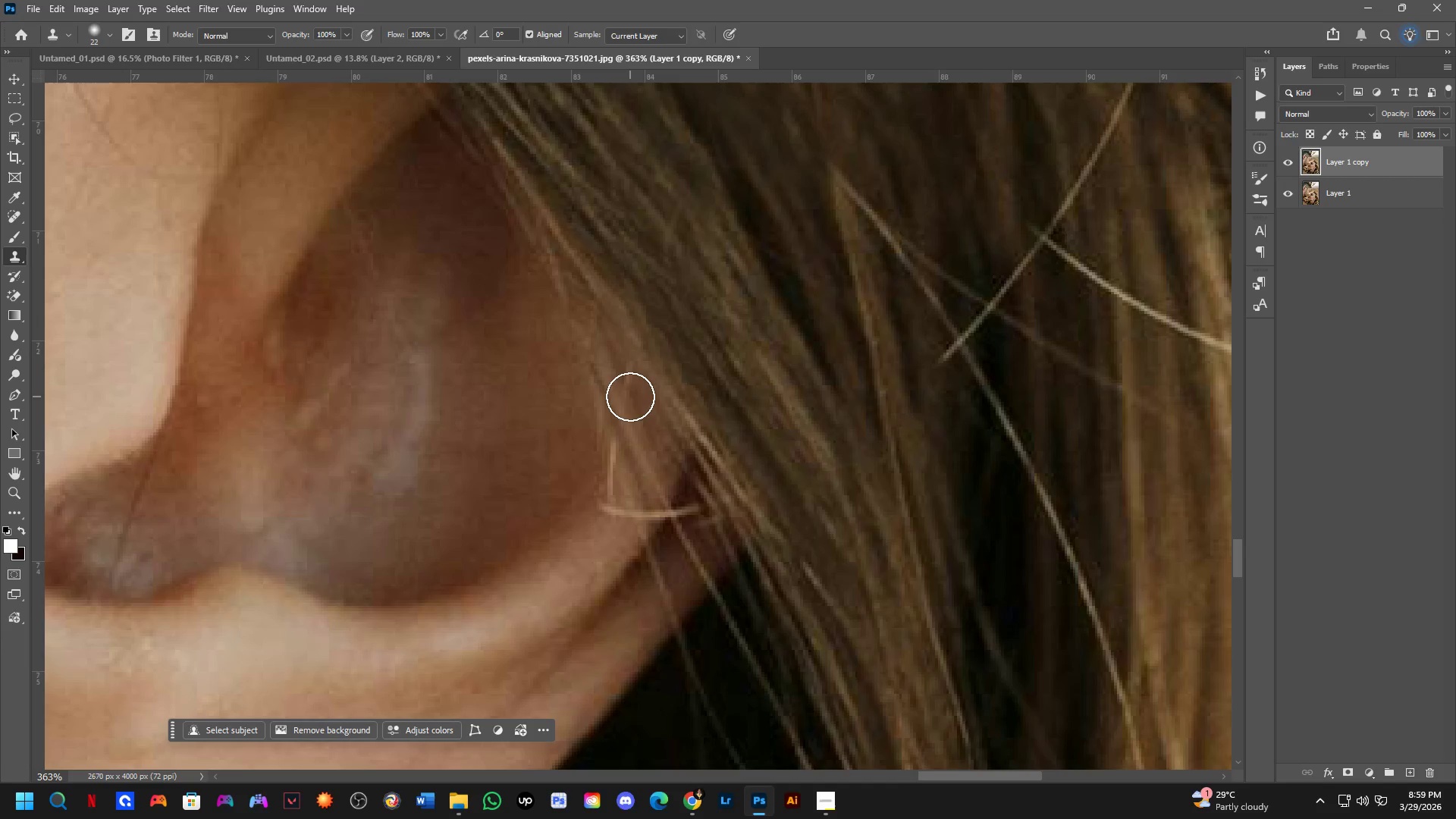 
triple_click([630, 396])
 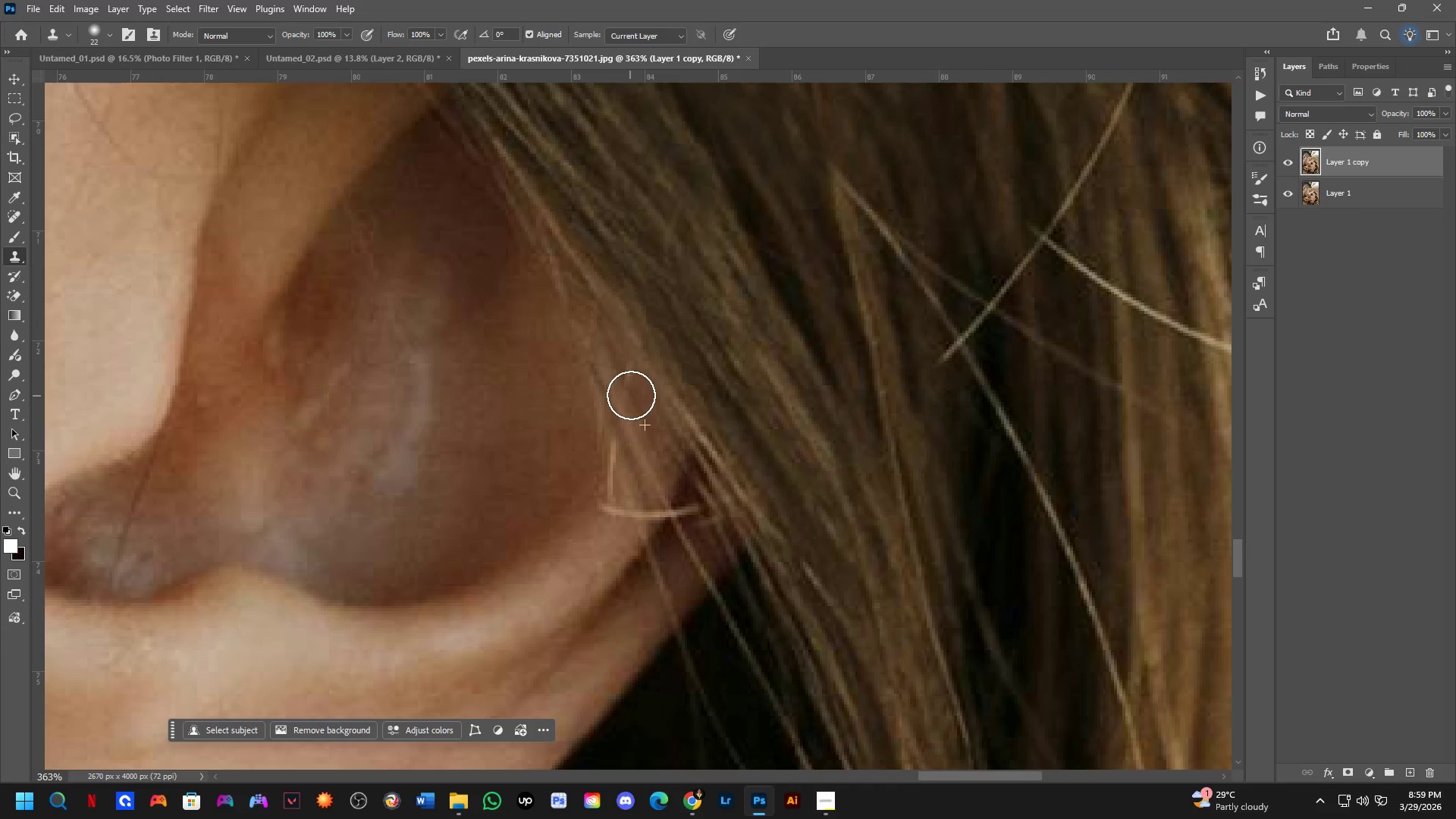 
left_click_drag(start_coordinate=[634, 387], to_coordinate=[635, 381])
 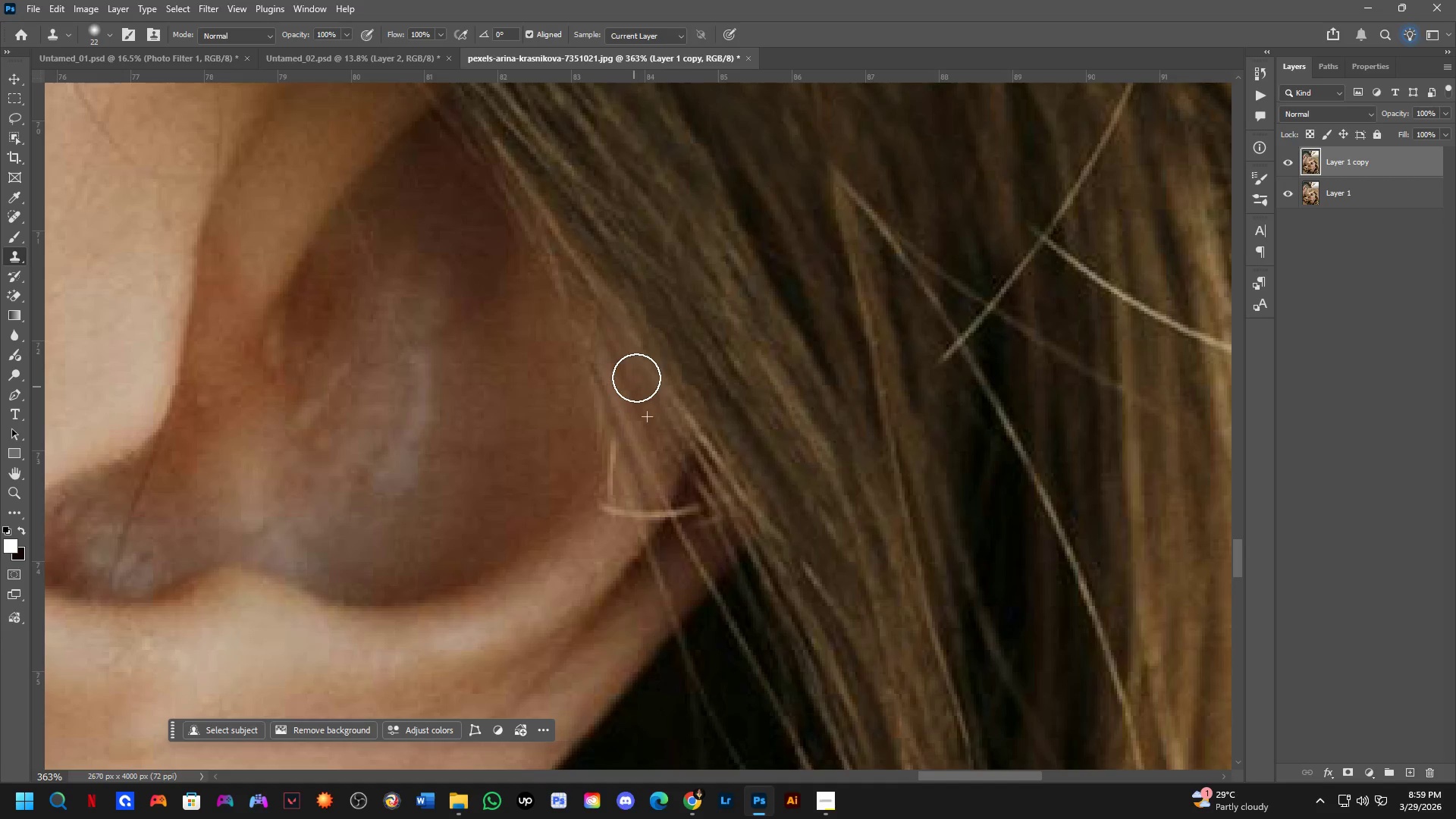 
triple_click([637, 376])
 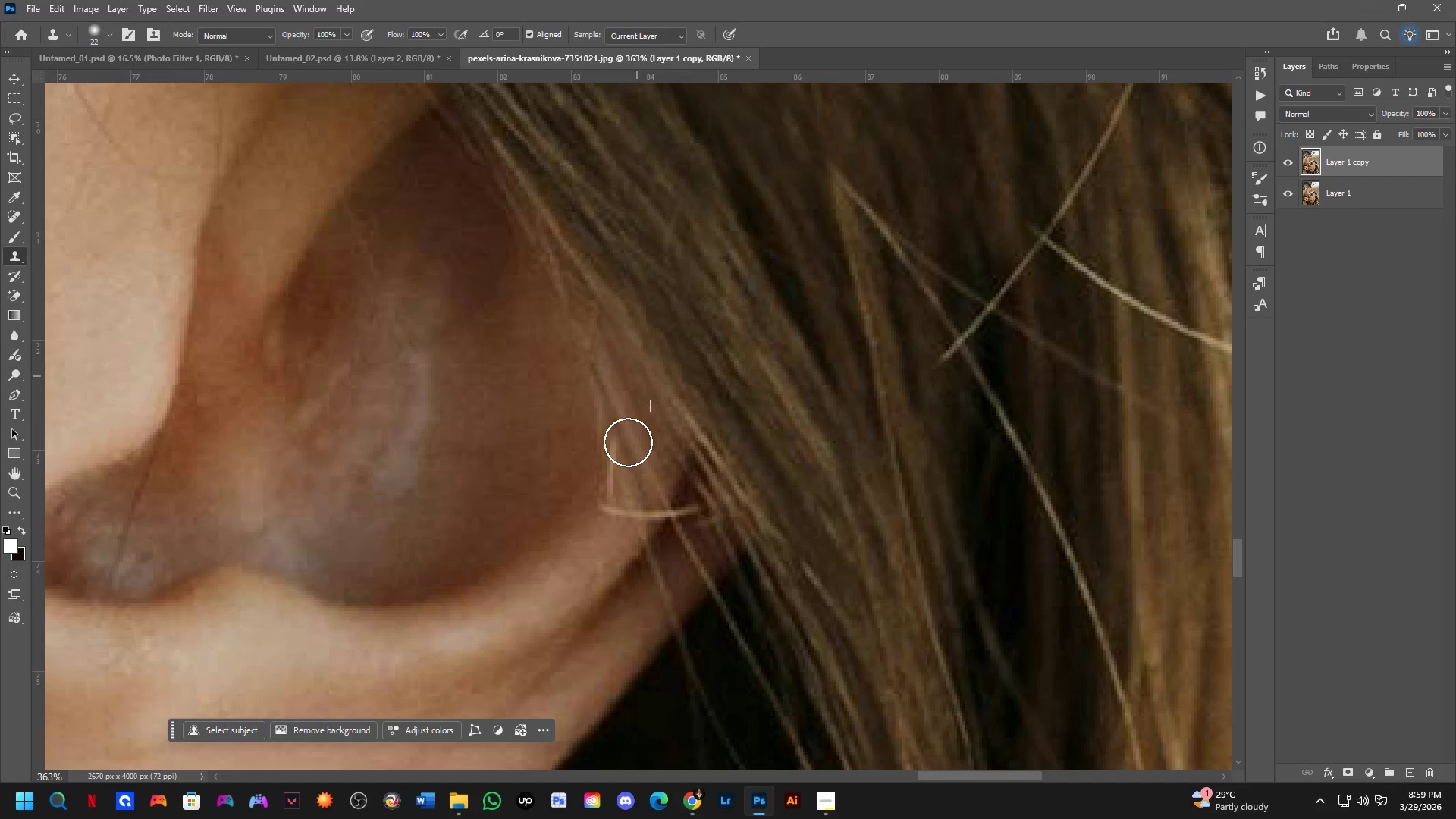 
hold_key(key=AltLeft, duration=0.45)
 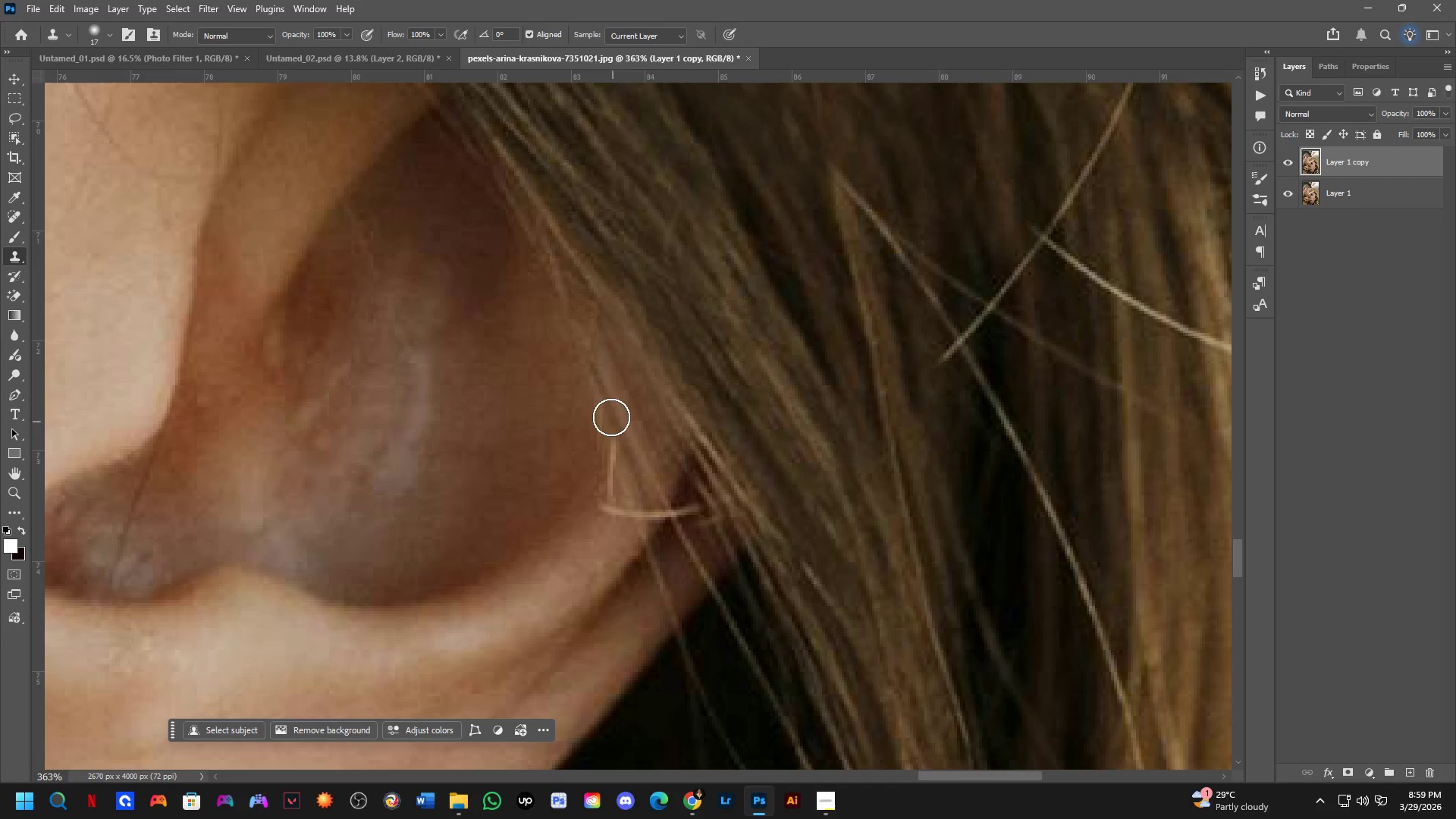 
key(Alt+AltLeft)
 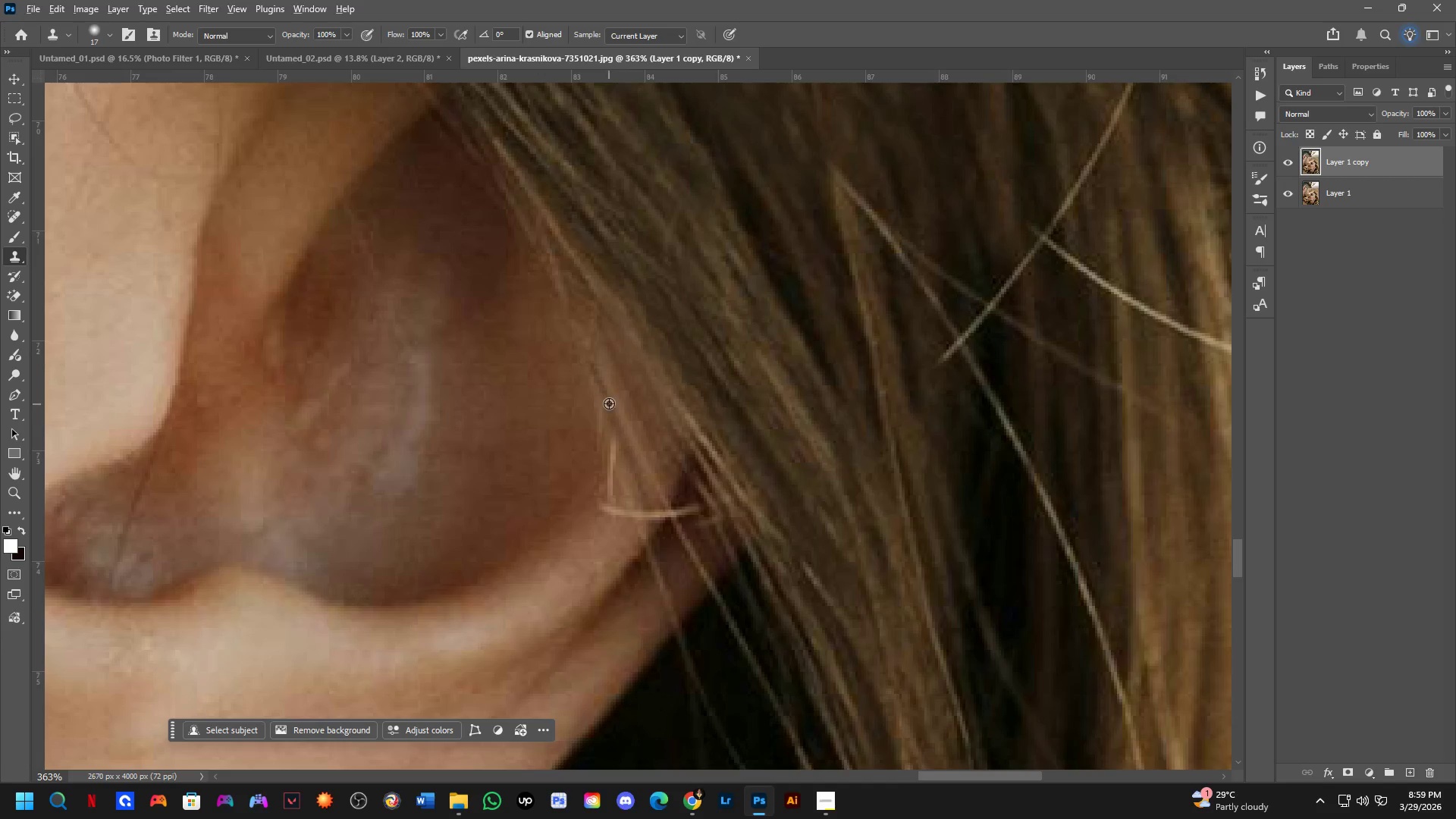 
left_click_drag(start_coordinate=[609, 402], to_coordinate=[609, 406])
 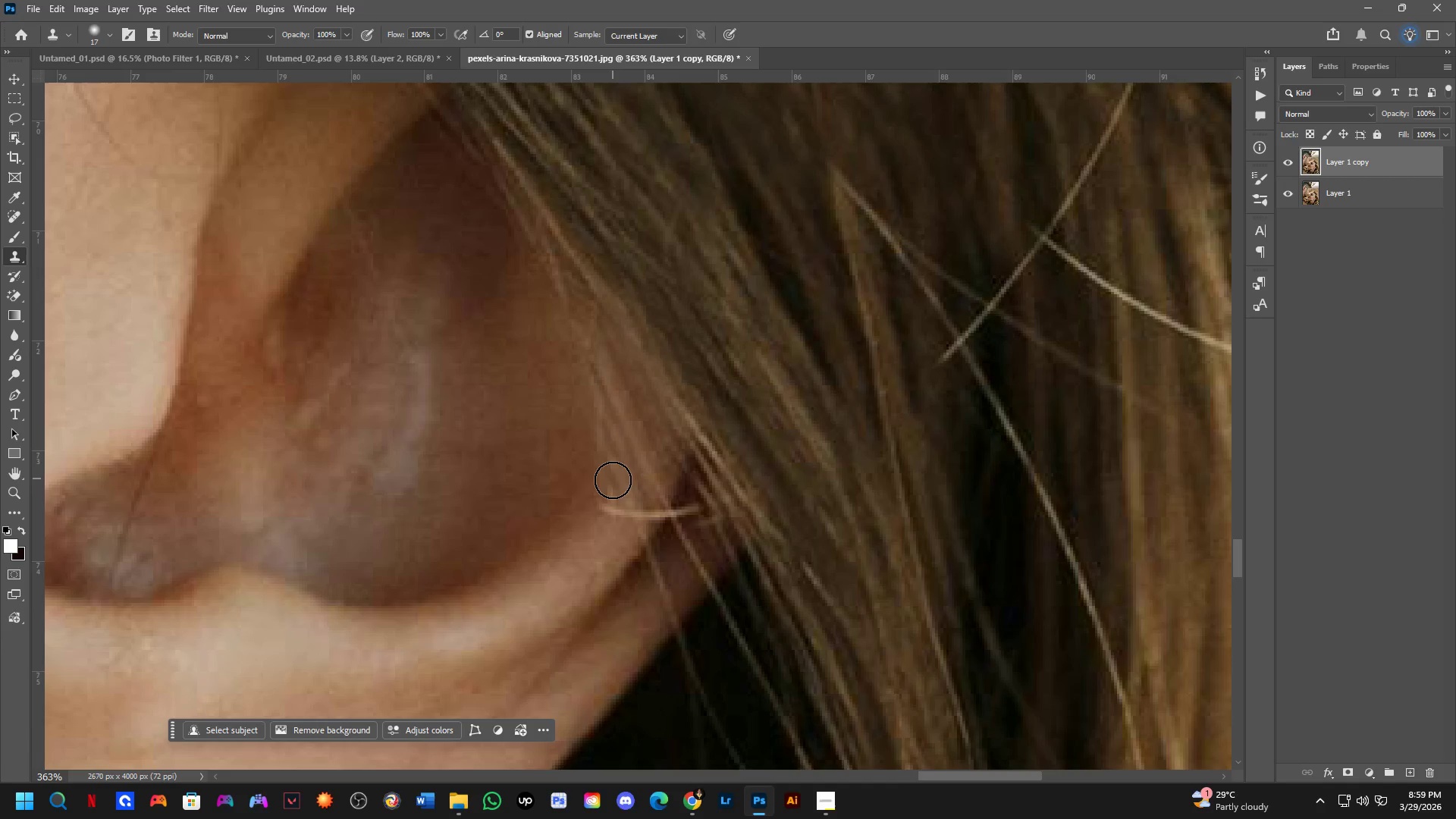 
triple_click([613, 491])
 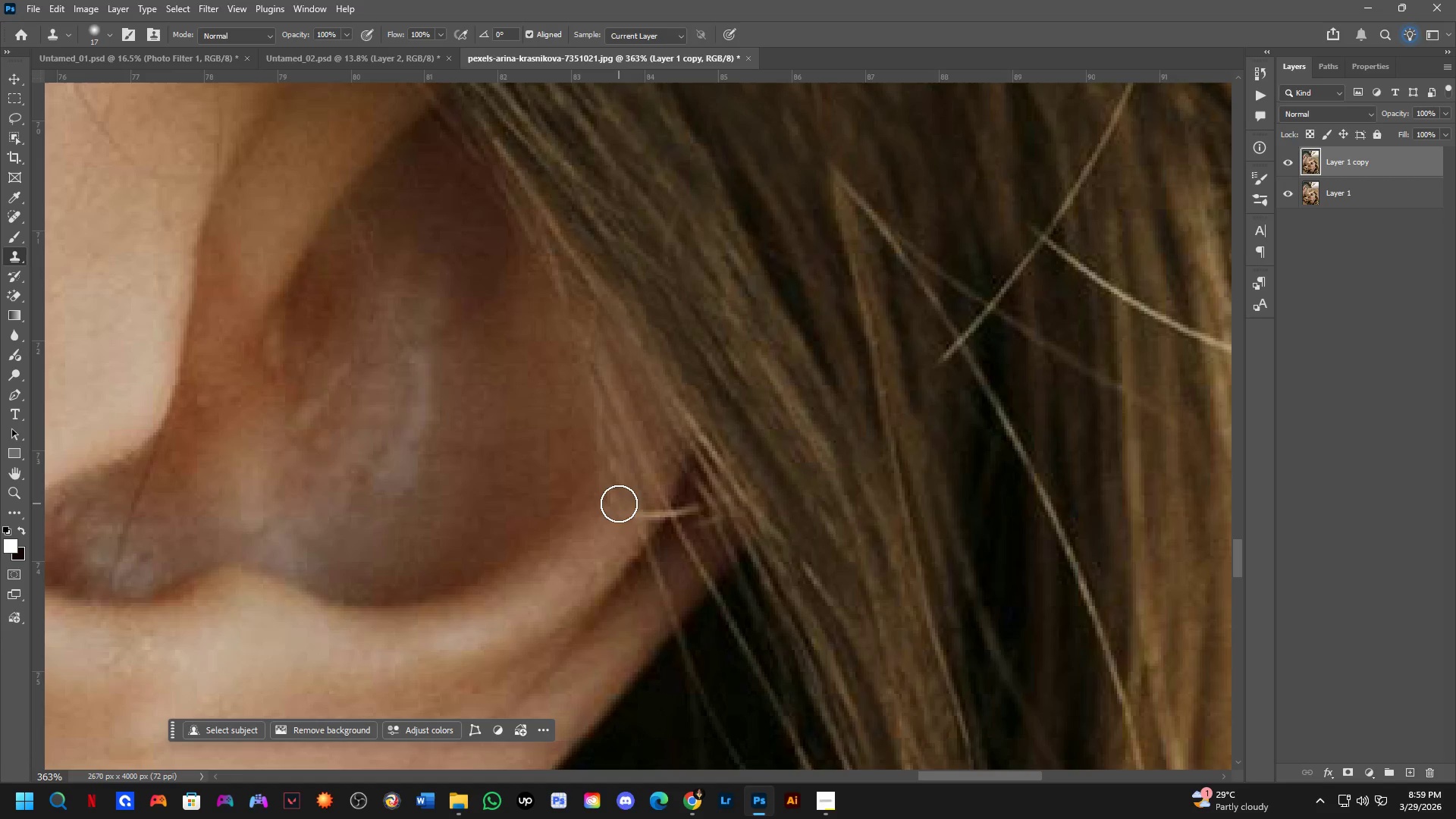 
left_click([617, 502])
 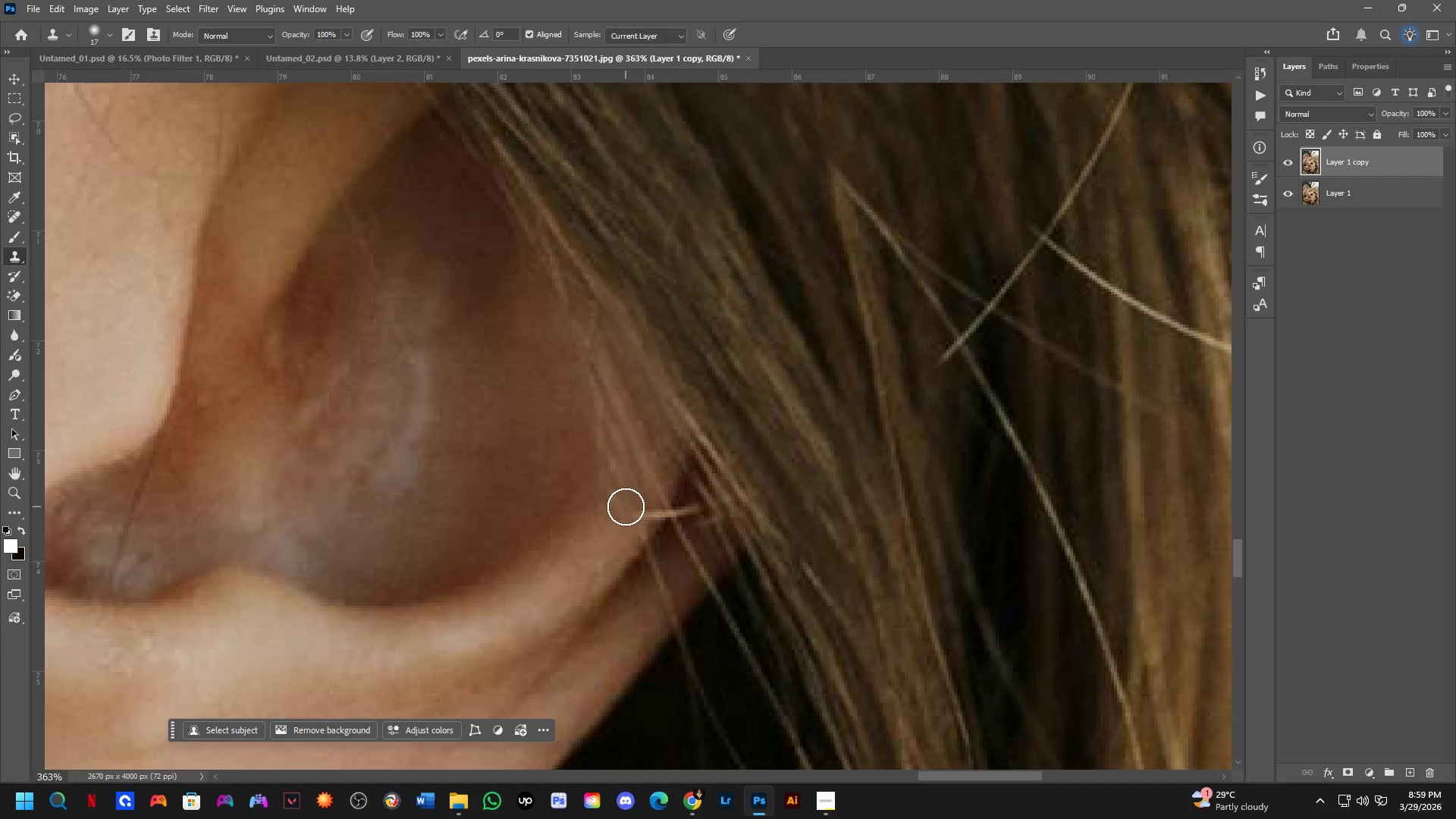 
left_click_drag(start_coordinate=[626, 507], to_coordinate=[632, 510])
 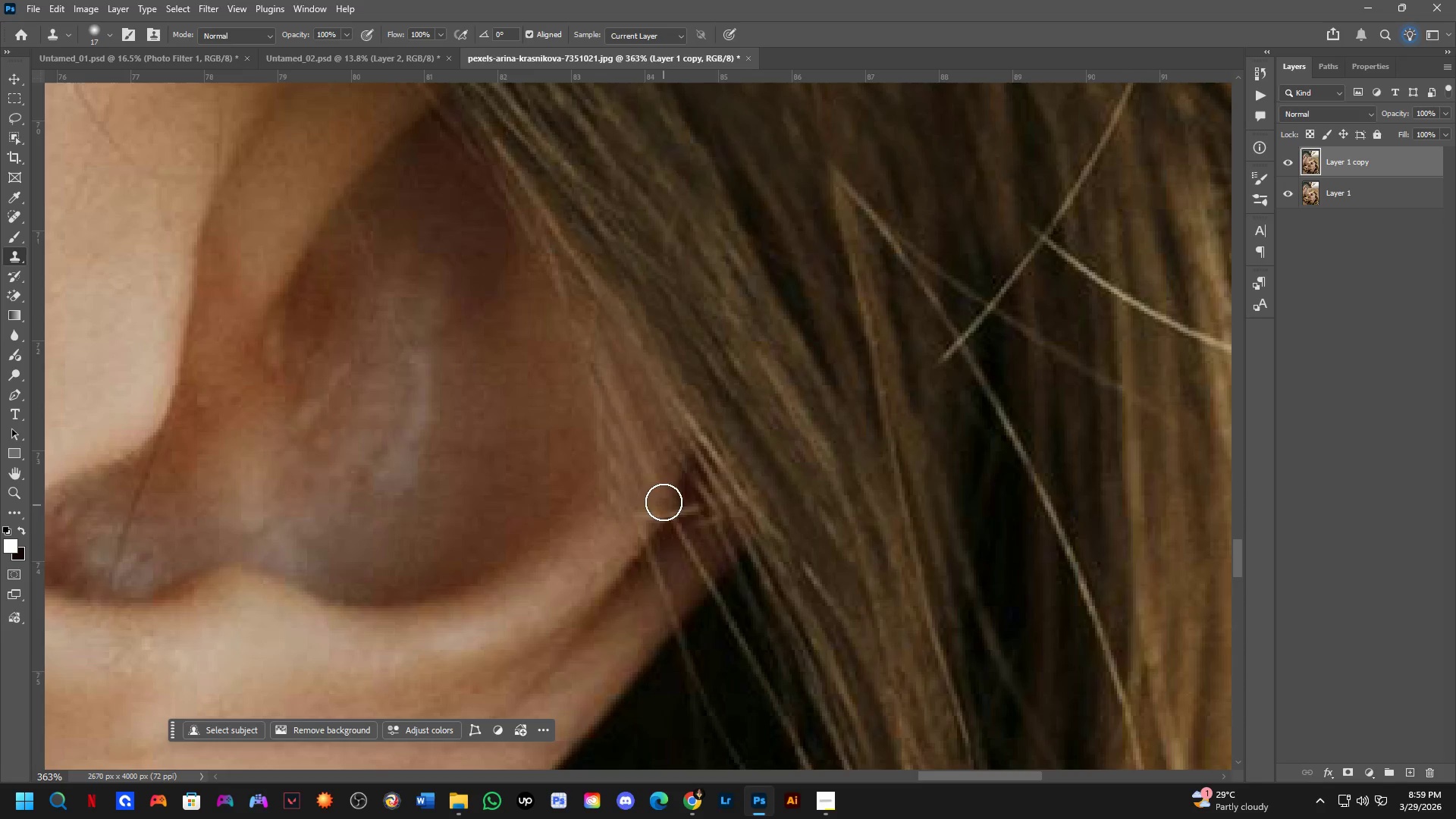 
hold_key(key=Space, duration=0.42)
 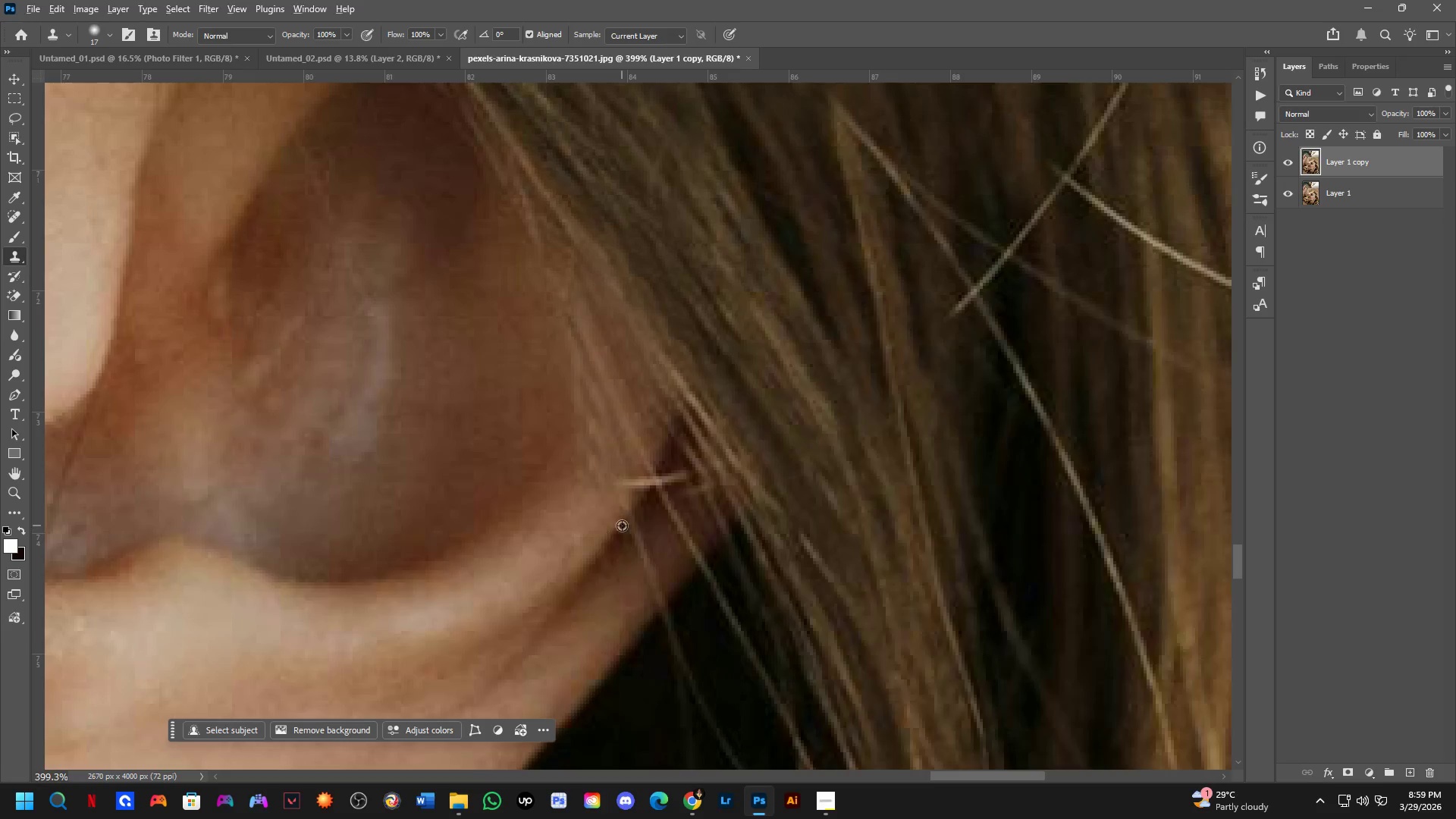 
left_click_drag(start_coordinate=[647, 553], to_coordinate=[628, 541])
 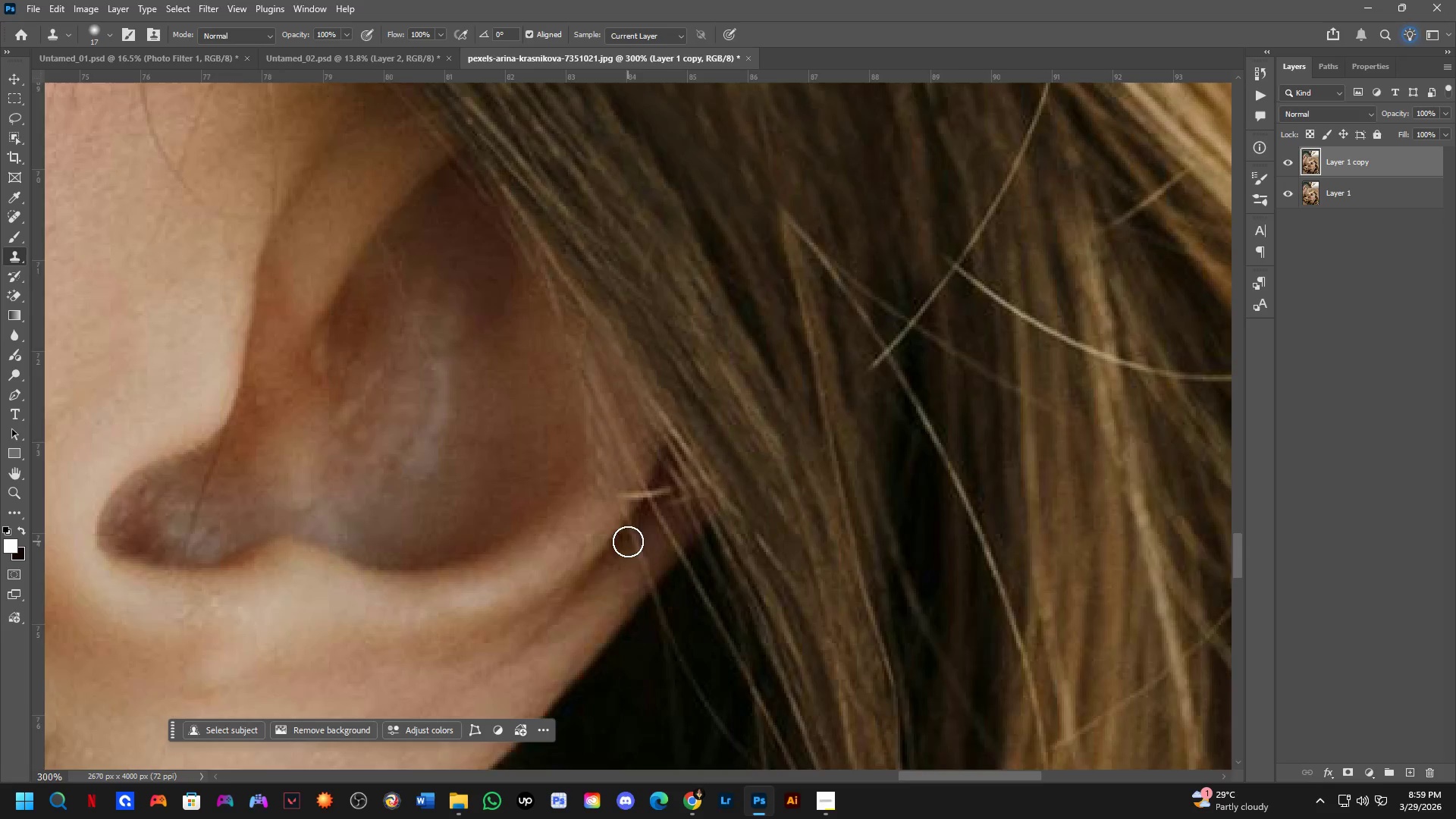 
scroll: coordinate [646, 465], scroll_direction: down, amount: 2.0
 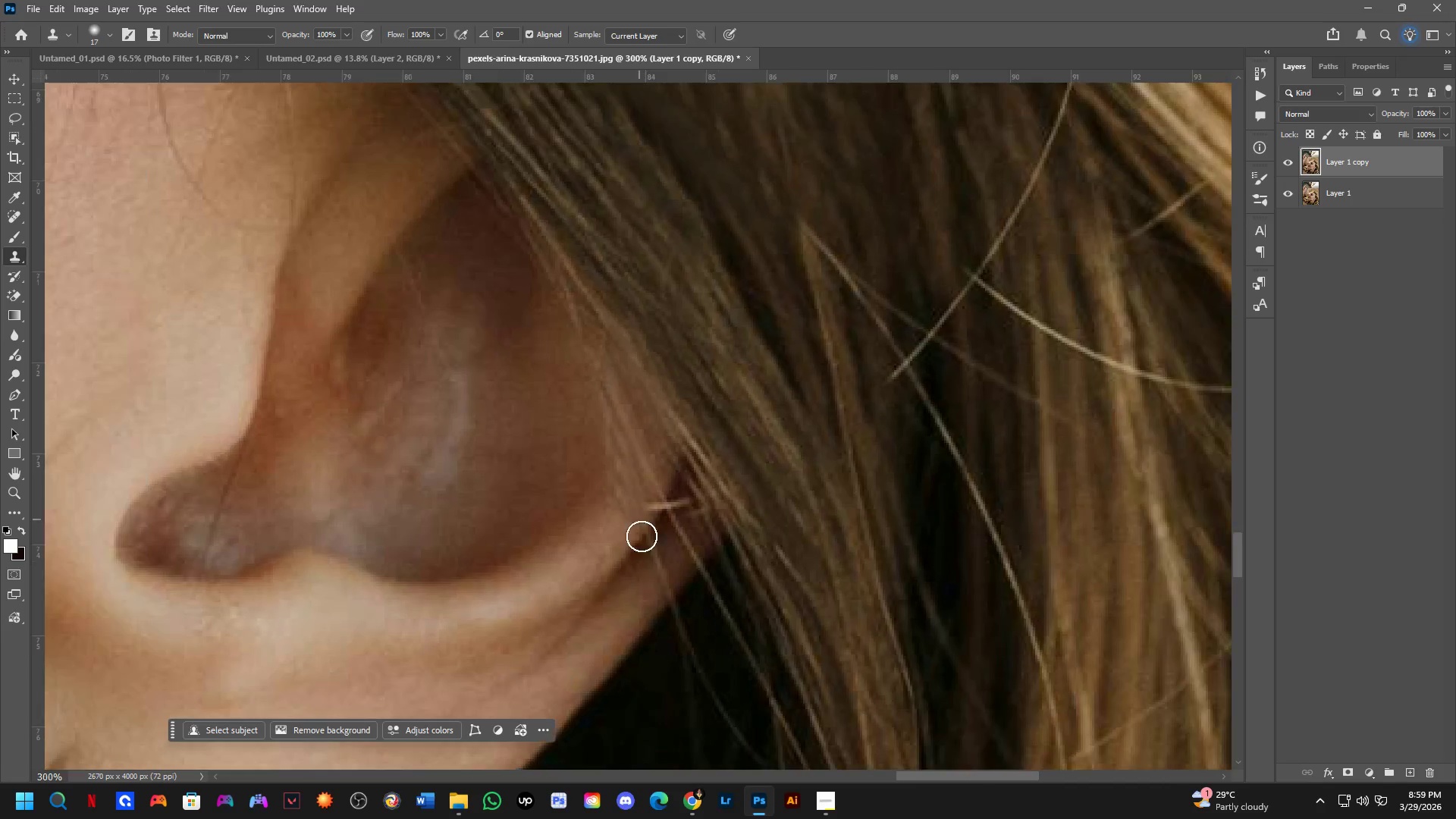 
hold_key(key=AltLeft, duration=0.55)
 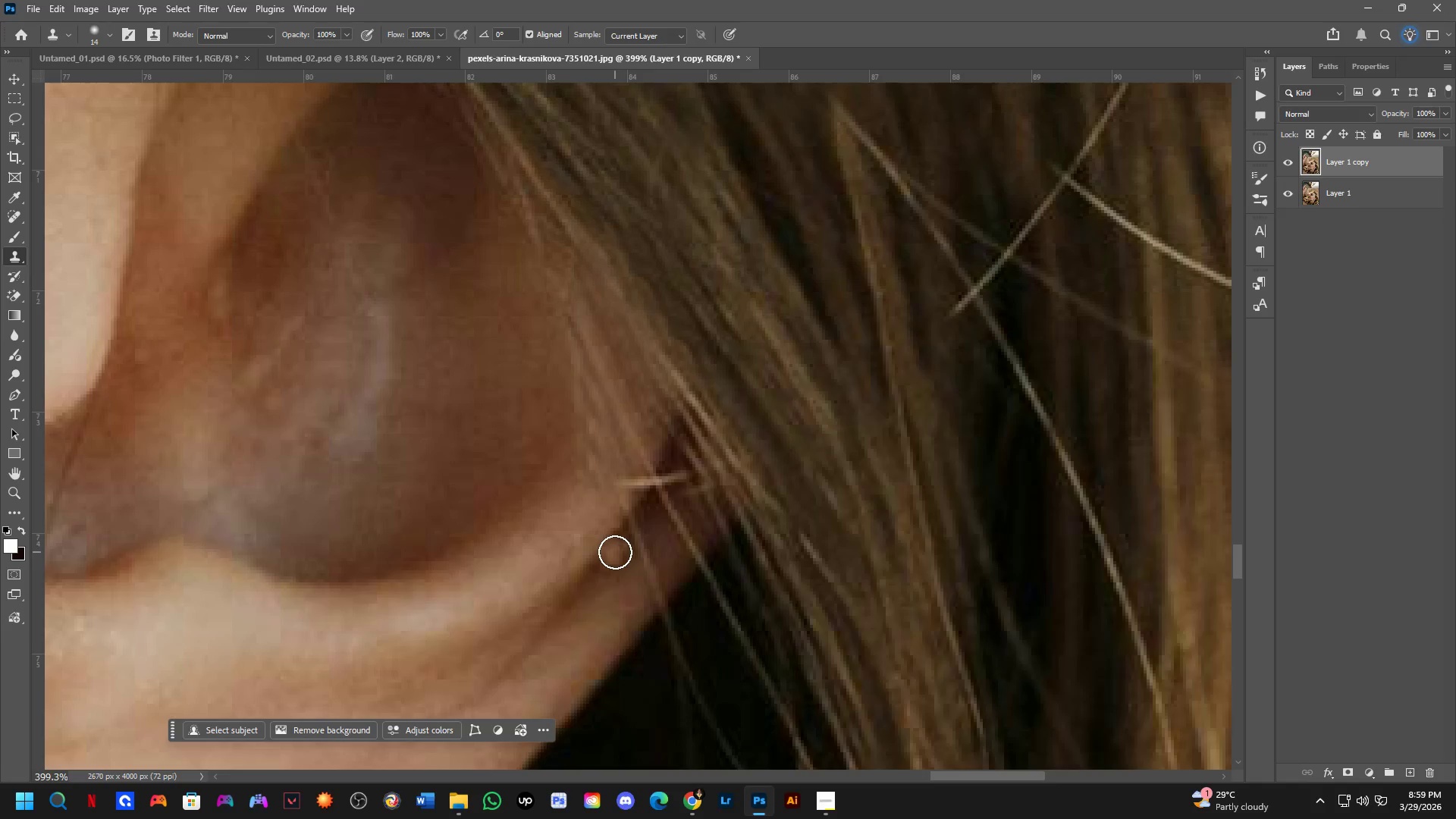 
scroll: coordinate [623, 532], scroll_direction: up, amount: 3.0
 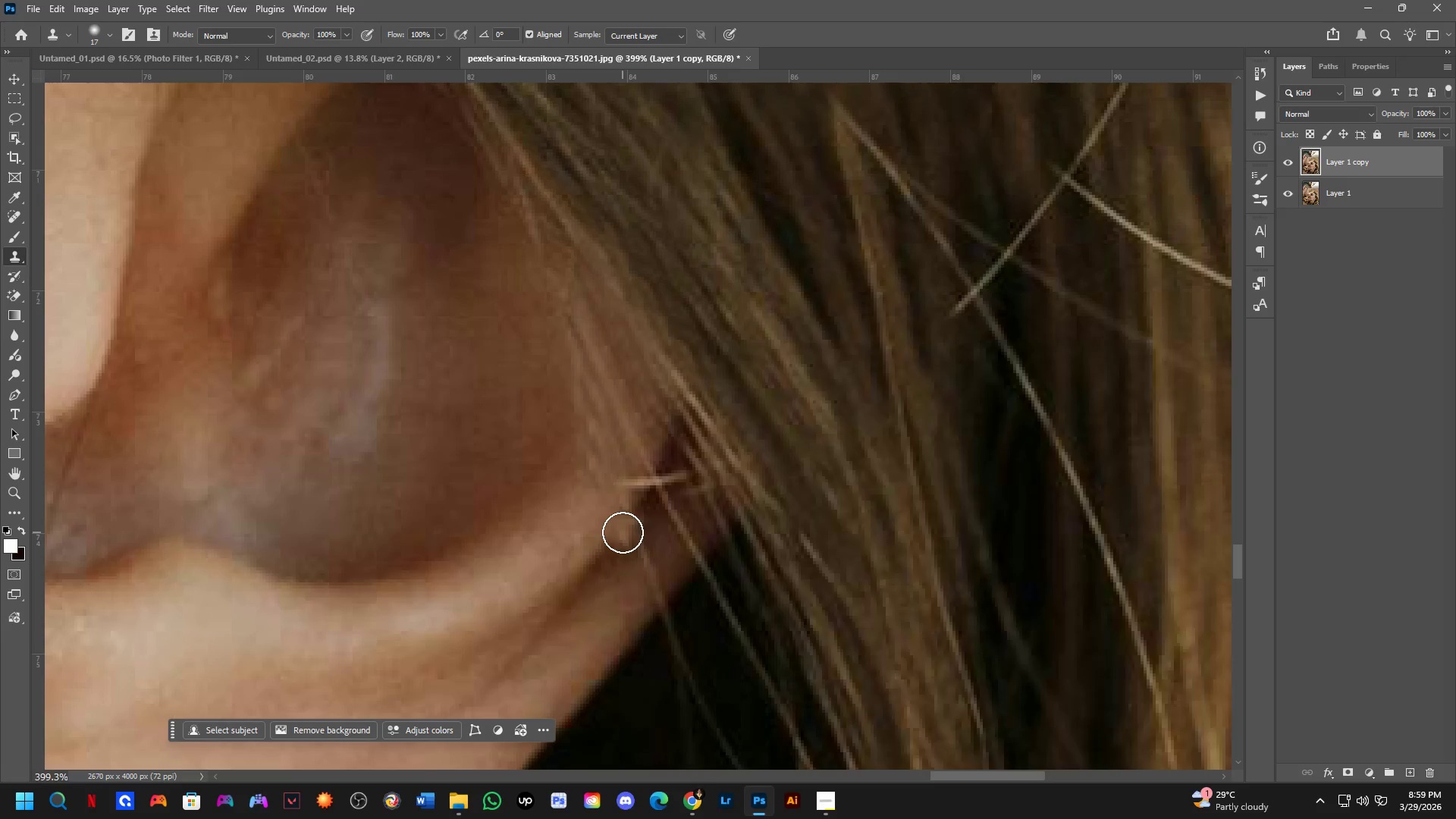 
hold_key(key=AltLeft, duration=0.39)
left_click([615, 552])
 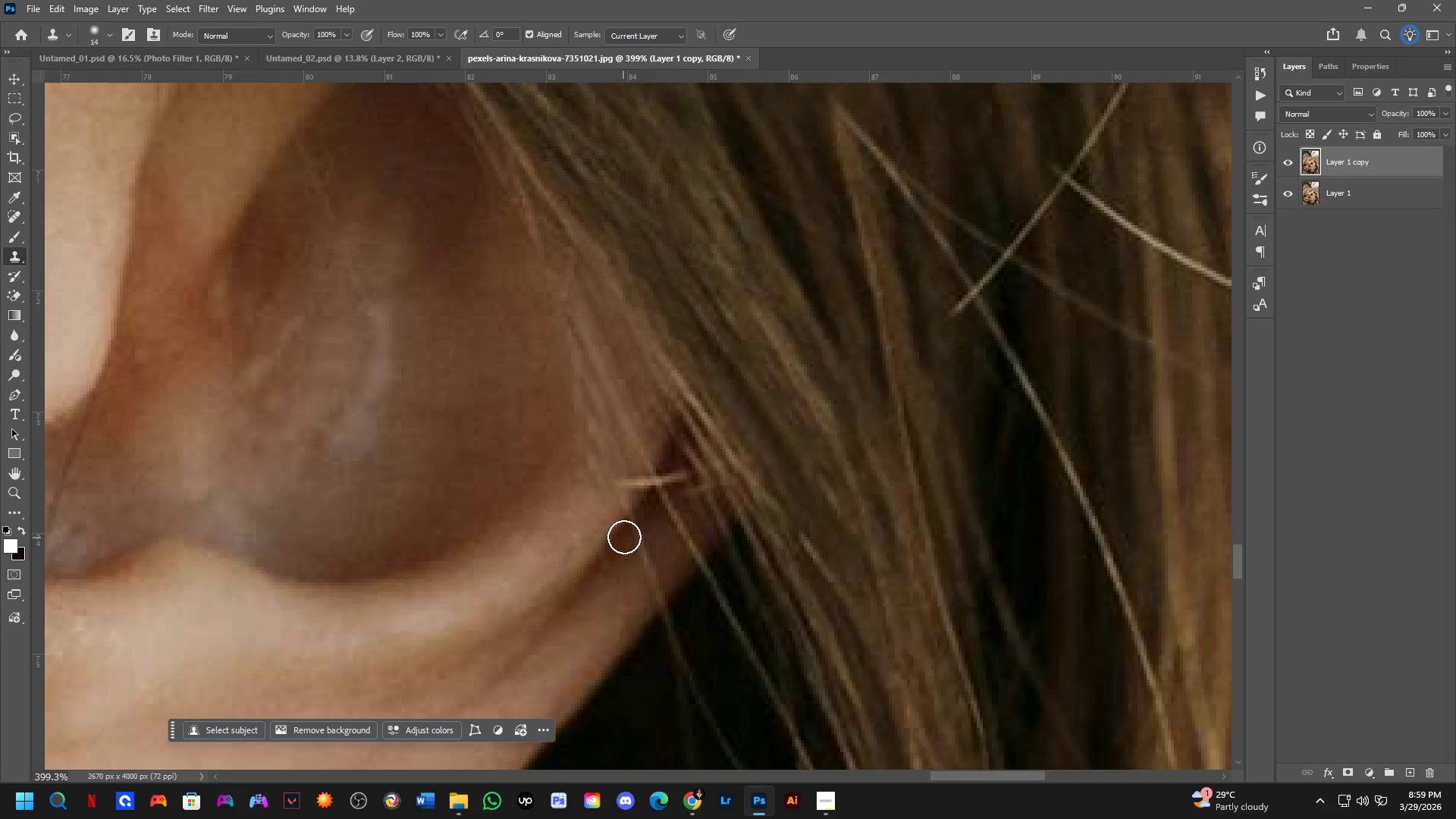 
left_click_drag(start_coordinate=[627, 535], to_coordinate=[637, 580])
 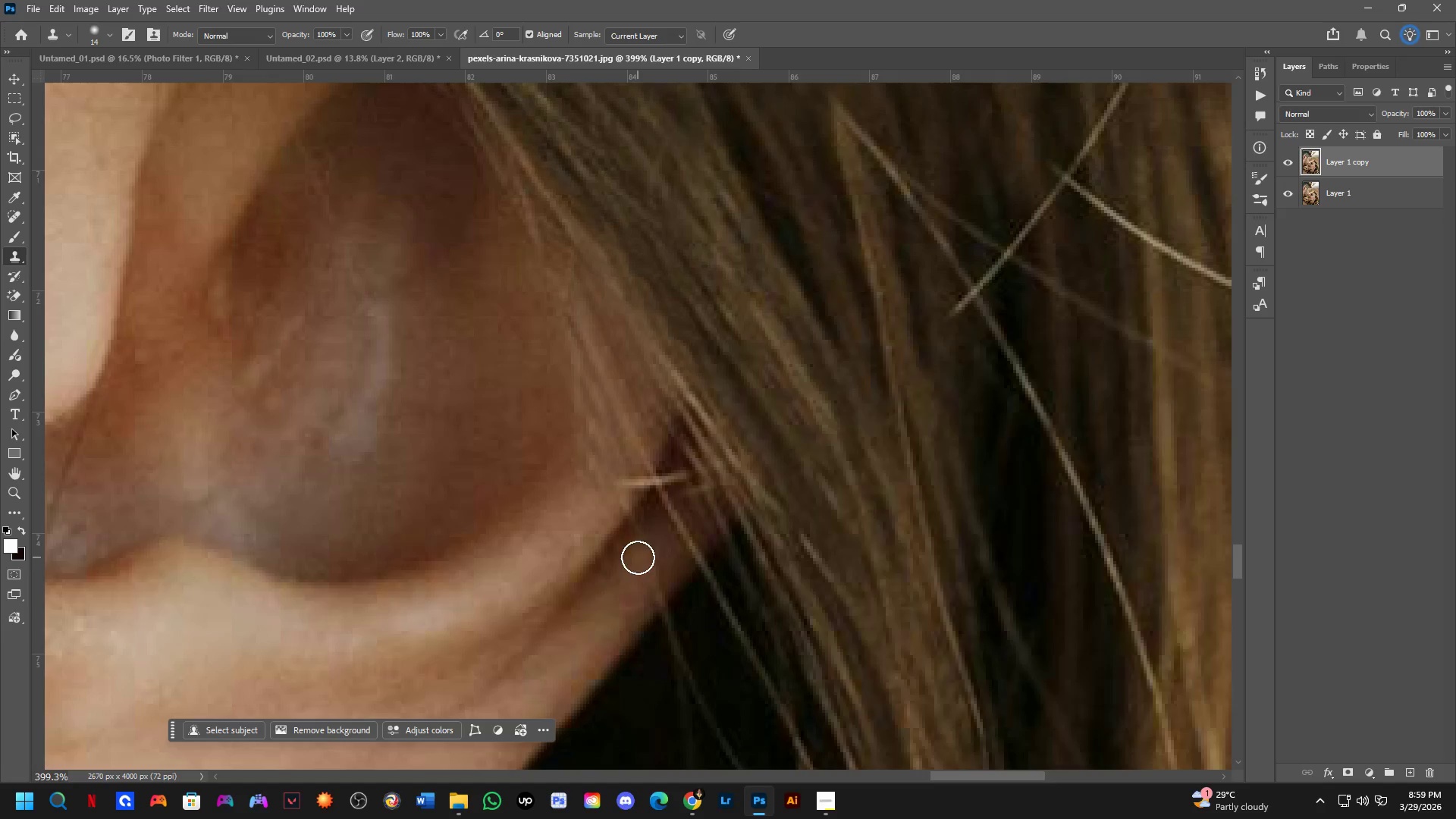 
left_click_drag(start_coordinate=[643, 572], to_coordinate=[654, 606])
 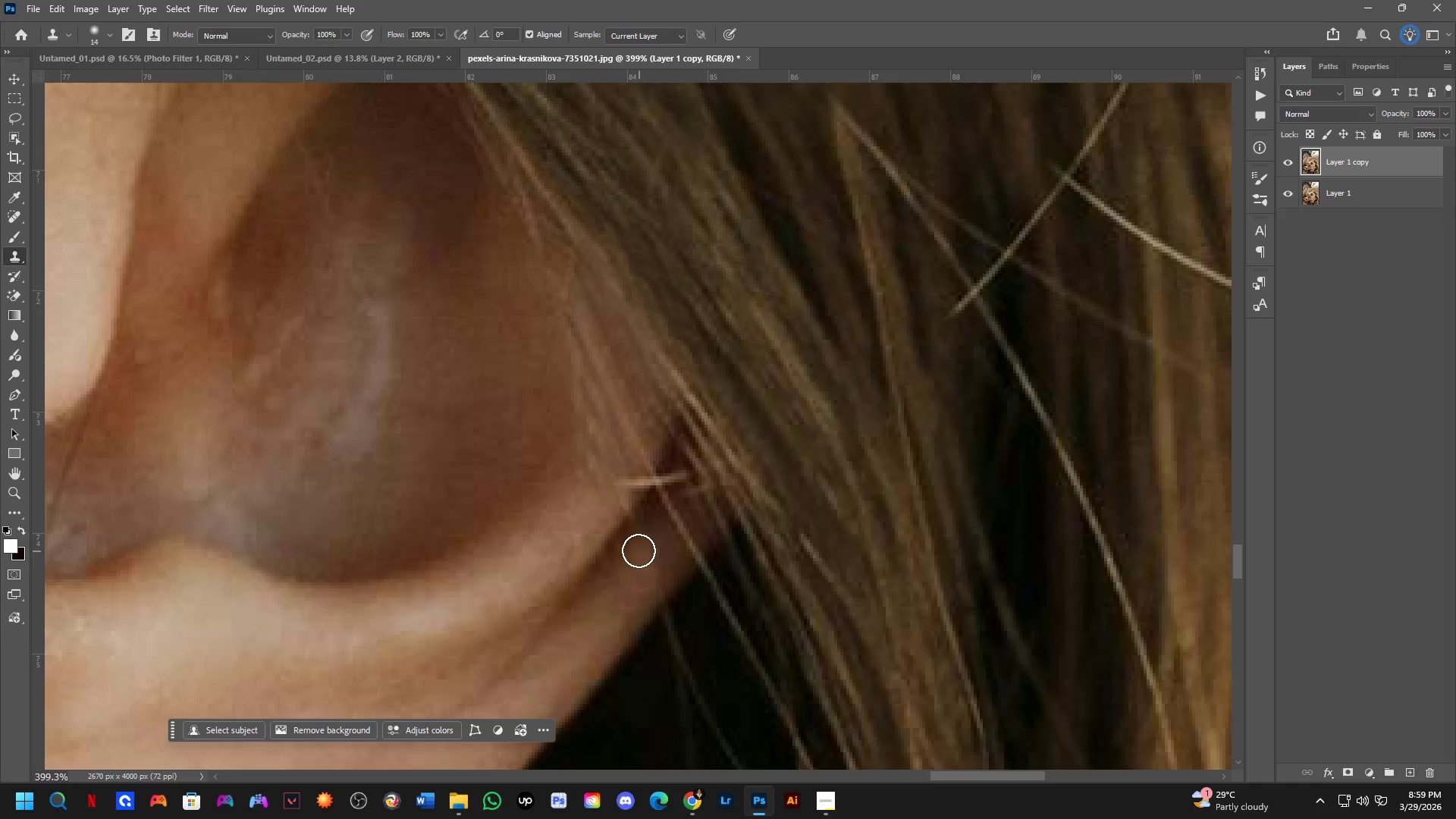 
left_click_drag(start_coordinate=[644, 560], to_coordinate=[651, 587])
 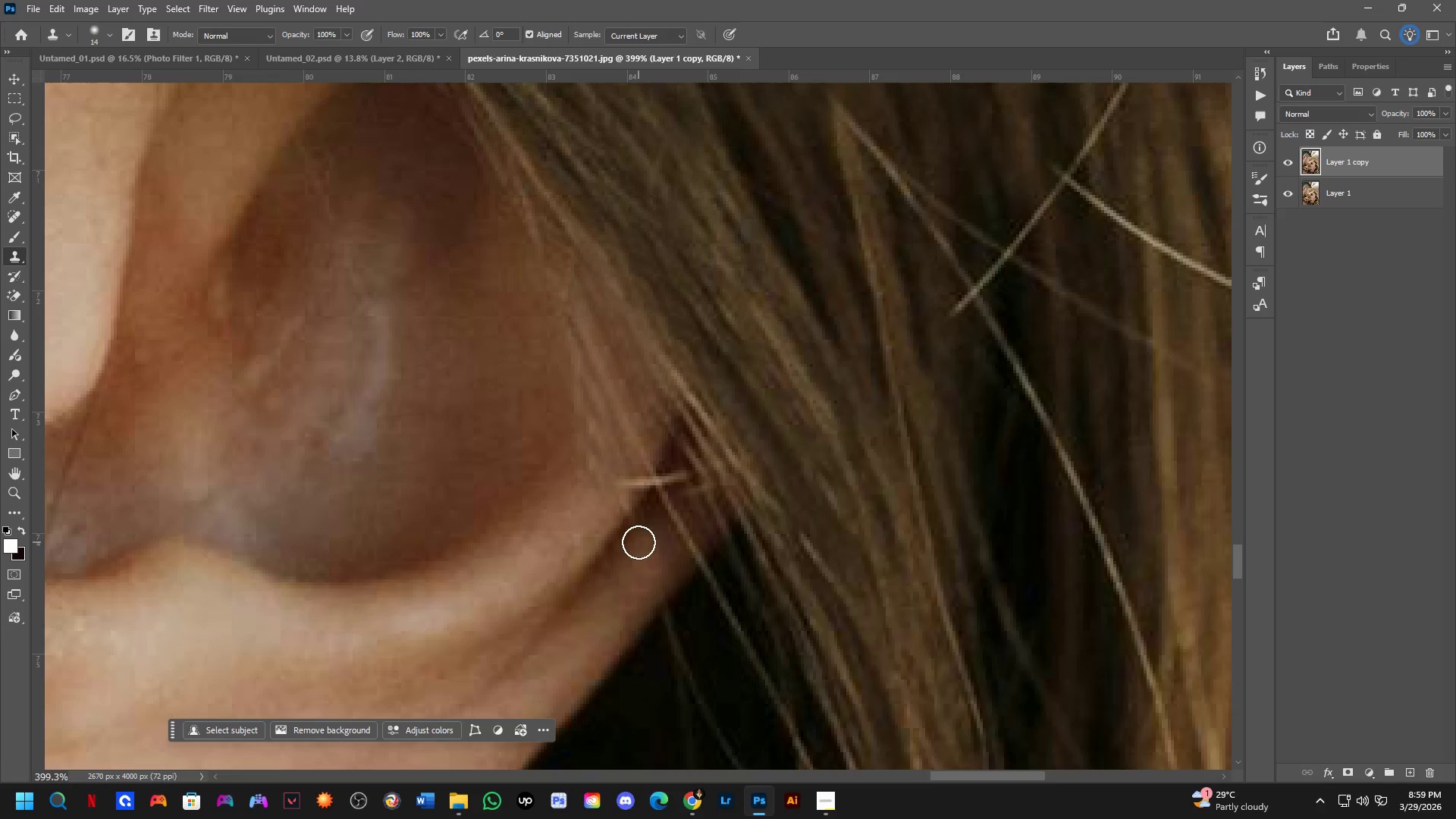 
left_click_drag(start_coordinate=[656, 528], to_coordinate=[673, 541])
 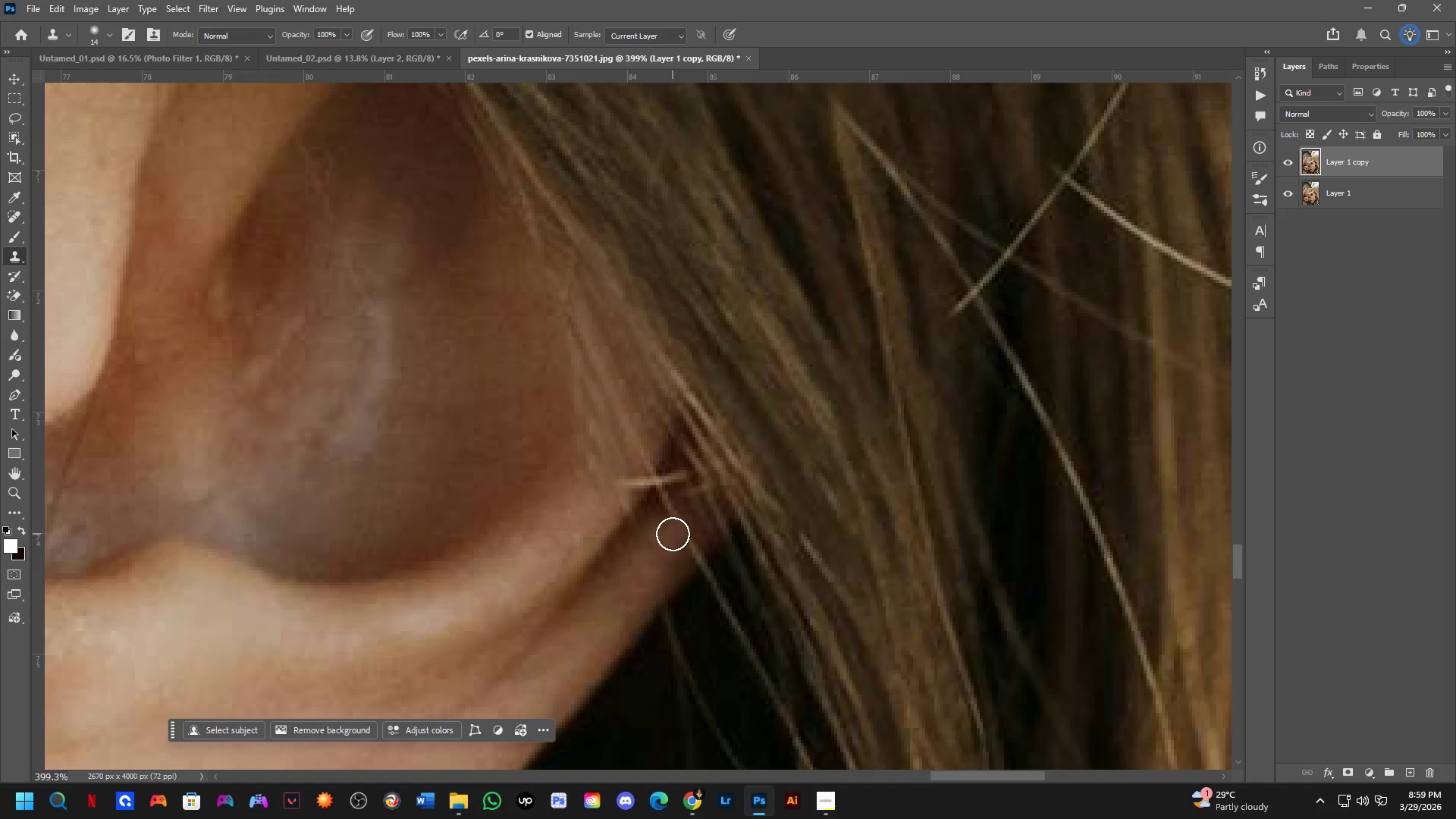 
left_click_drag(start_coordinate=[676, 540], to_coordinate=[692, 570])
 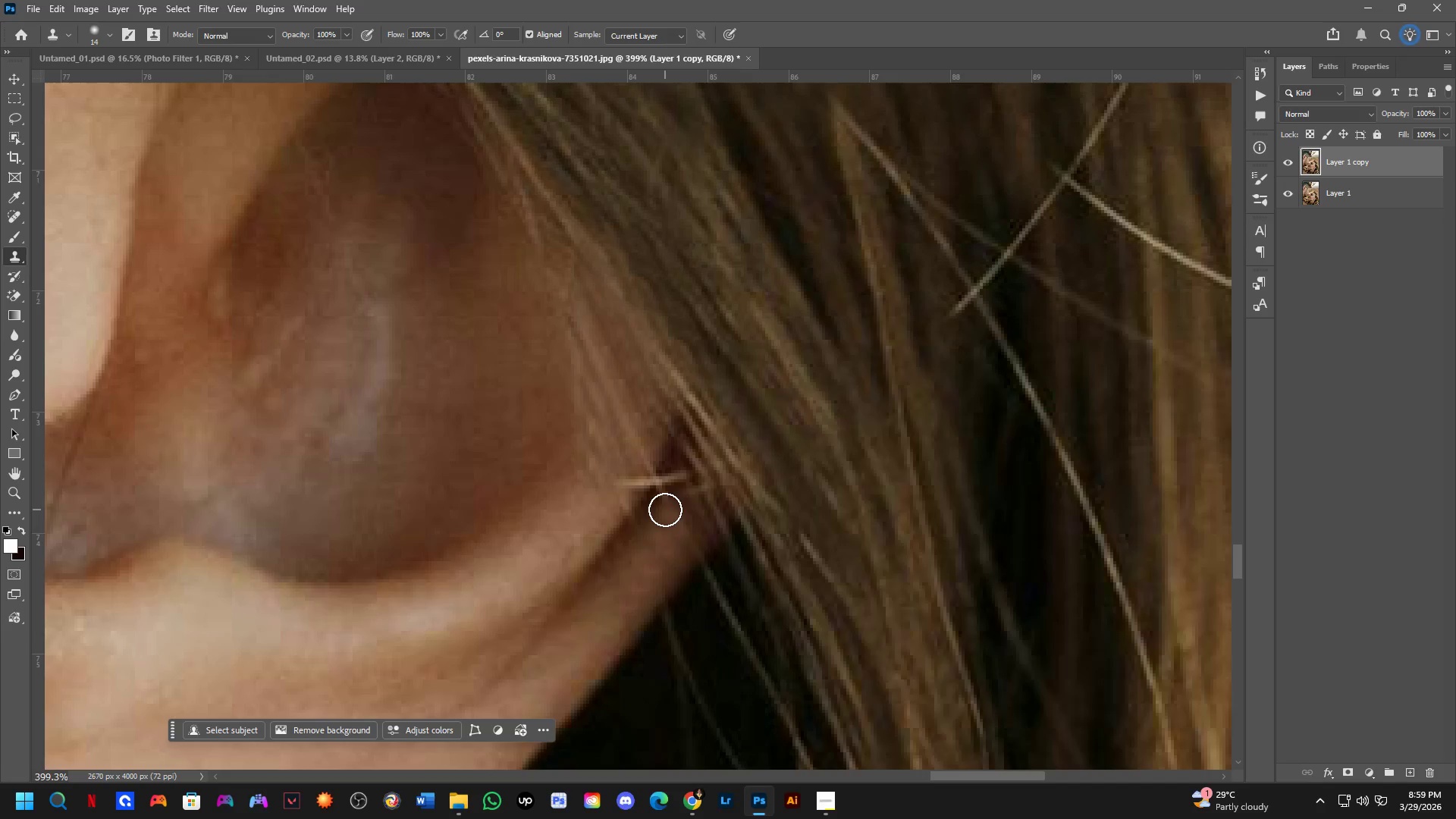 
left_click_drag(start_coordinate=[665, 504], to_coordinate=[669, 513])
 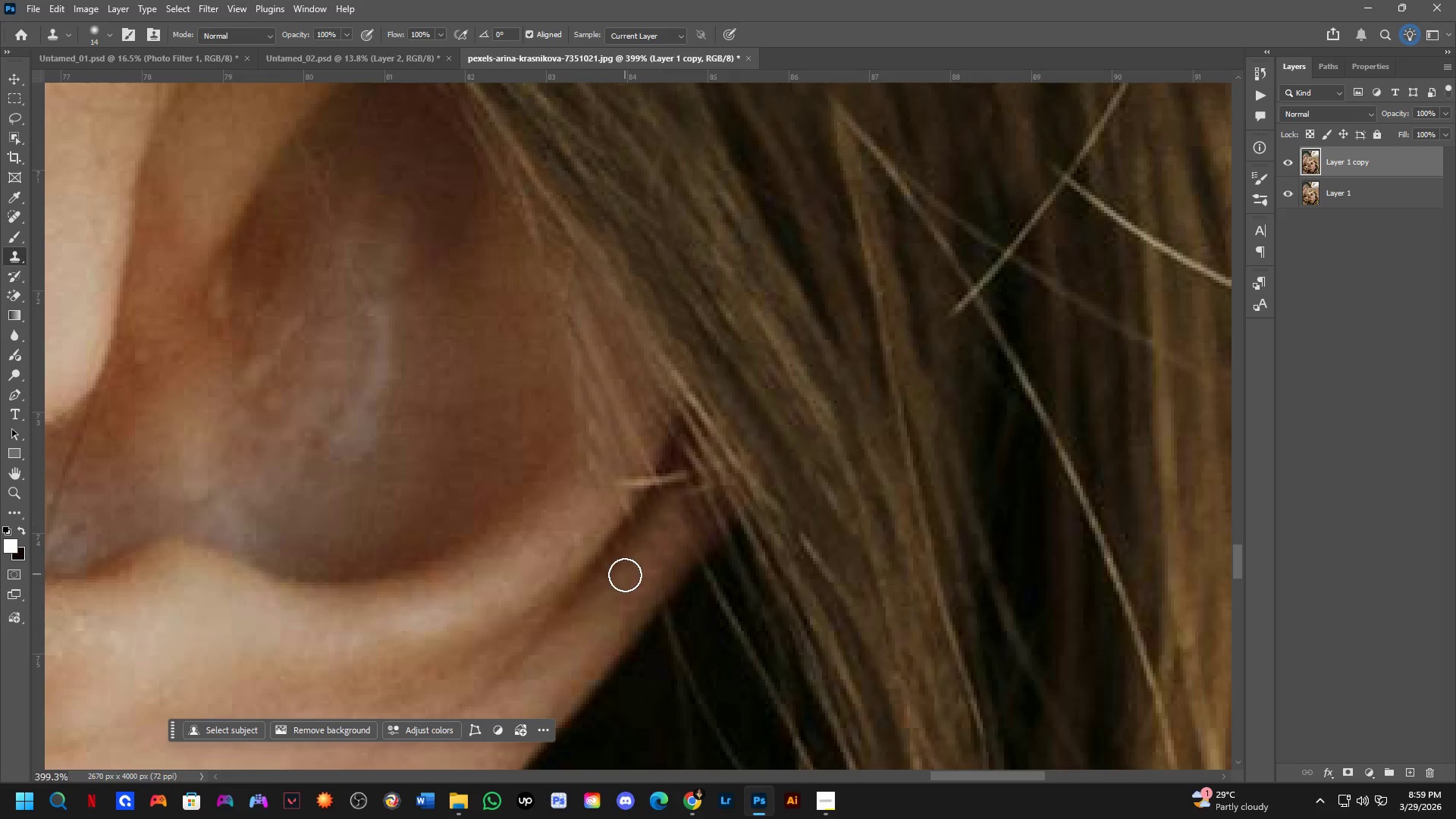 
hold_key(key=AltLeft, duration=0.38)
left_click([605, 512])
 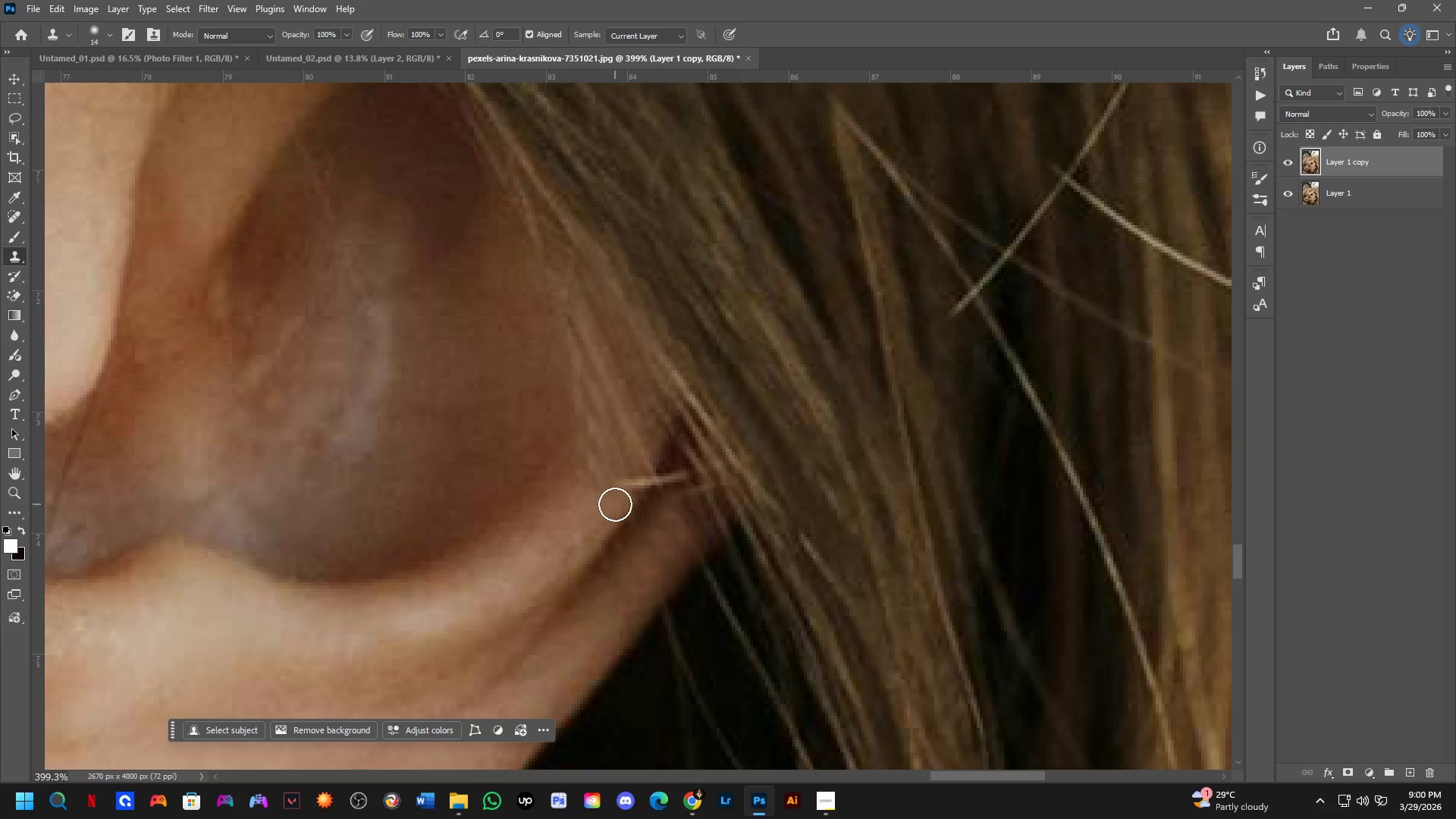 
left_click_drag(start_coordinate=[615, 500], to_coordinate=[613, 495])
 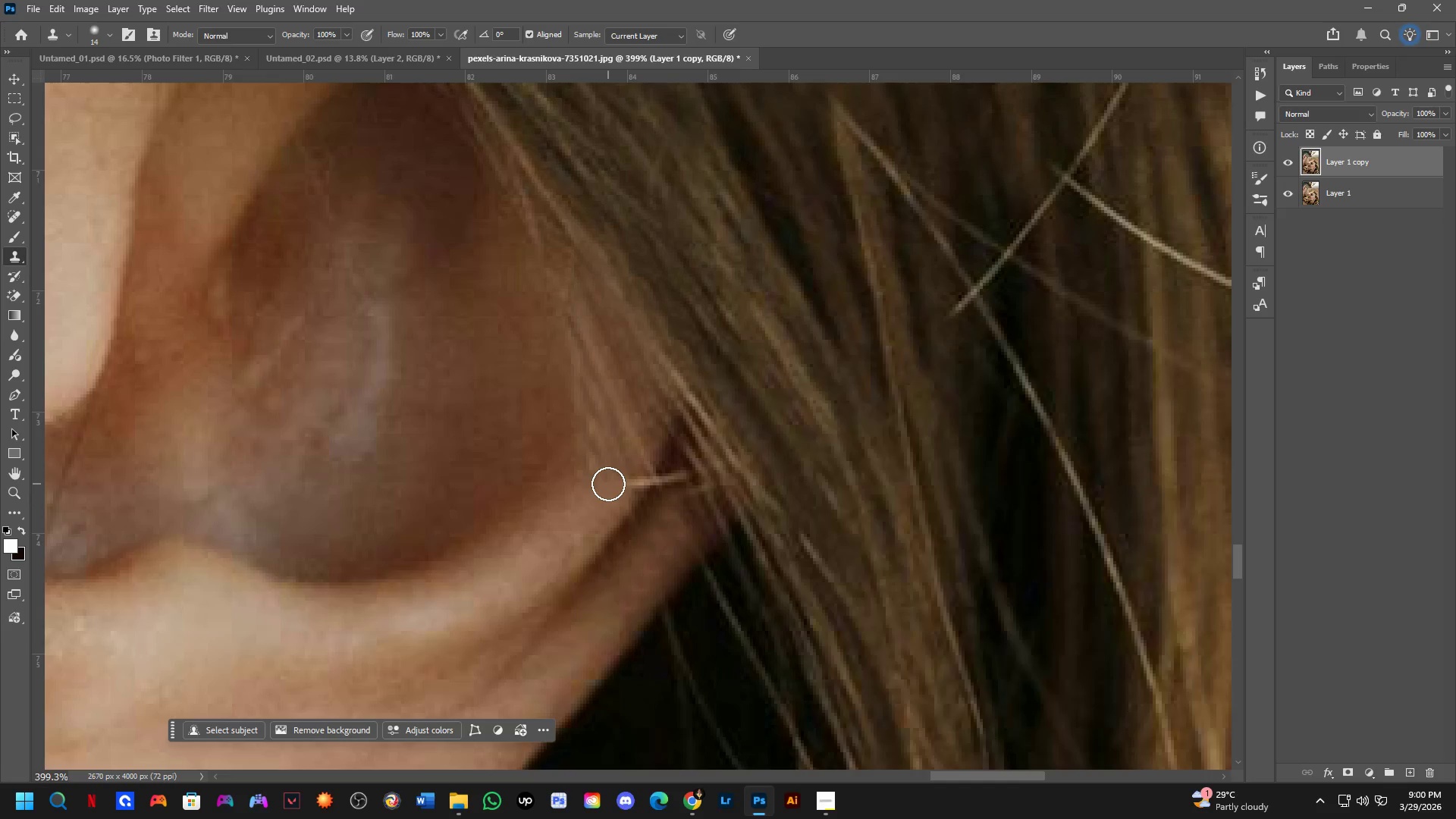 
left_click_drag(start_coordinate=[608, 484], to_coordinate=[613, 498])
 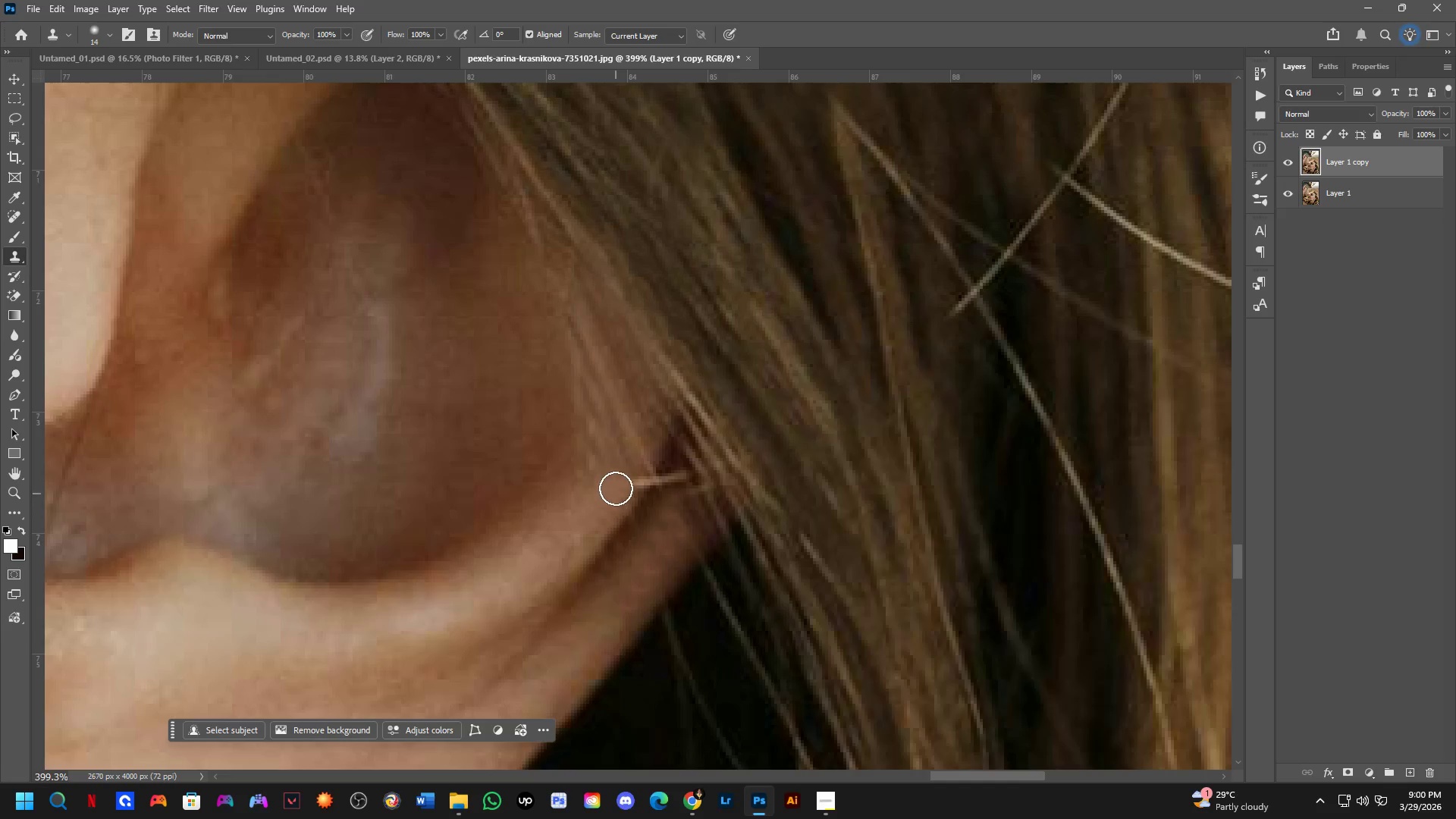 
hold_key(key=AltLeft, duration=0.34)
left_click([616, 450])
 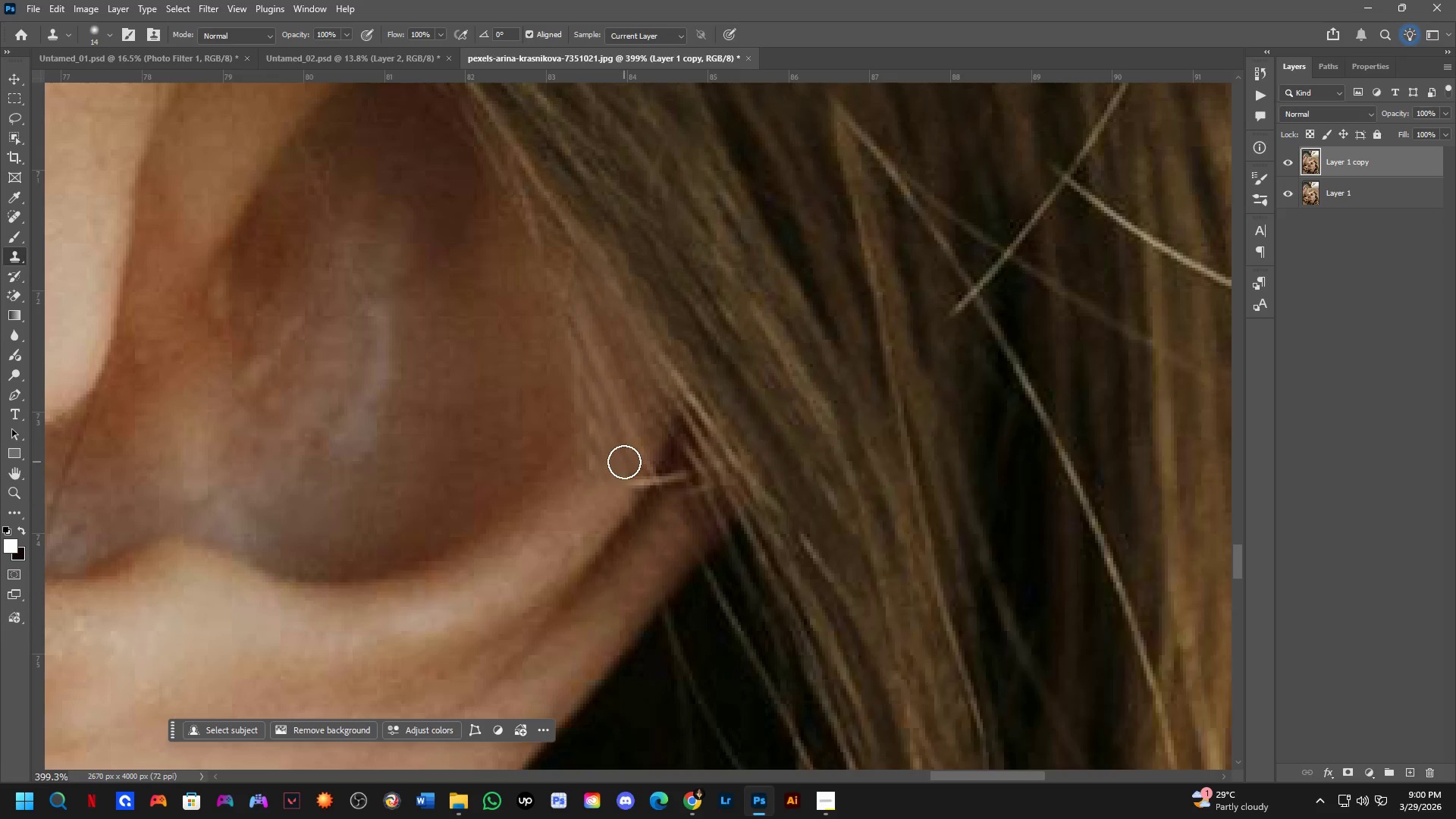 
key(Alt+AltLeft)
 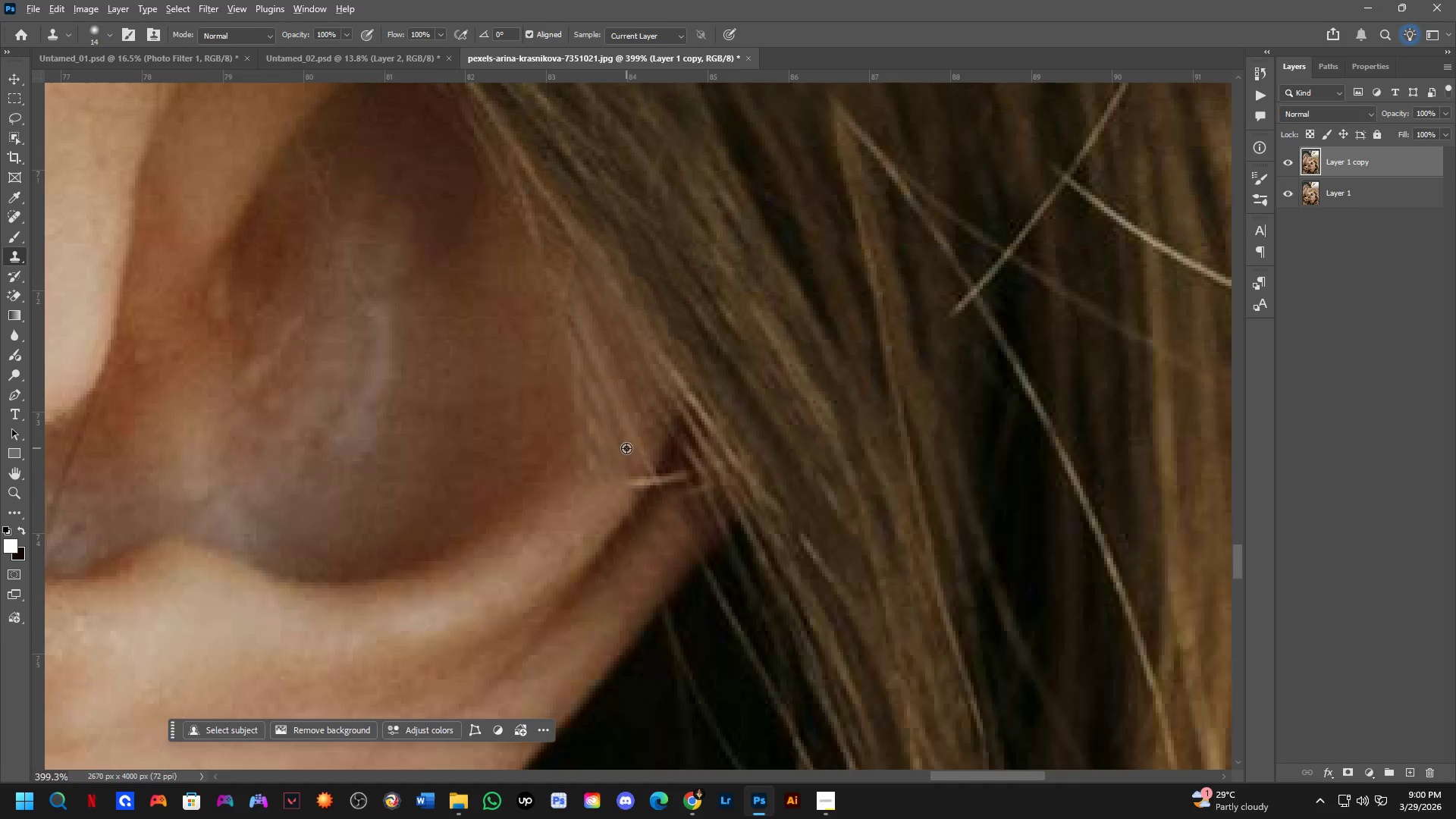 
double_click([626, 448])
 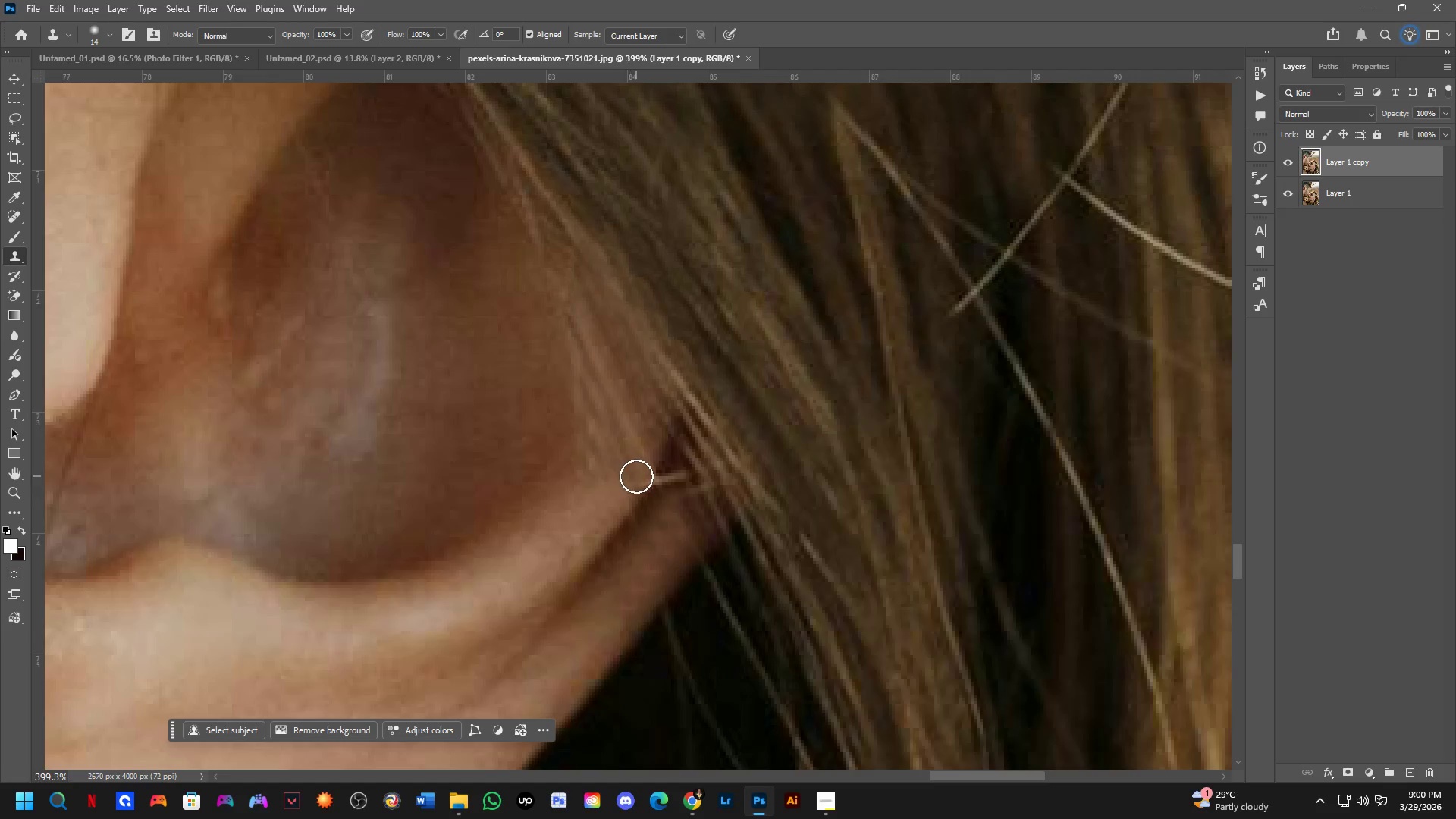 
left_click_drag(start_coordinate=[636, 477], to_coordinate=[638, 482])
 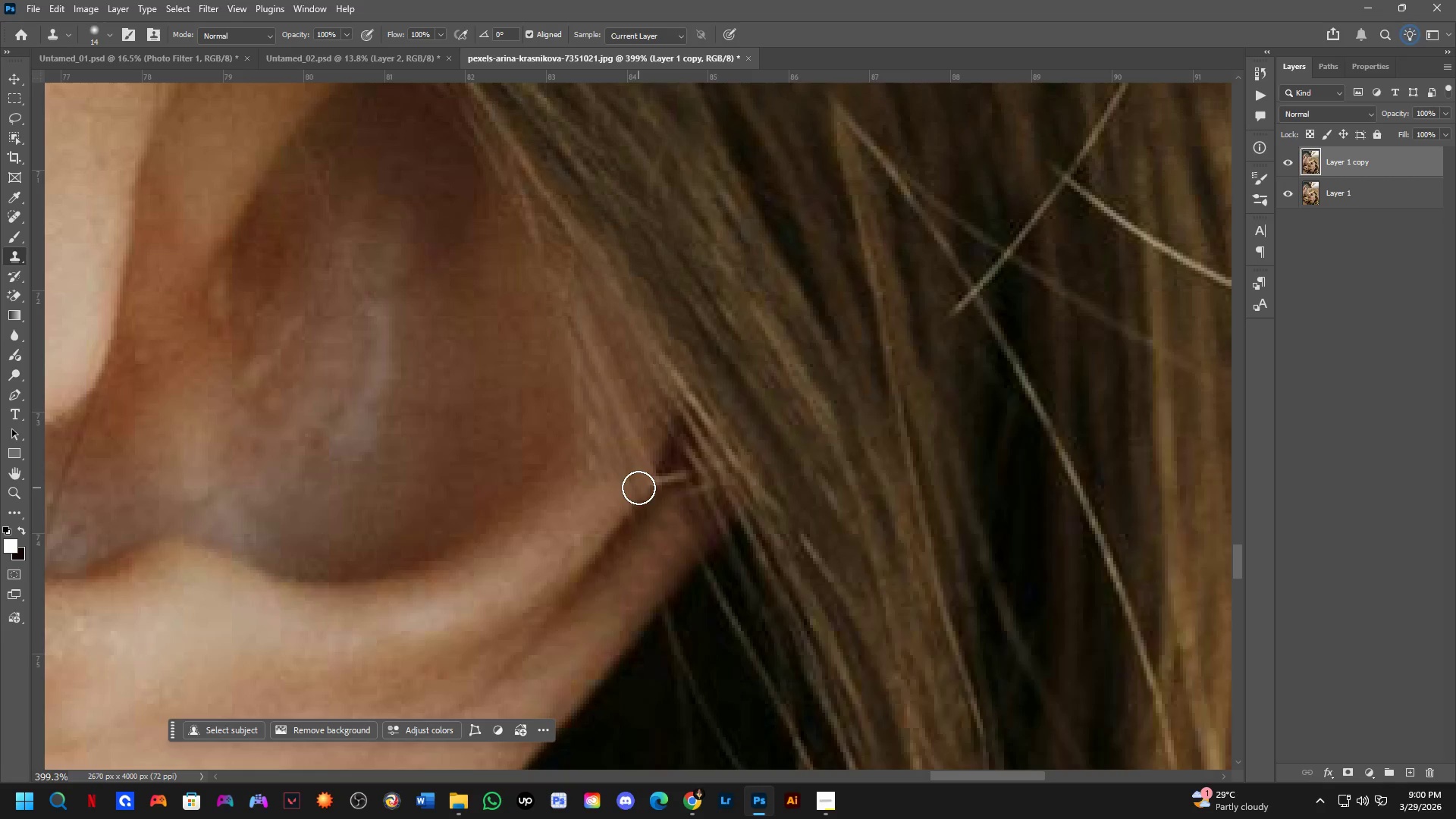 
left_click_drag(start_coordinate=[639, 488], to_coordinate=[636, 497])
 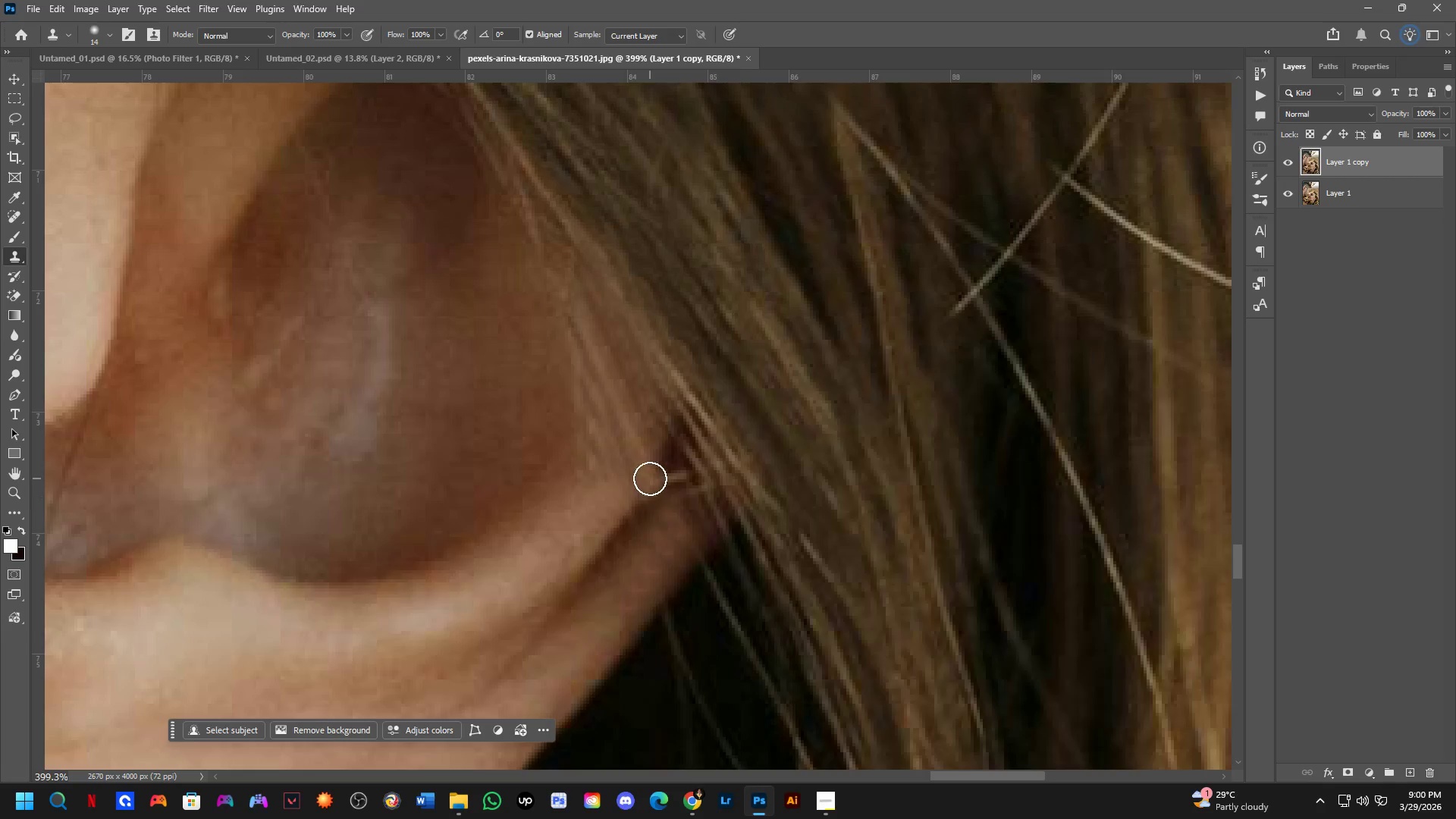 
triple_click([650, 479])
 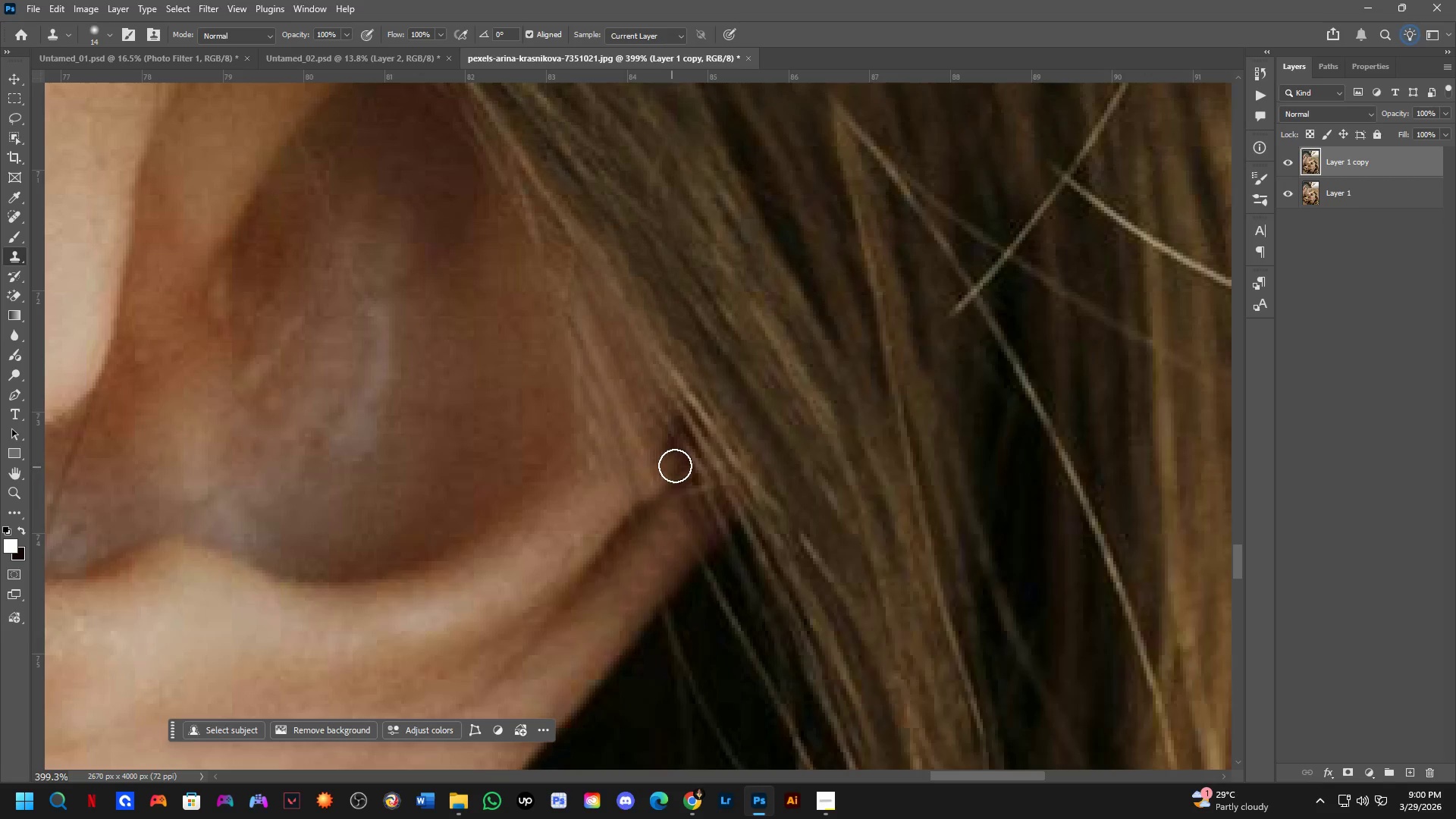 
hold_key(key=AltLeft, duration=0.39)
 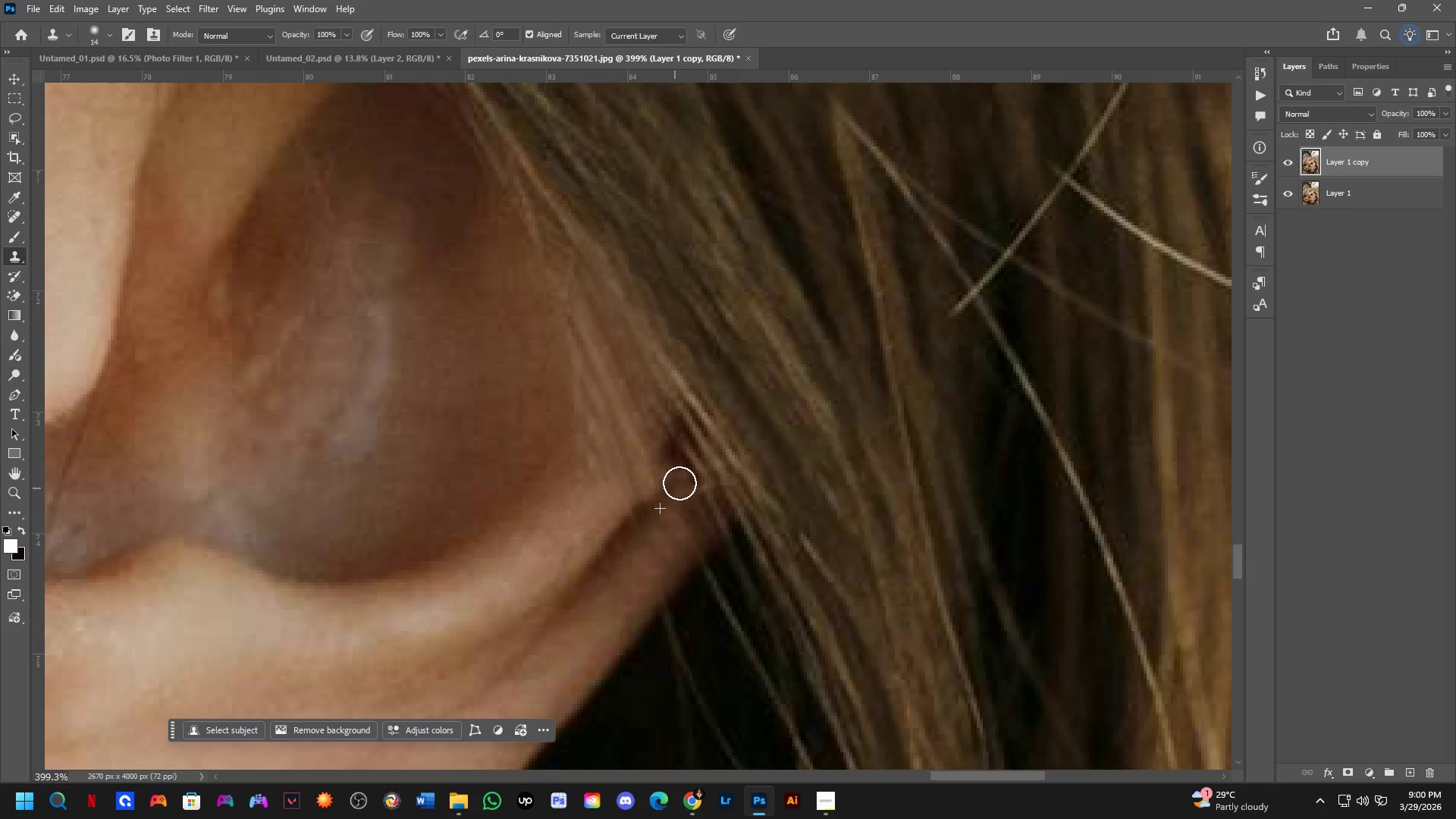 
left_click_drag(start_coordinate=[679, 482], to_coordinate=[681, 505])
 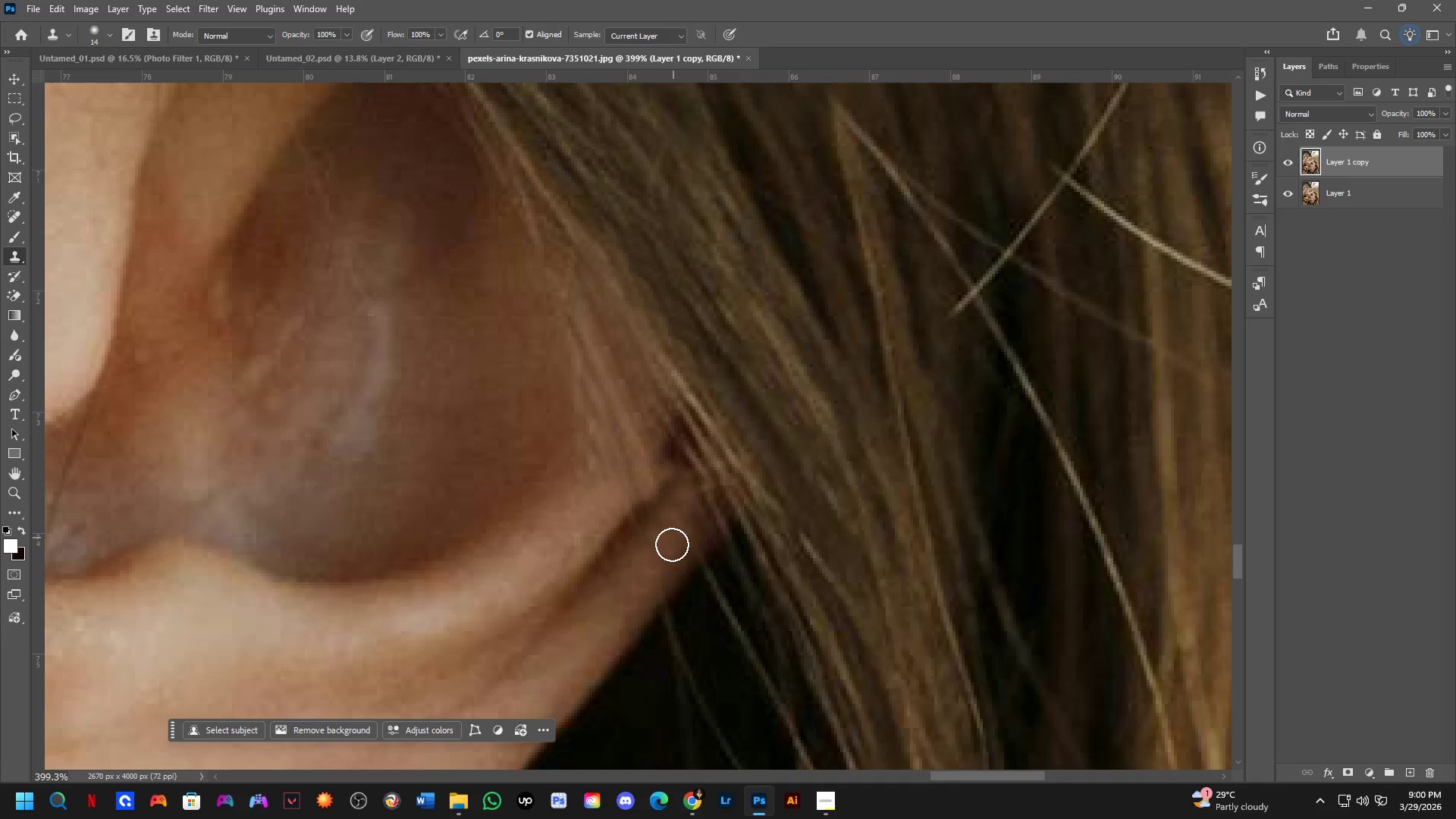 
key(Shift+ShiftLeft)
 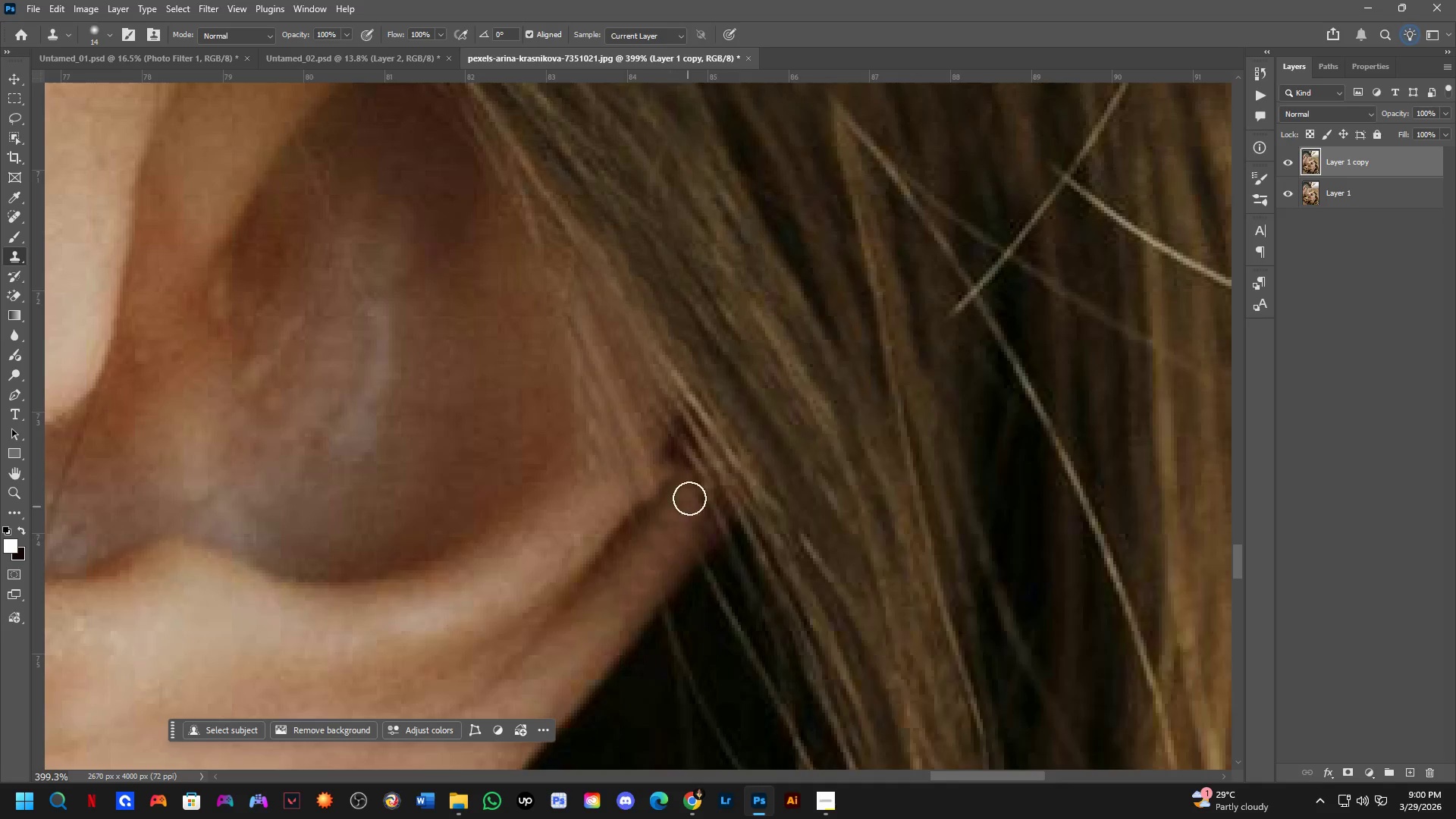 
scroll: coordinate [690, 493], scroll_direction: down, amount: 4.0
 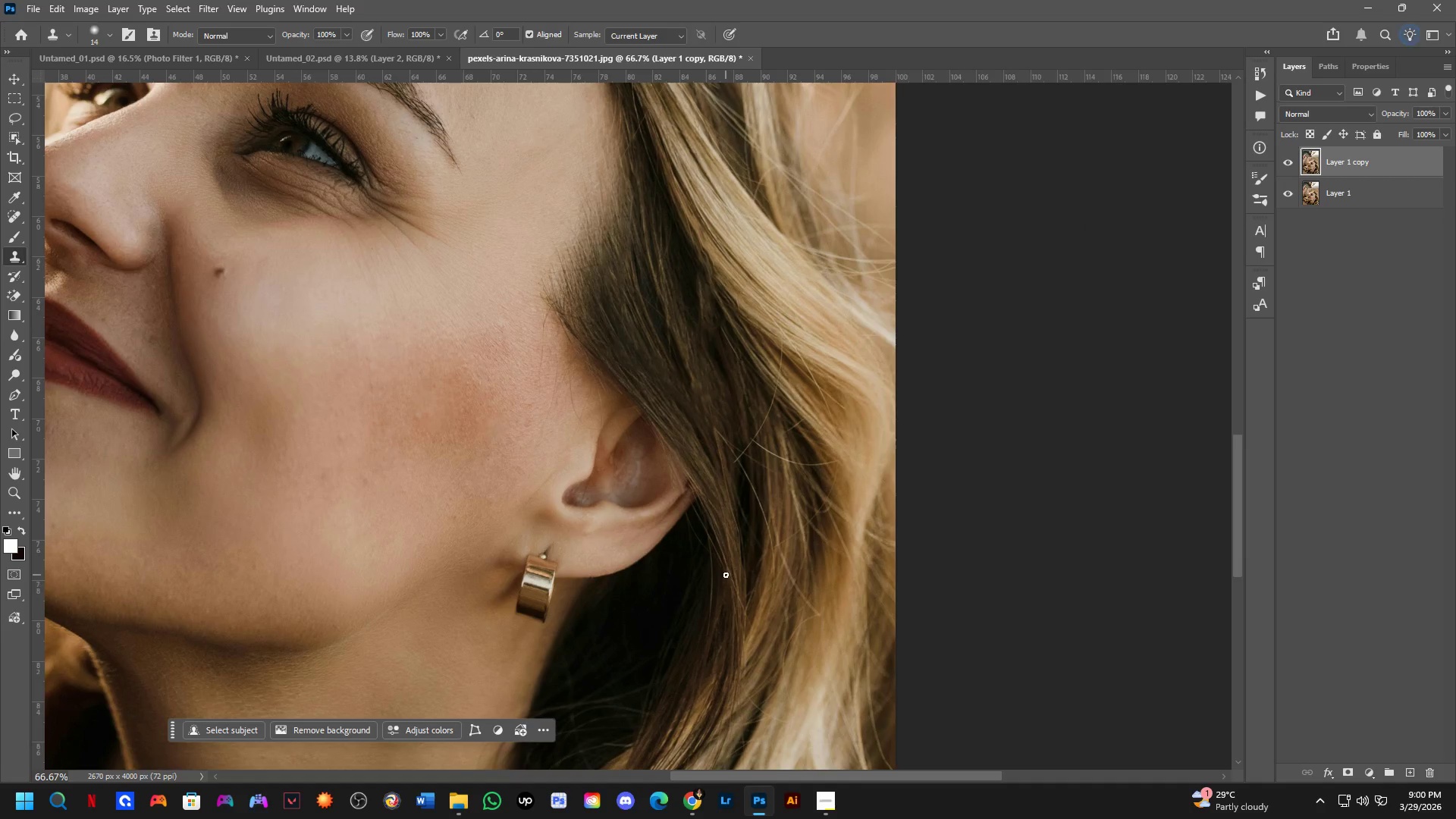 
key(Shift+ShiftLeft)
 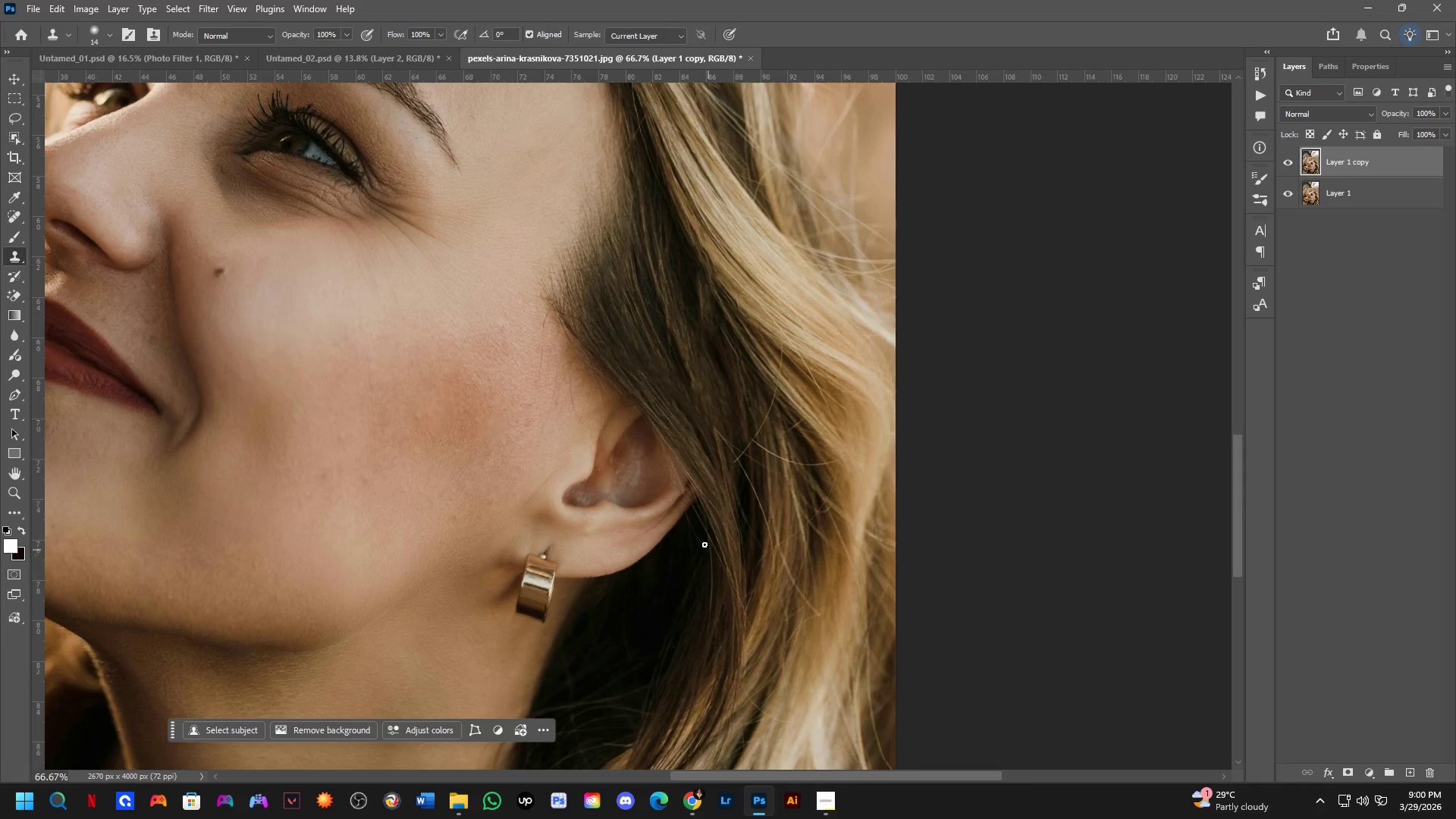 
hold_key(key=AltLeft, duration=0.98)
 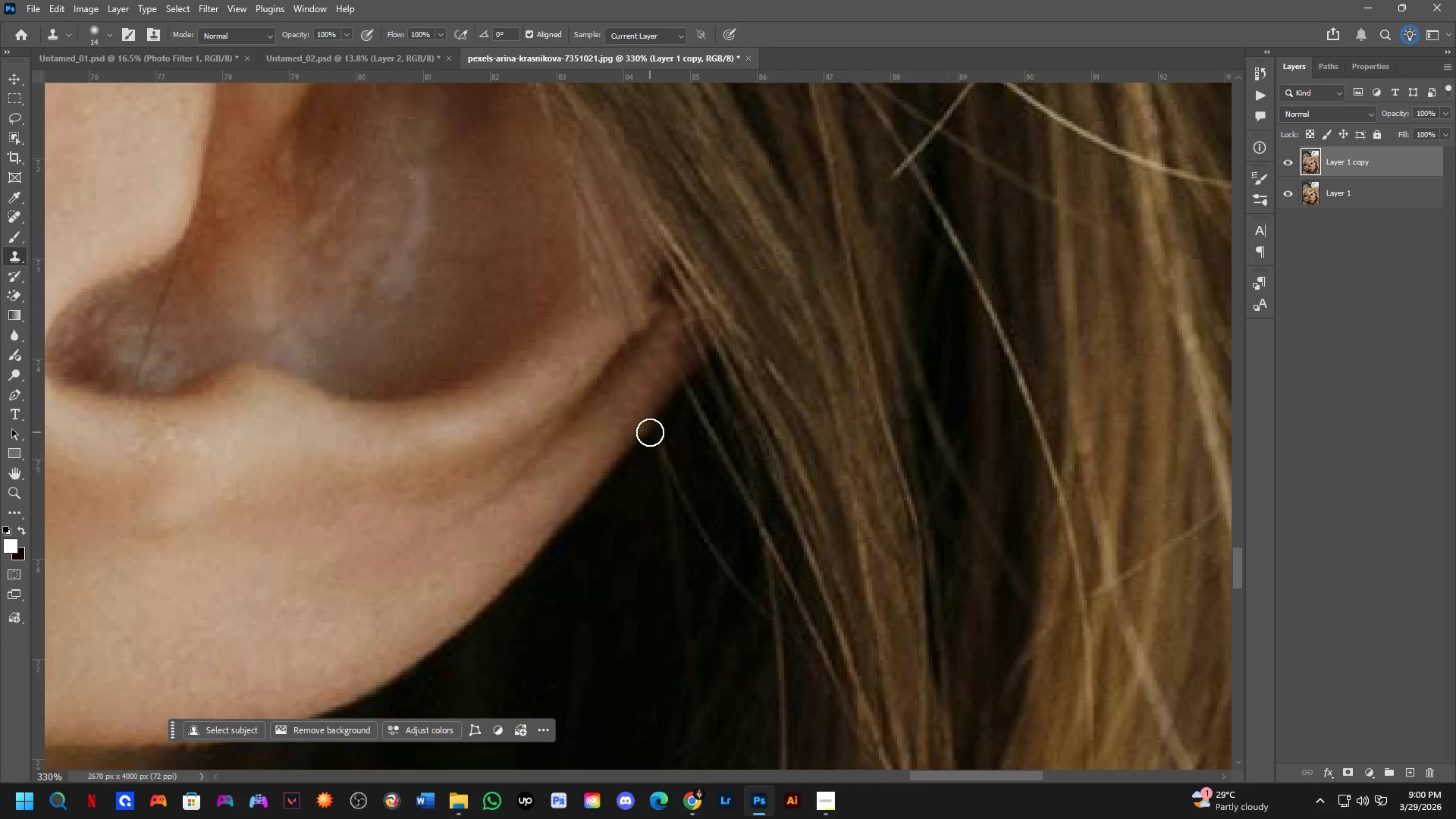 
scroll: coordinate [679, 531], scroll_direction: up, amount: 4.0
 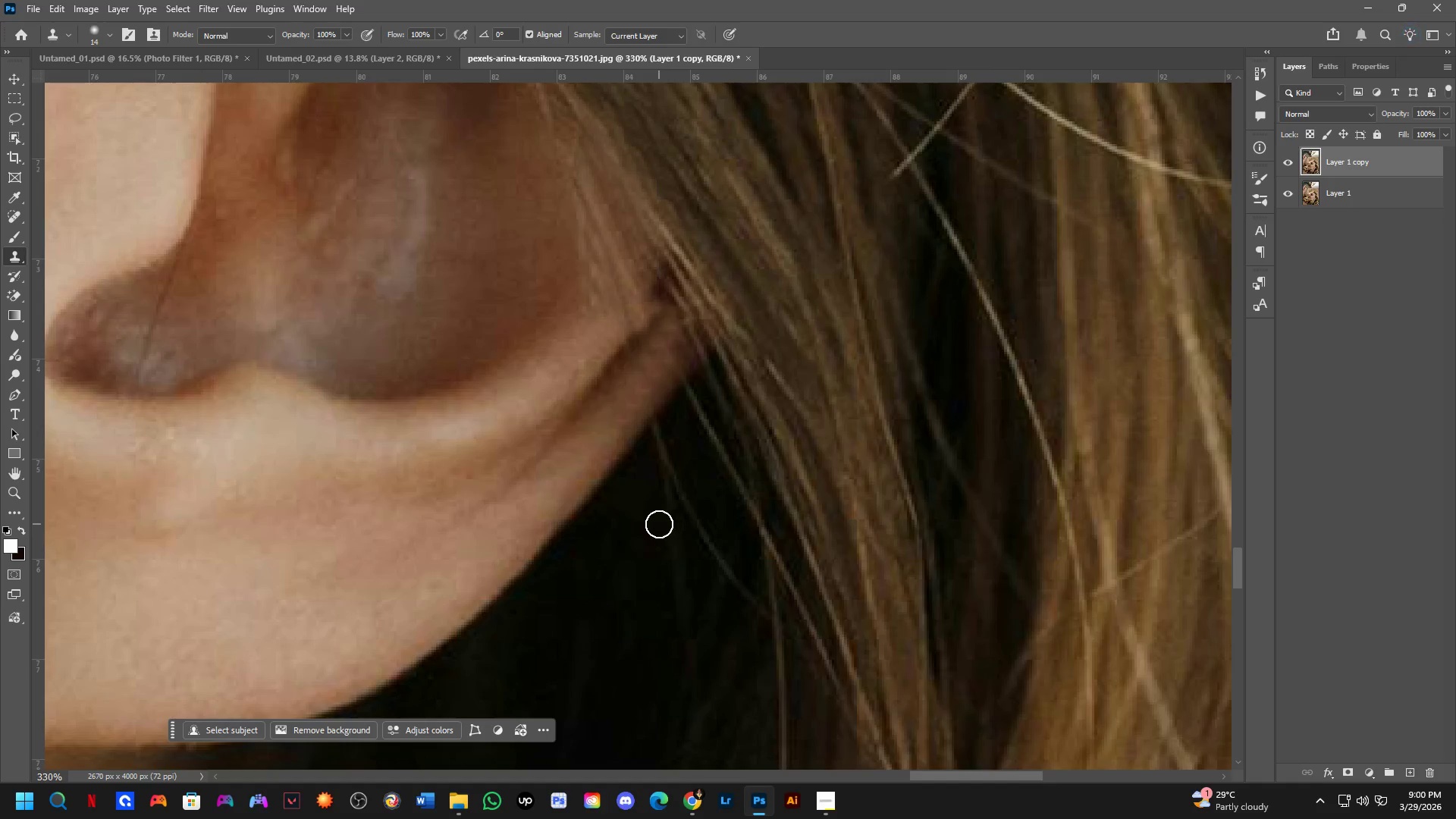 
left_click([609, 482])
 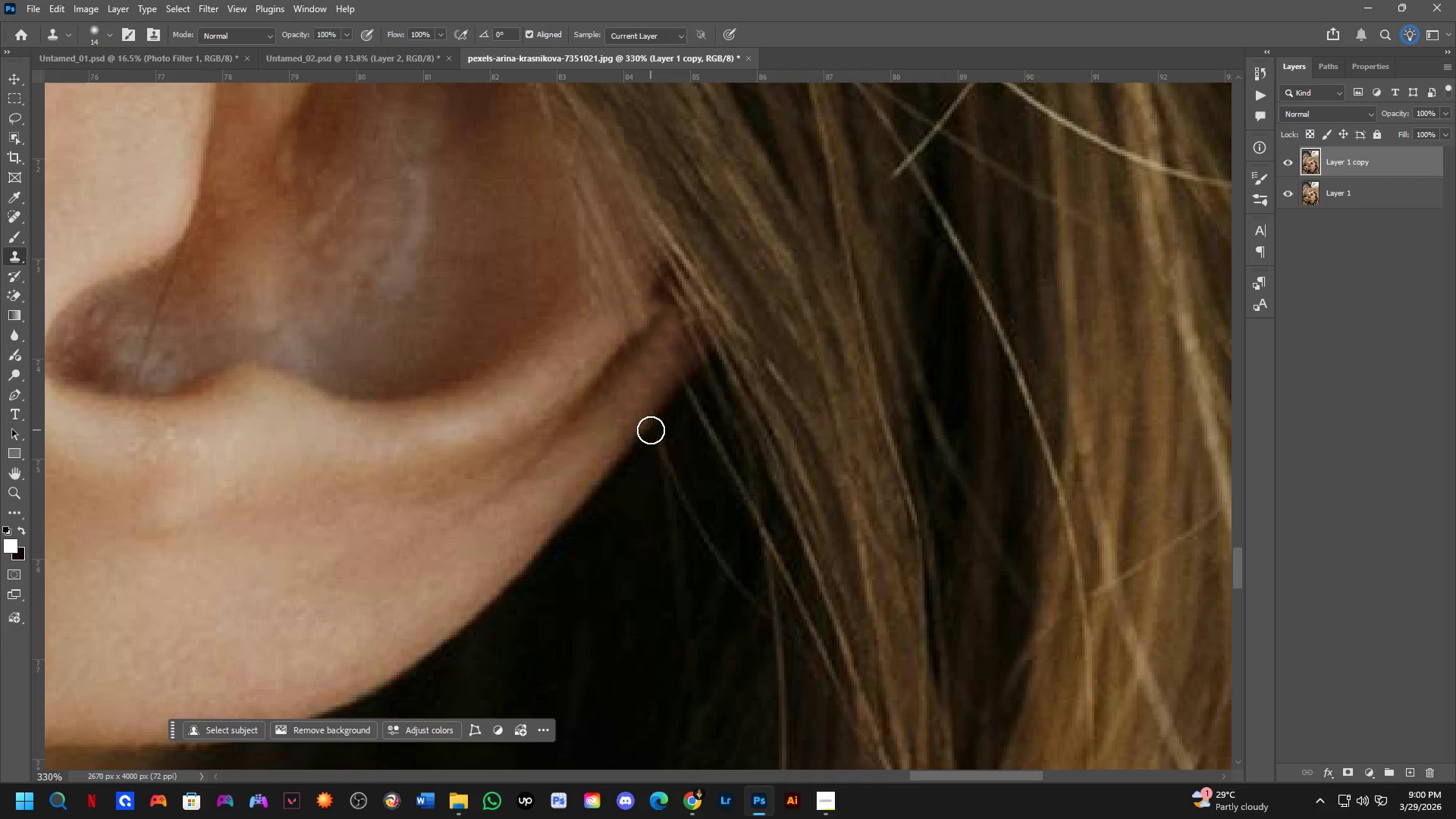 
left_click_drag(start_coordinate=[651, 425], to_coordinate=[679, 504])
 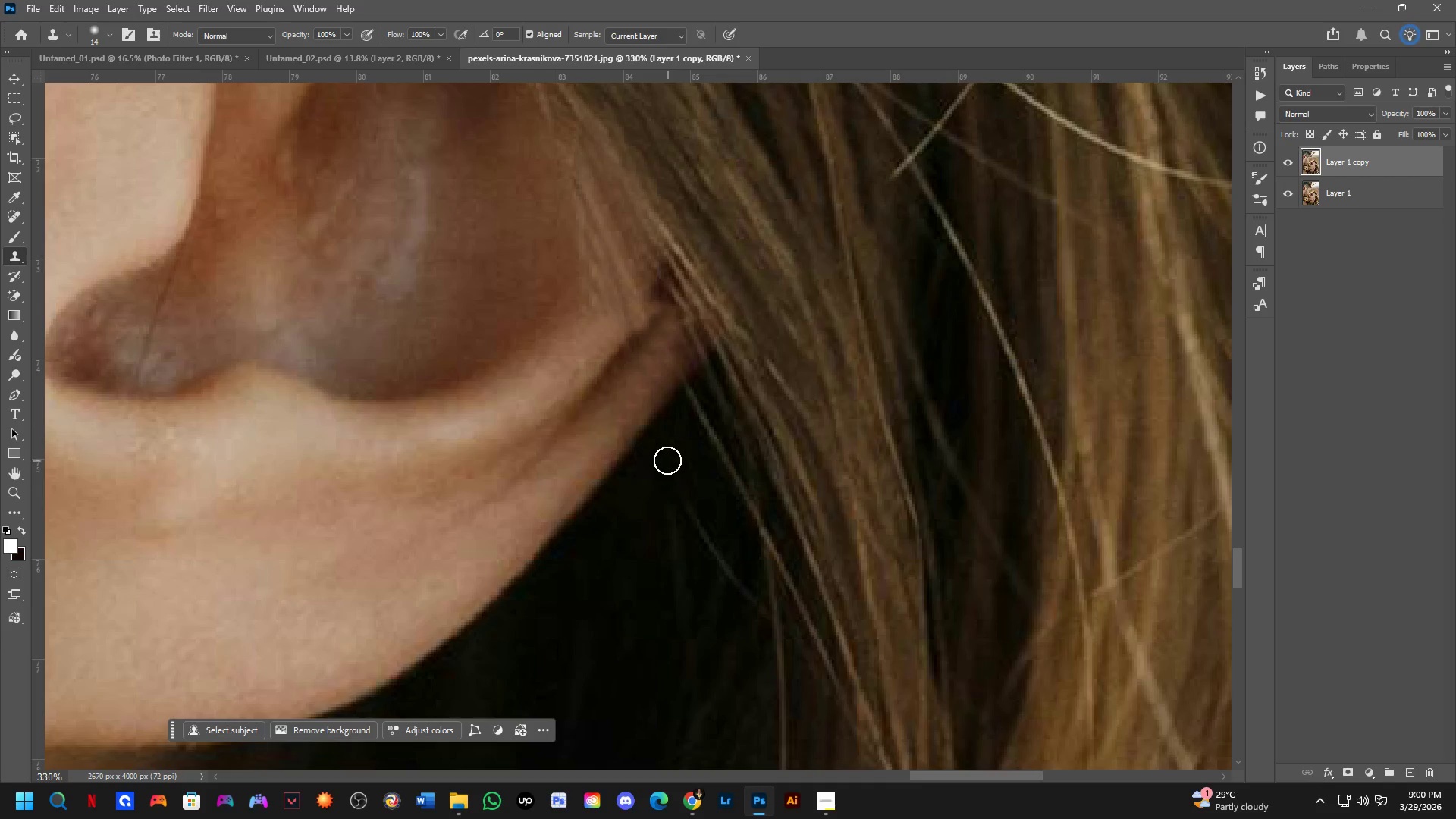 
left_click_drag(start_coordinate=[667, 477], to_coordinate=[676, 525])
 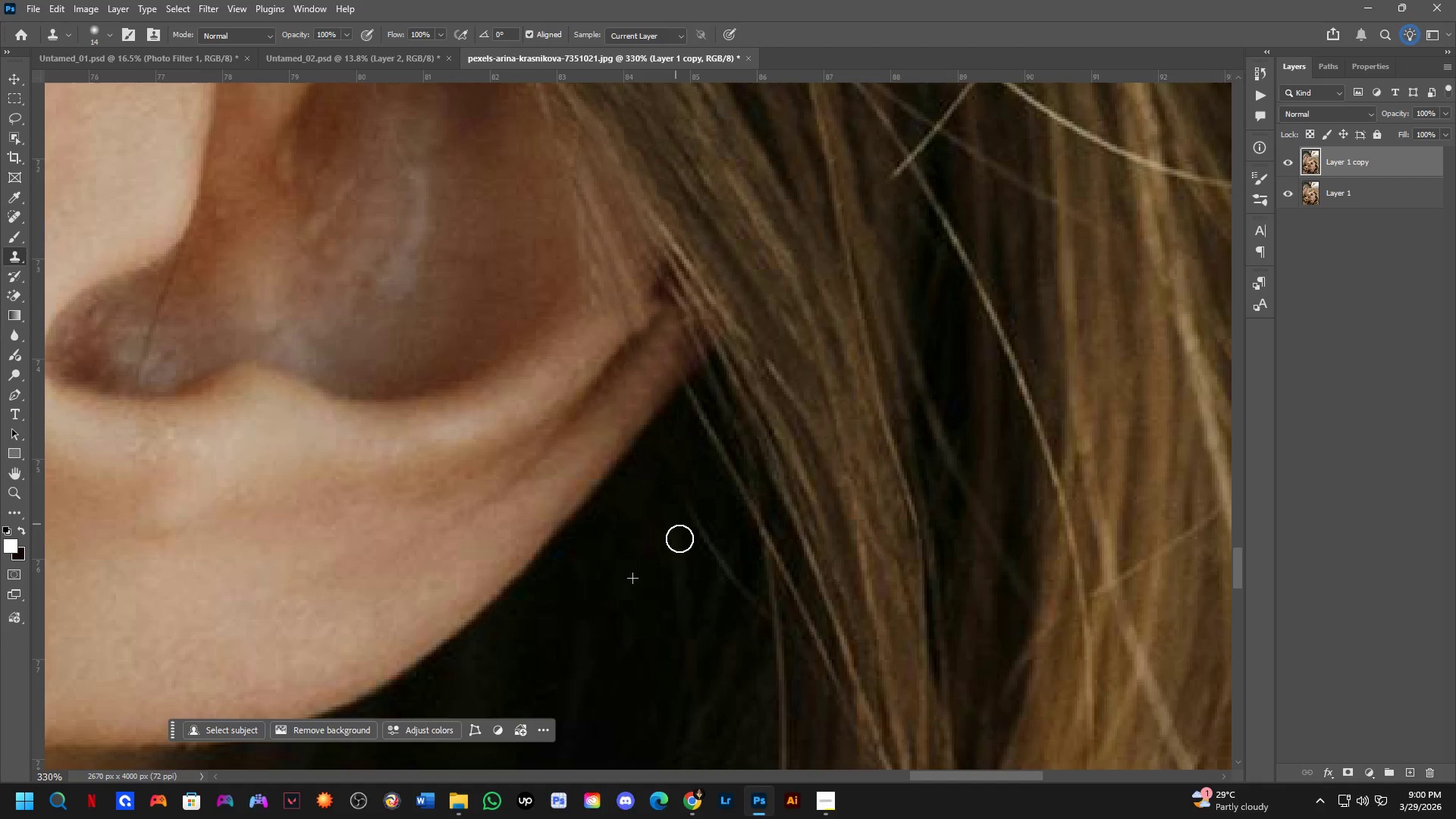 
key(Alt+AltLeft)
 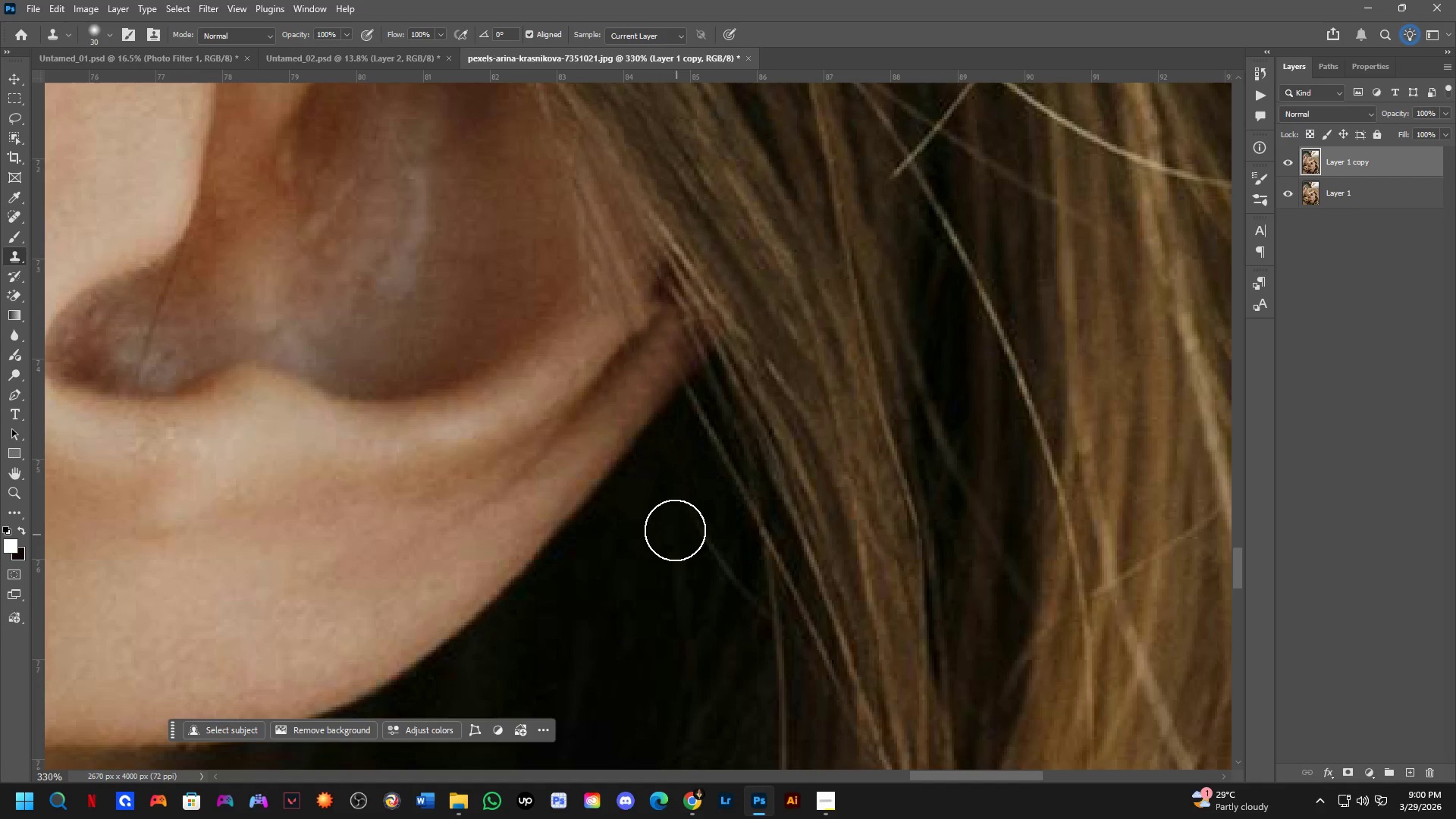 
left_click_drag(start_coordinate=[671, 534], to_coordinate=[695, 638])
 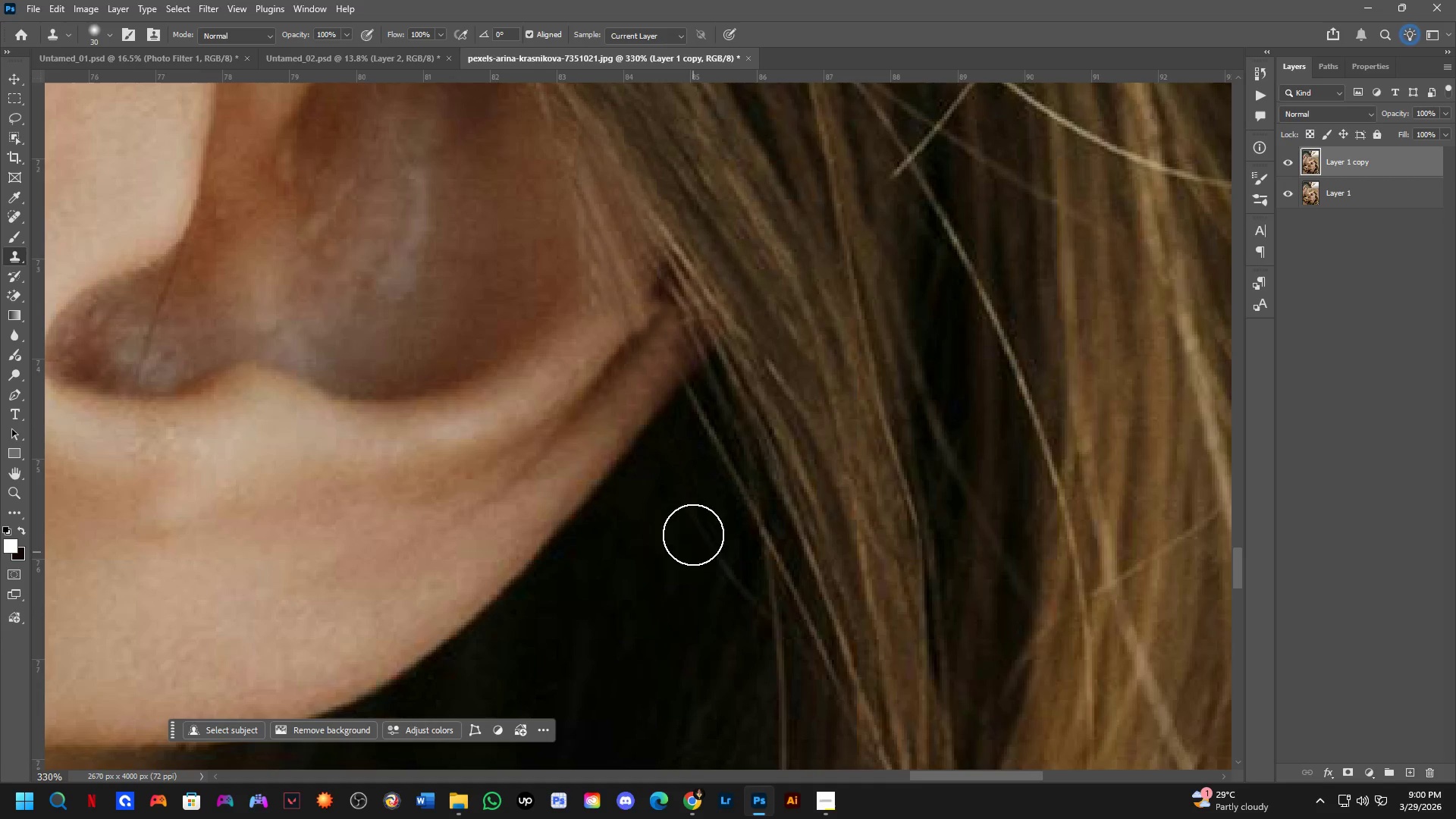 
left_click_drag(start_coordinate=[701, 538], to_coordinate=[739, 645])
 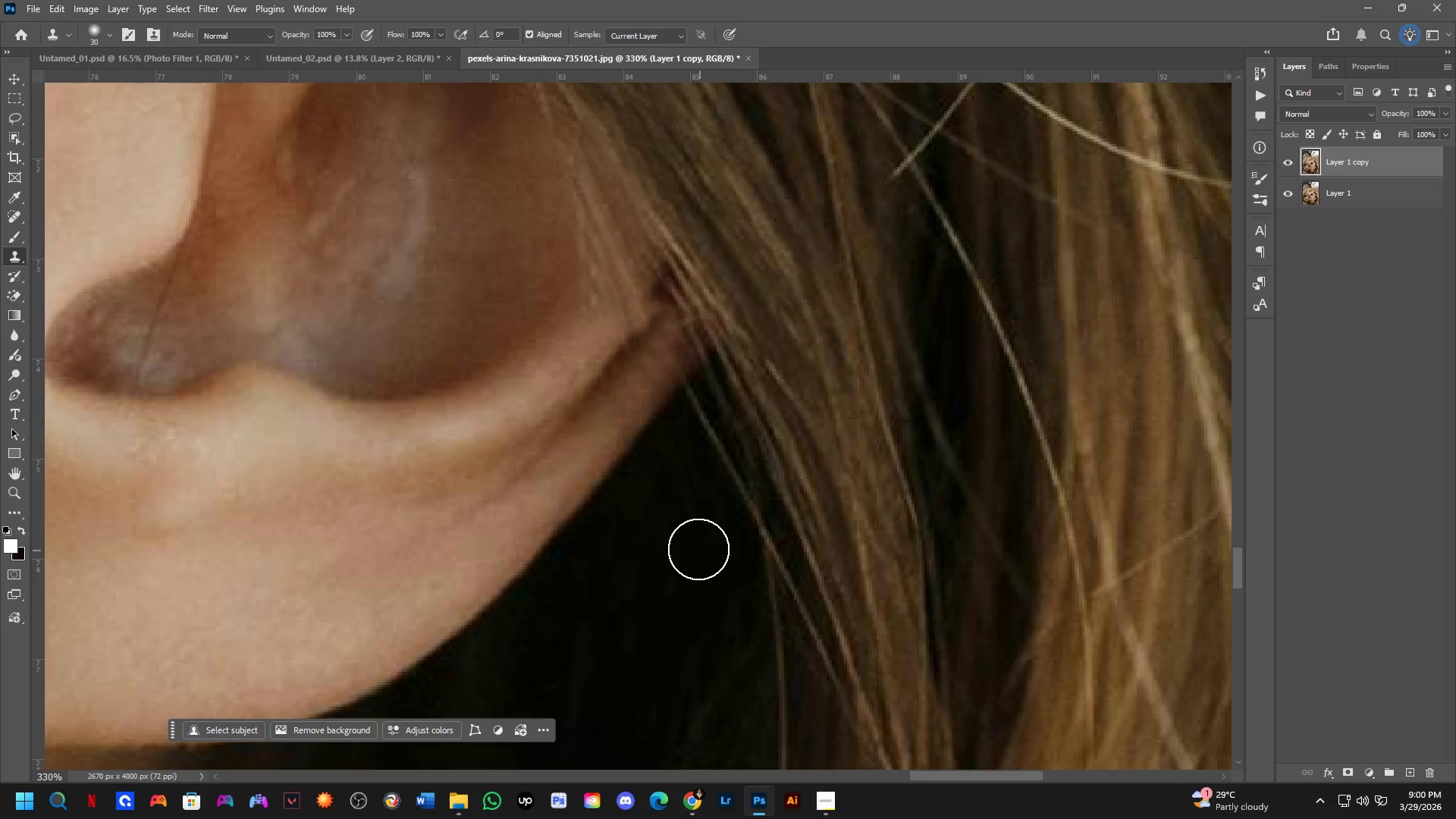 
key(Shift+ShiftLeft)
 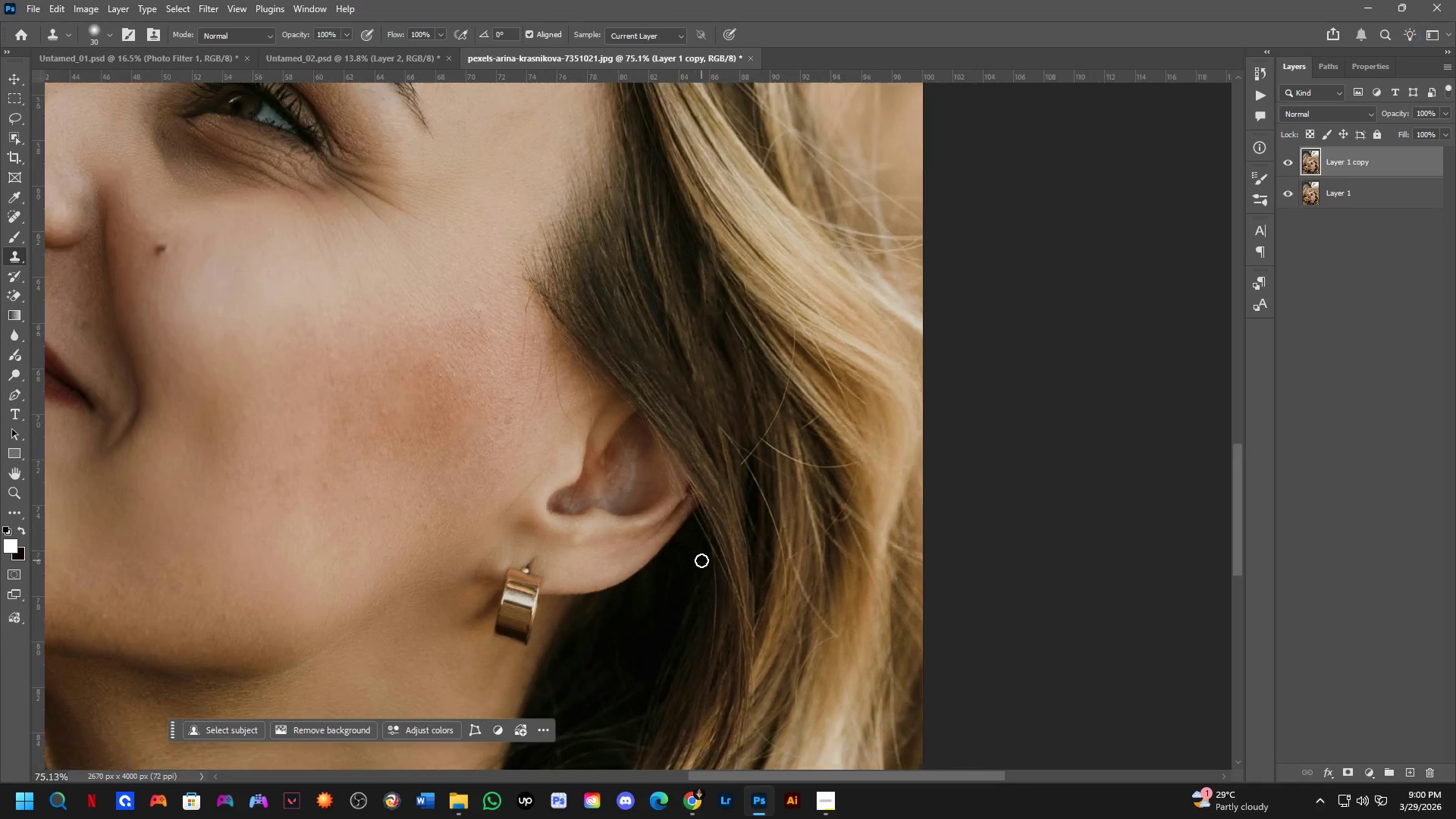 
key(Shift+ShiftLeft)
 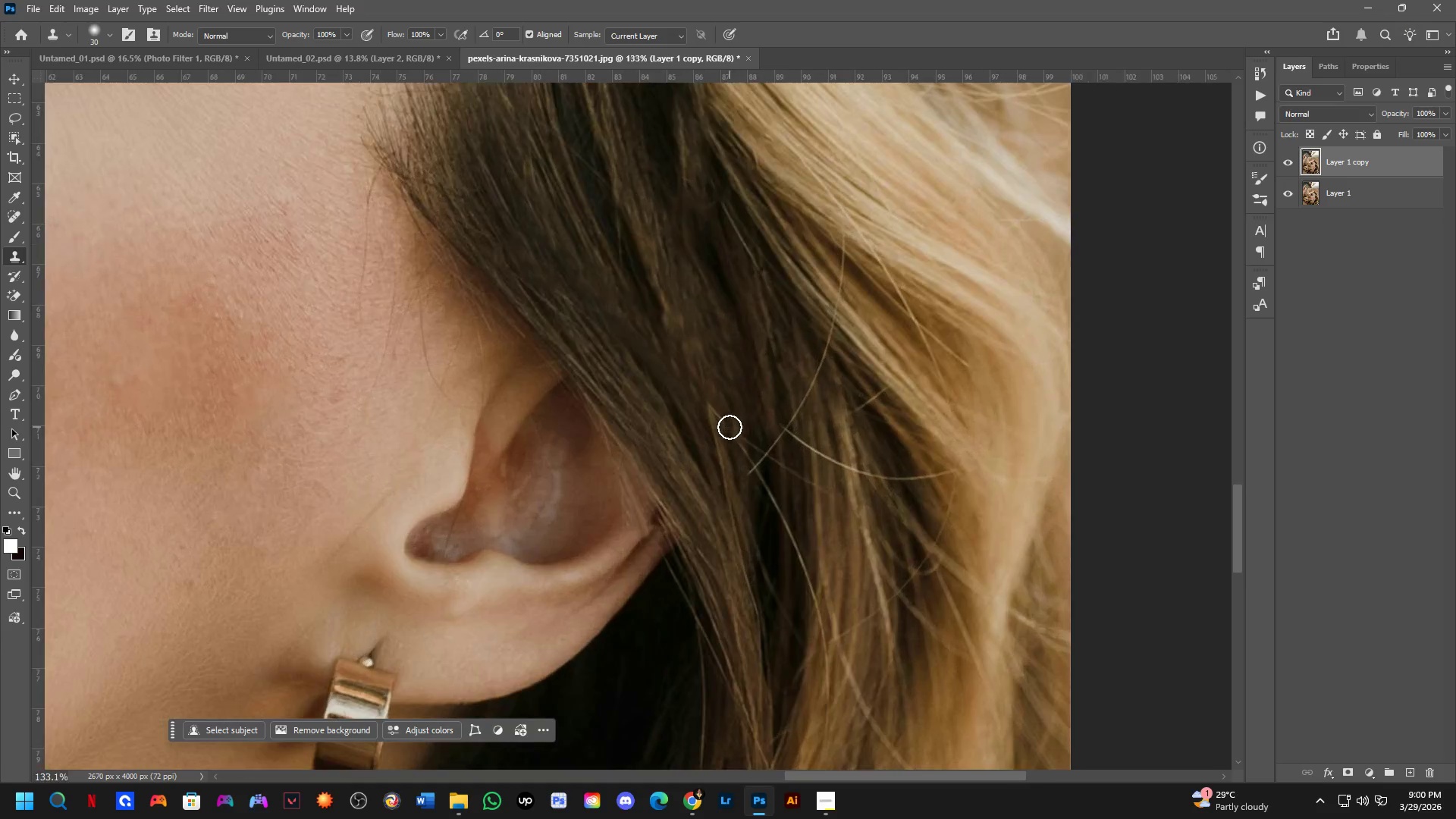 
hold_key(key=AltLeft, duration=0.59)
 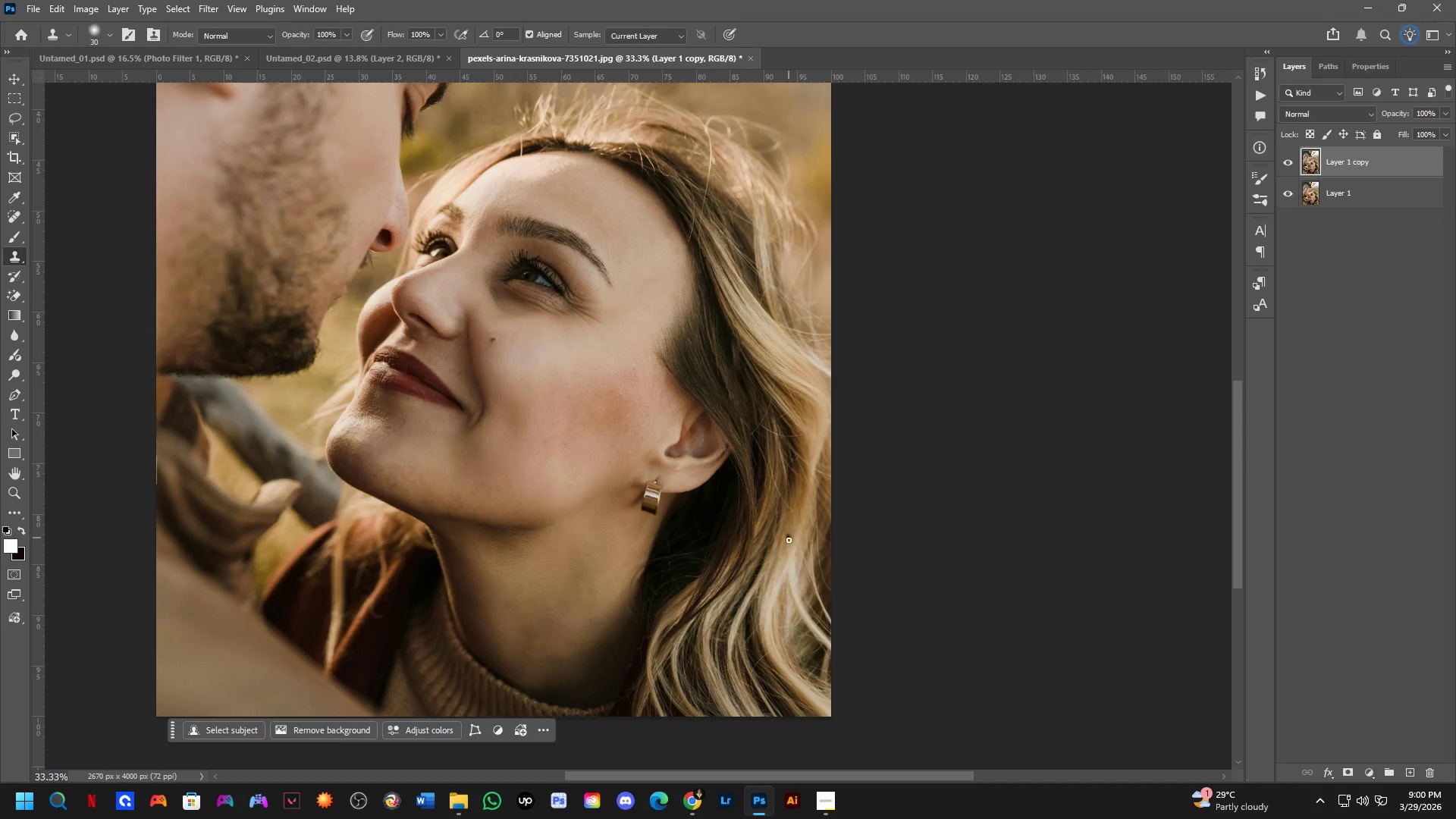 
scroll: coordinate [726, 426], scroll_direction: up, amount: 2.0
 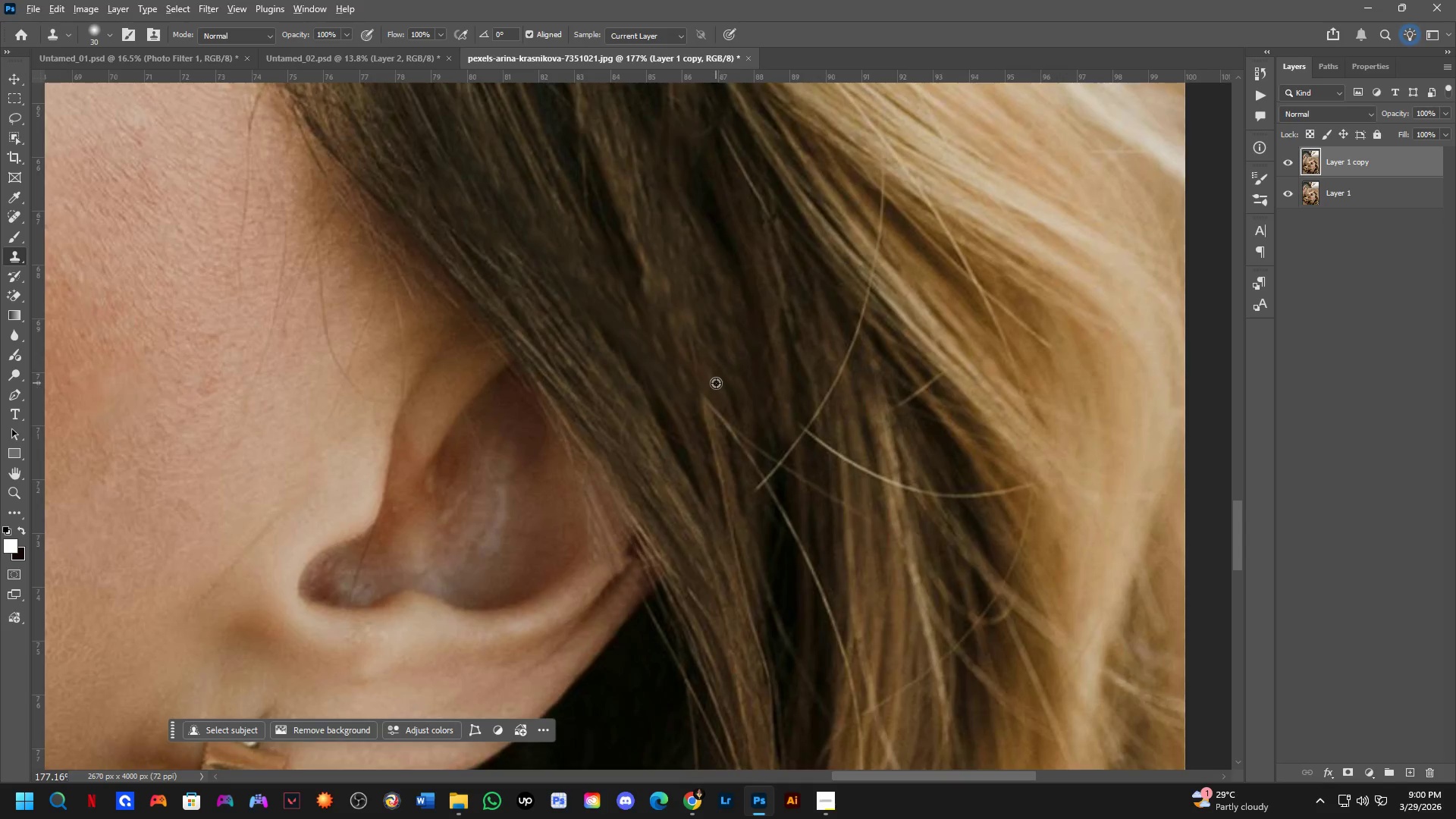 
left_click([715, 381])
 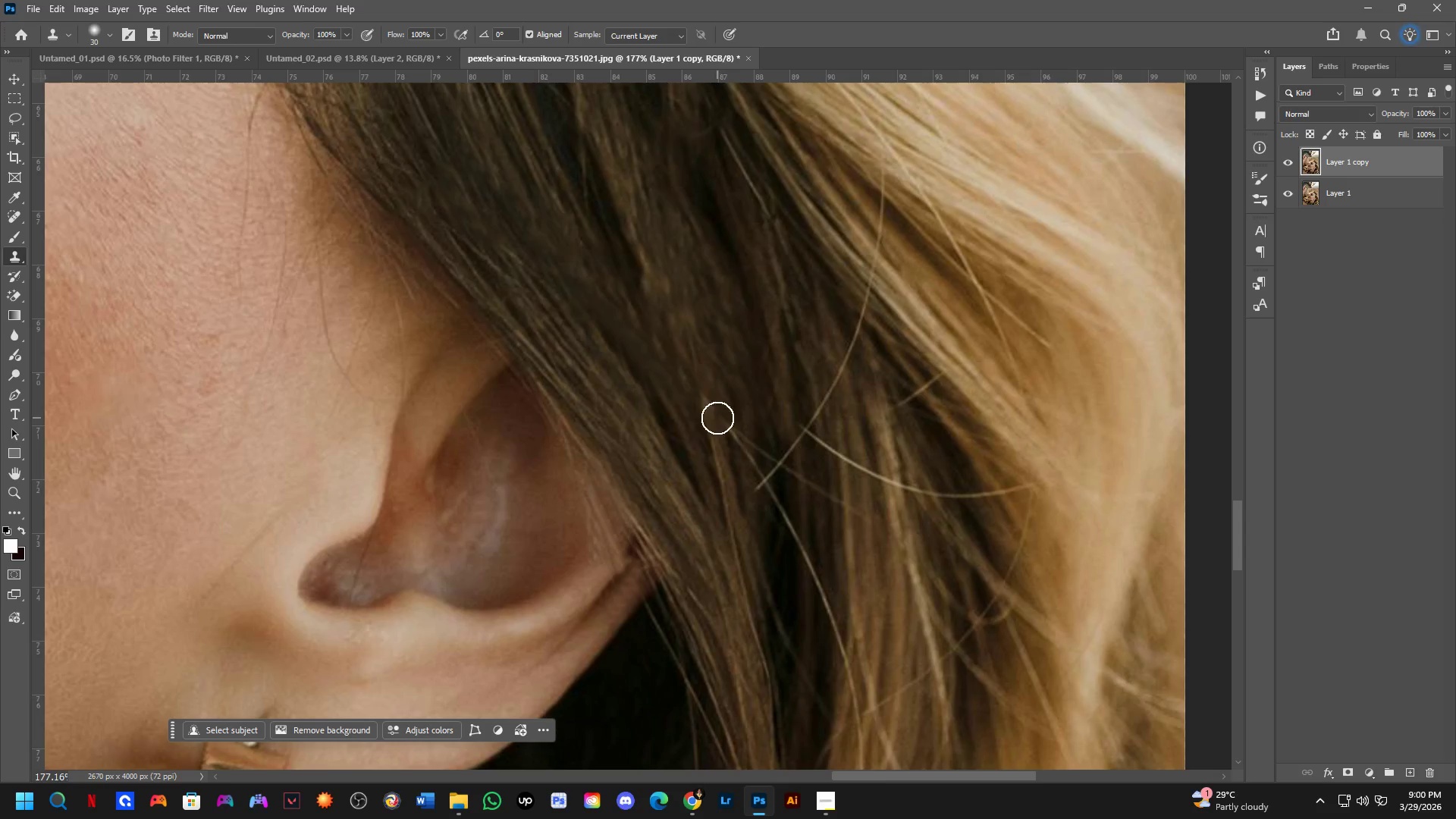 
key(Shift+ShiftLeft)
 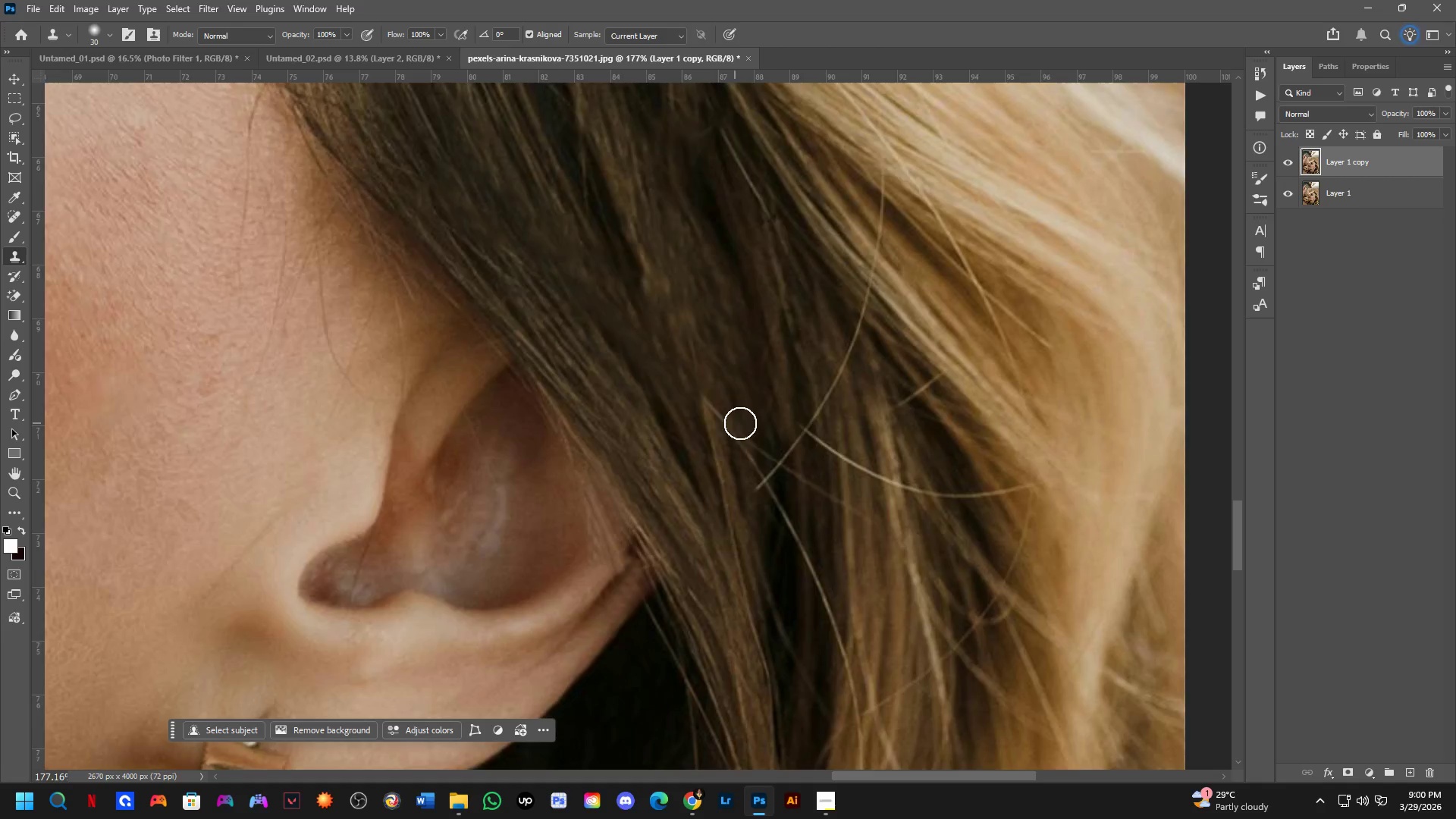 
scroll: coordinate [750, 425], scroll_direction: down, amount: 4.0
 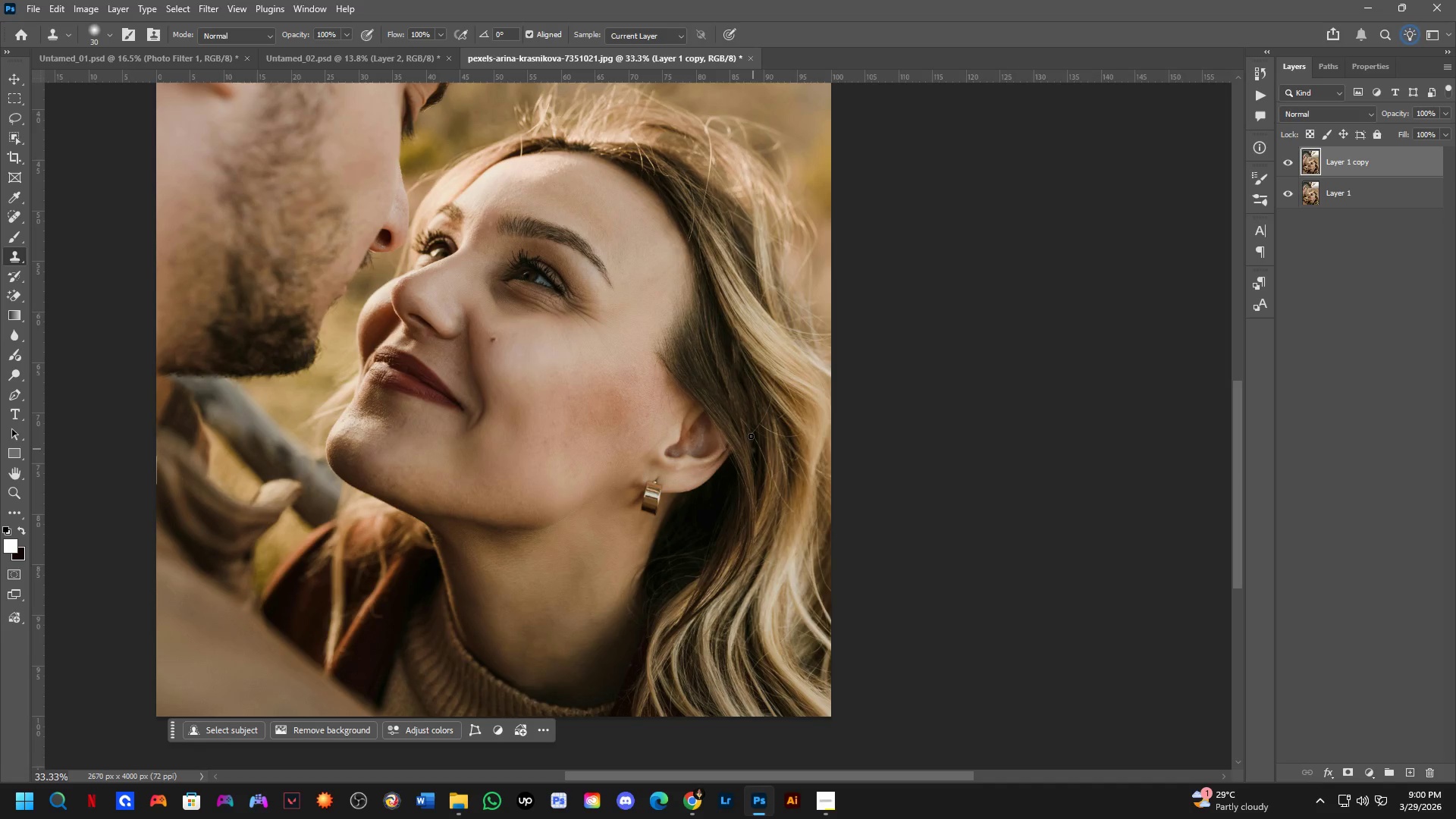 
hold_key(key=Space, duration=0.55)
 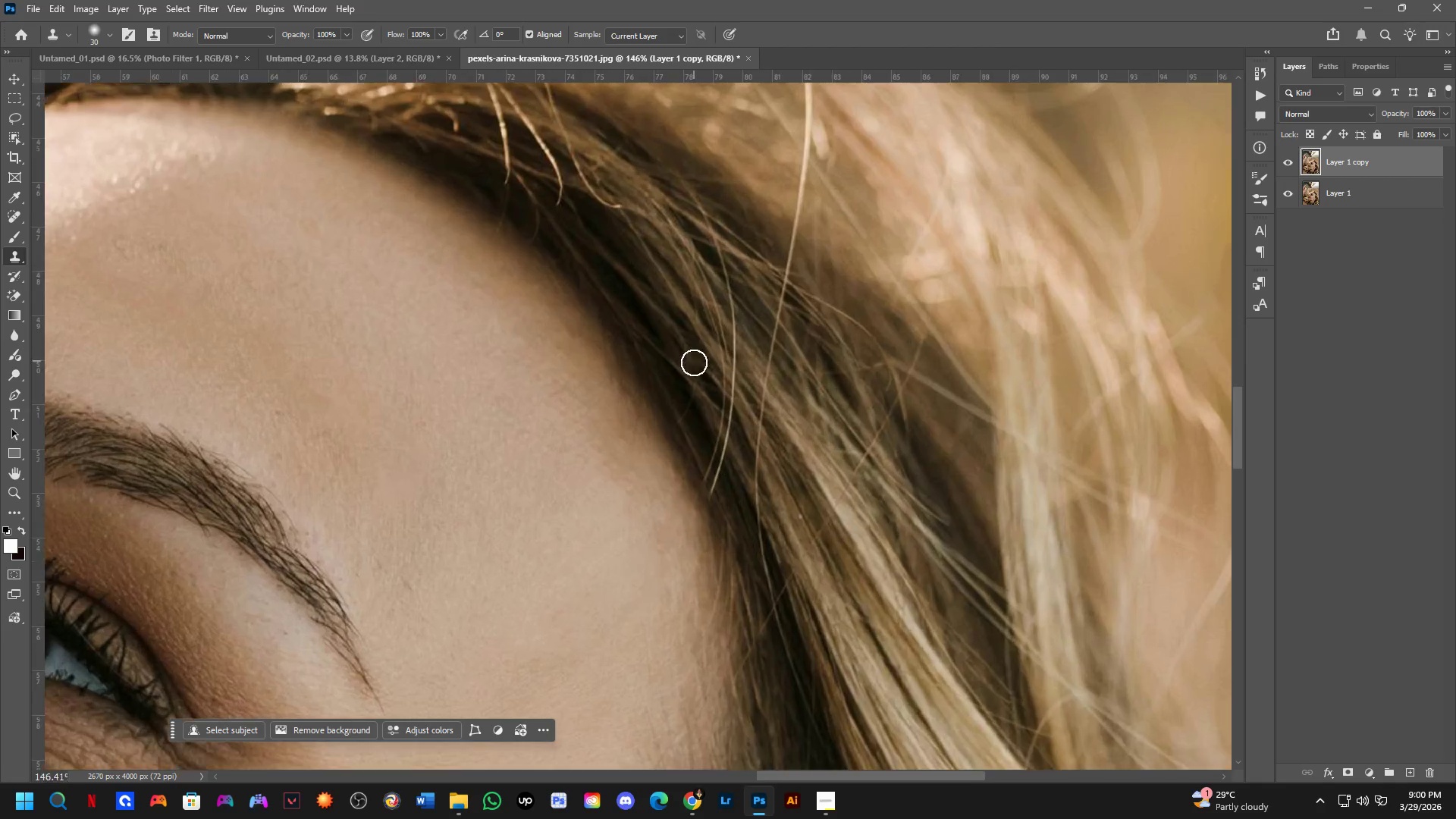 
left_click_drag(start_coordinate=[704, 246], to_coordinate=[712, 391])
 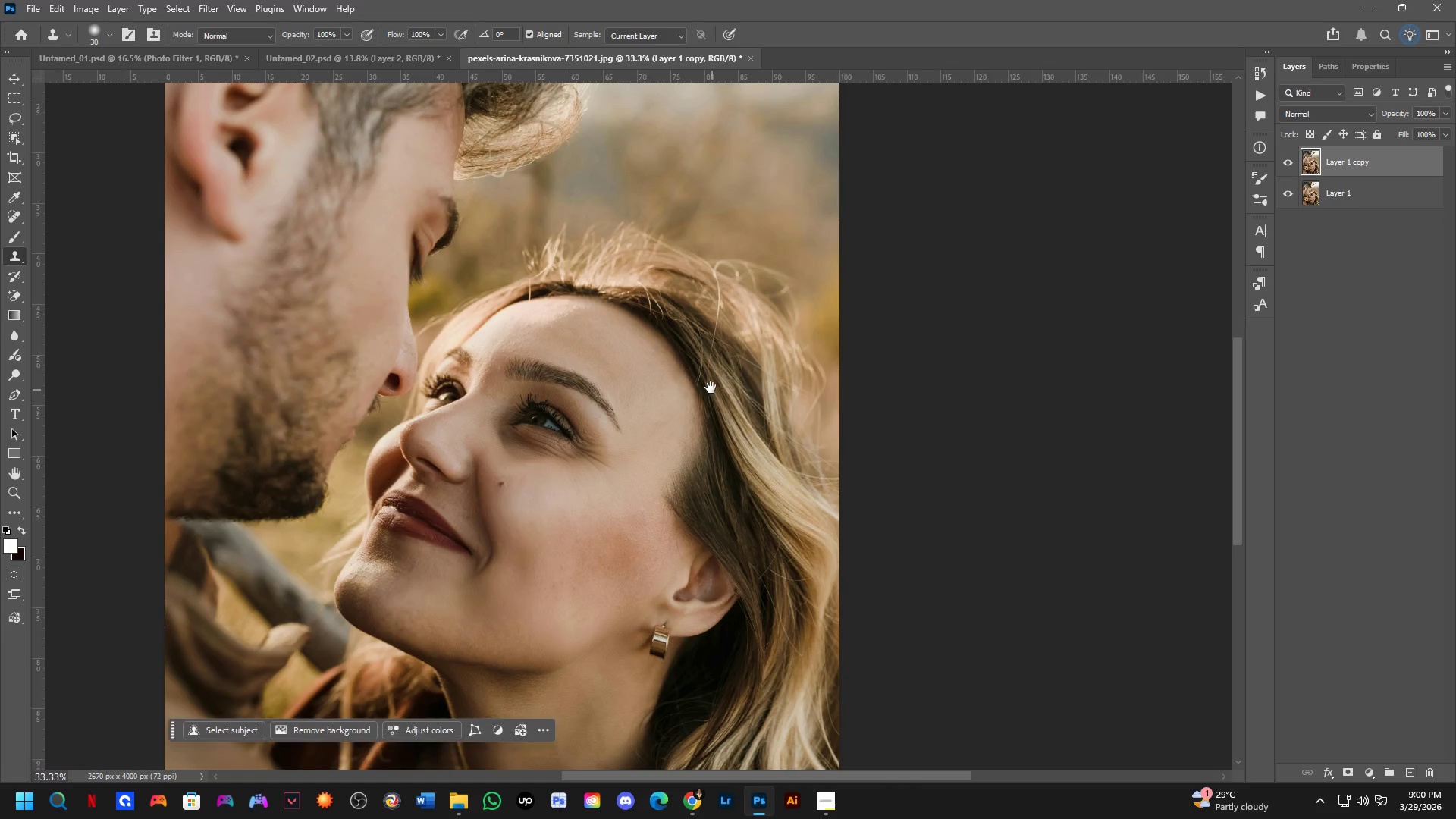 
key(Shift+ShiftLeft)
 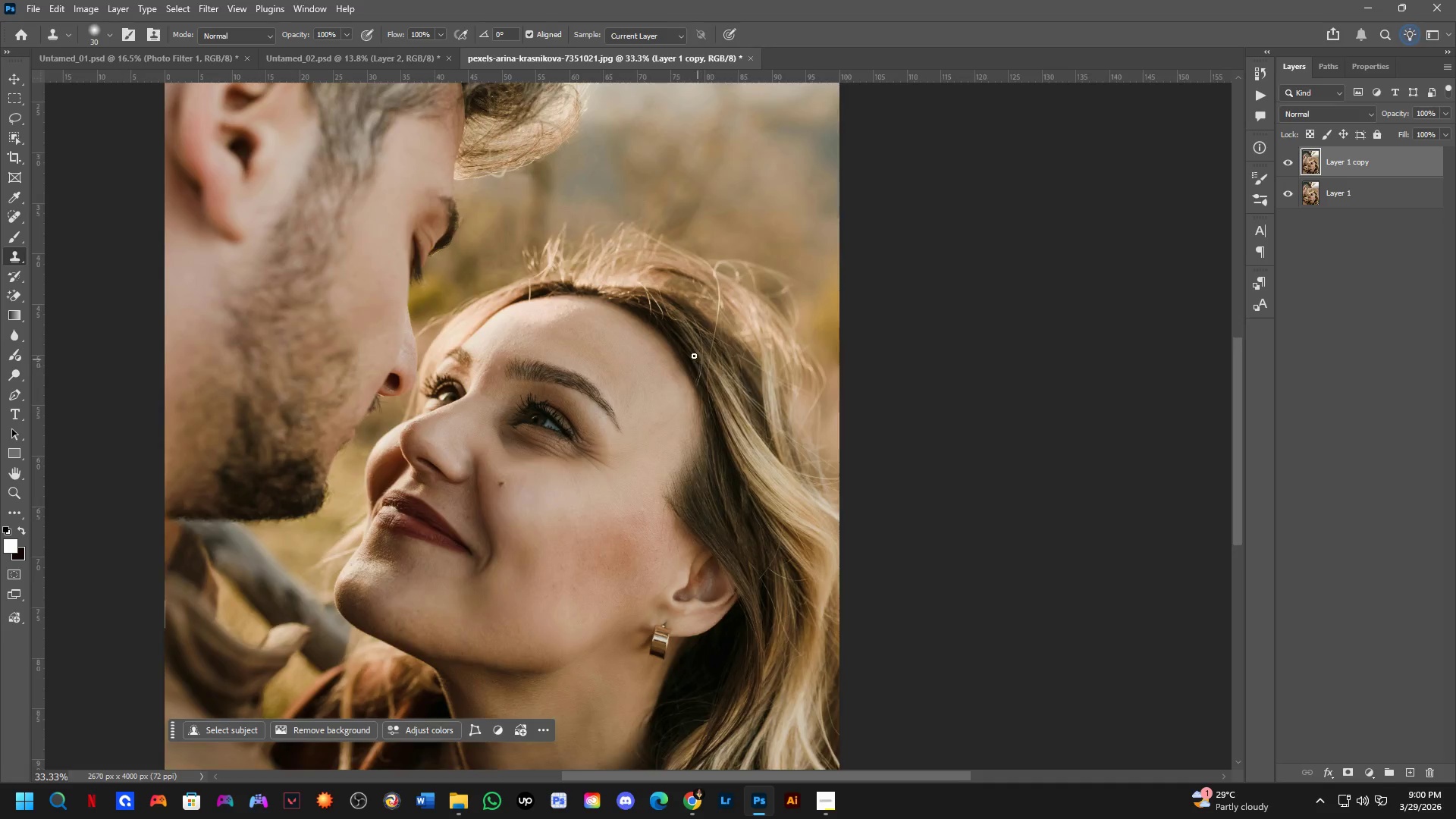 
hold_key(key=AltLeft, duration=0.98)
 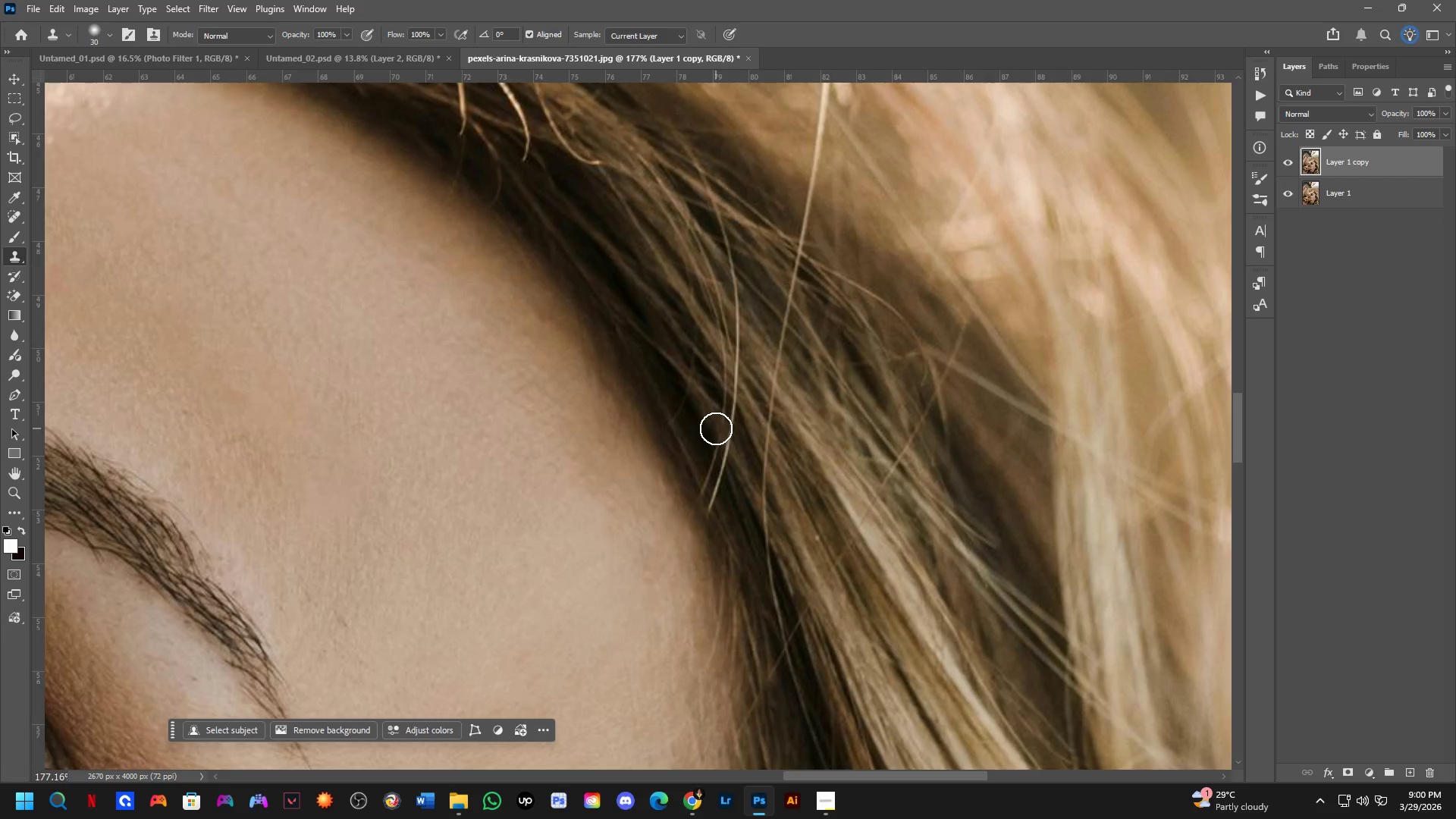 
scroll: coordinate [716, 415], scroll_direction: up, amount: 9.0
 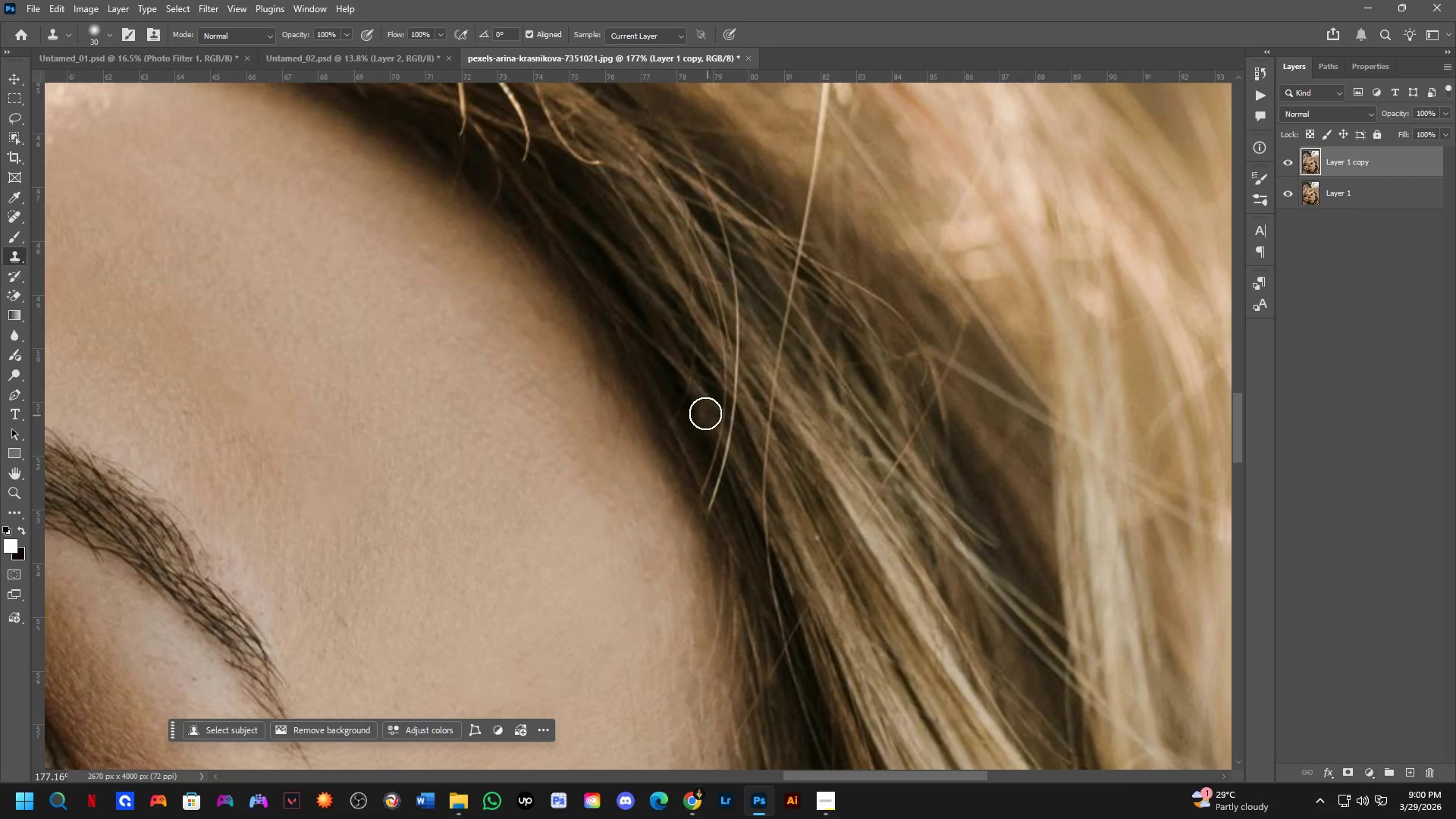 
left_click([701, 409])
 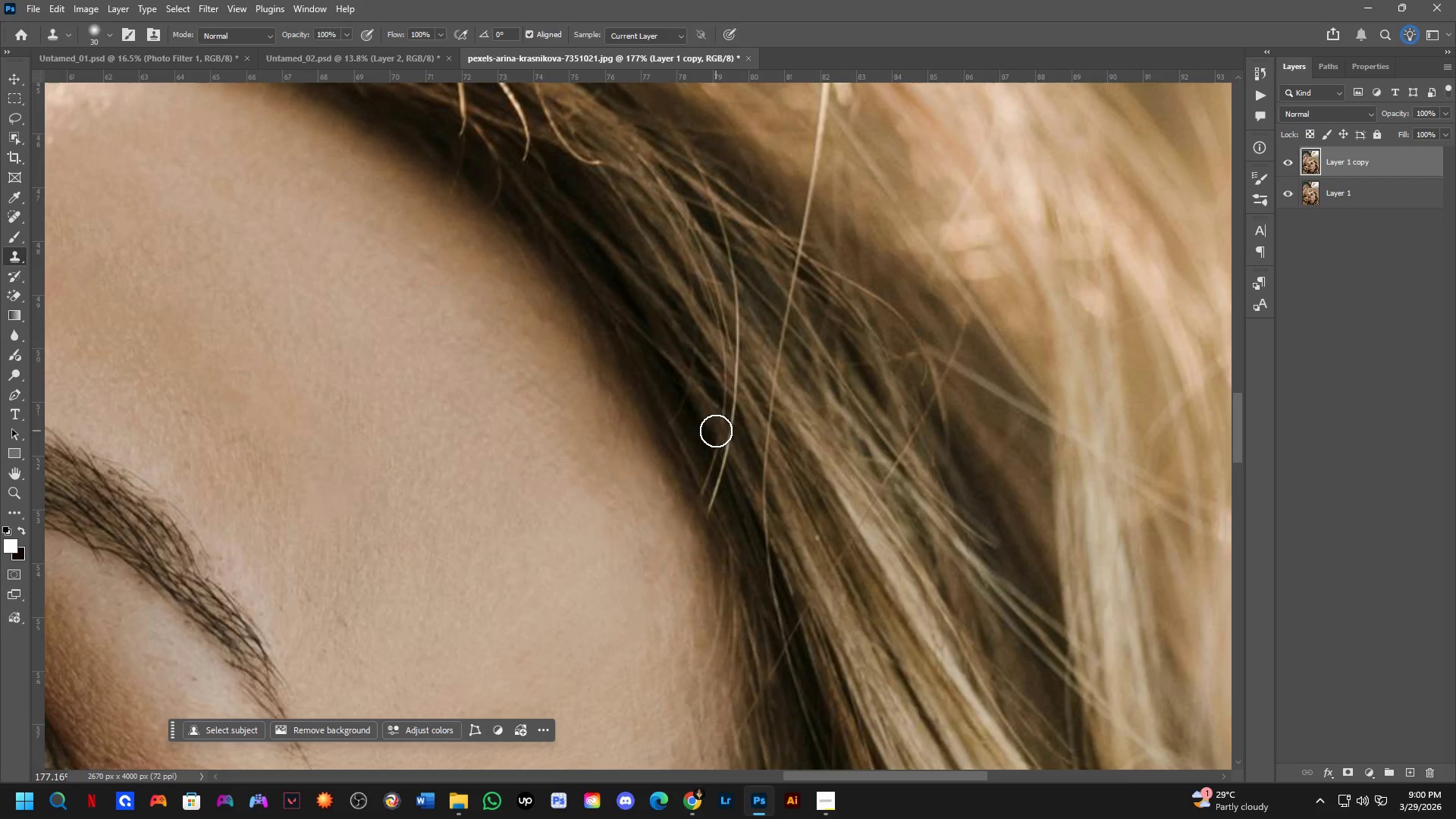 
double_click([719, 448])
 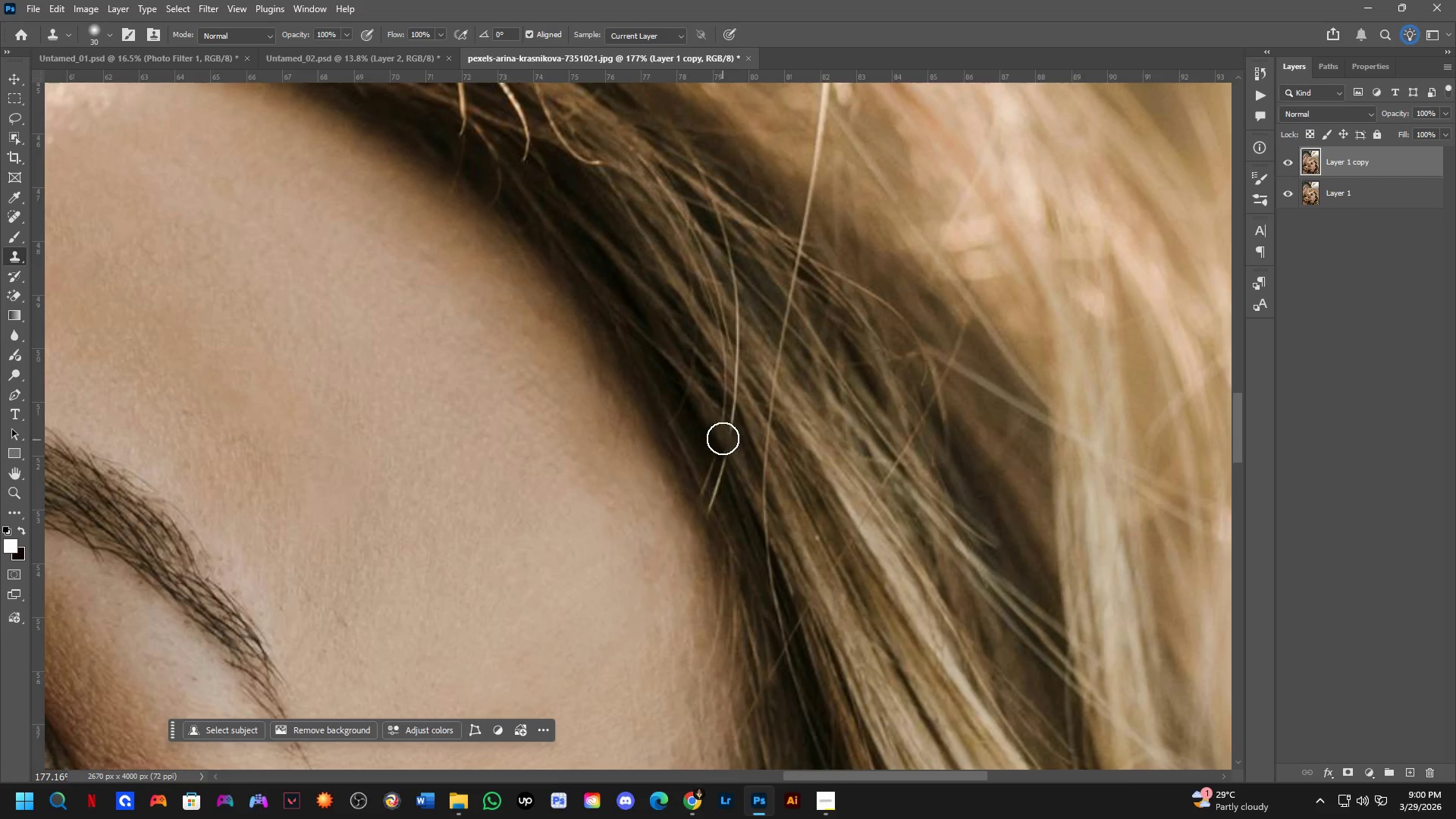 
left_click_drag(start_coordinate=[723, 438], to_coordinate=[723, 431])
 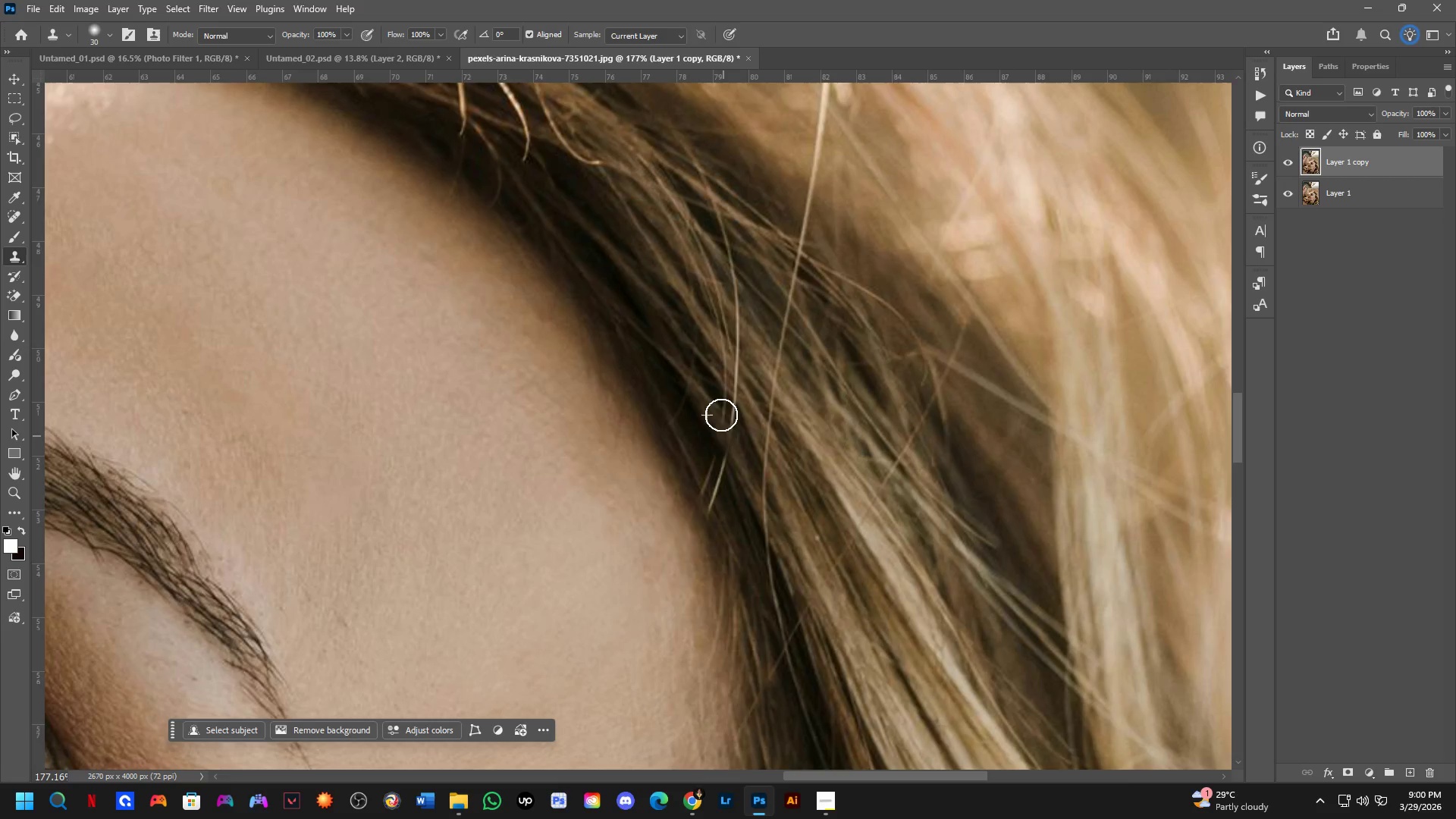 
triple_click([721, 415])
 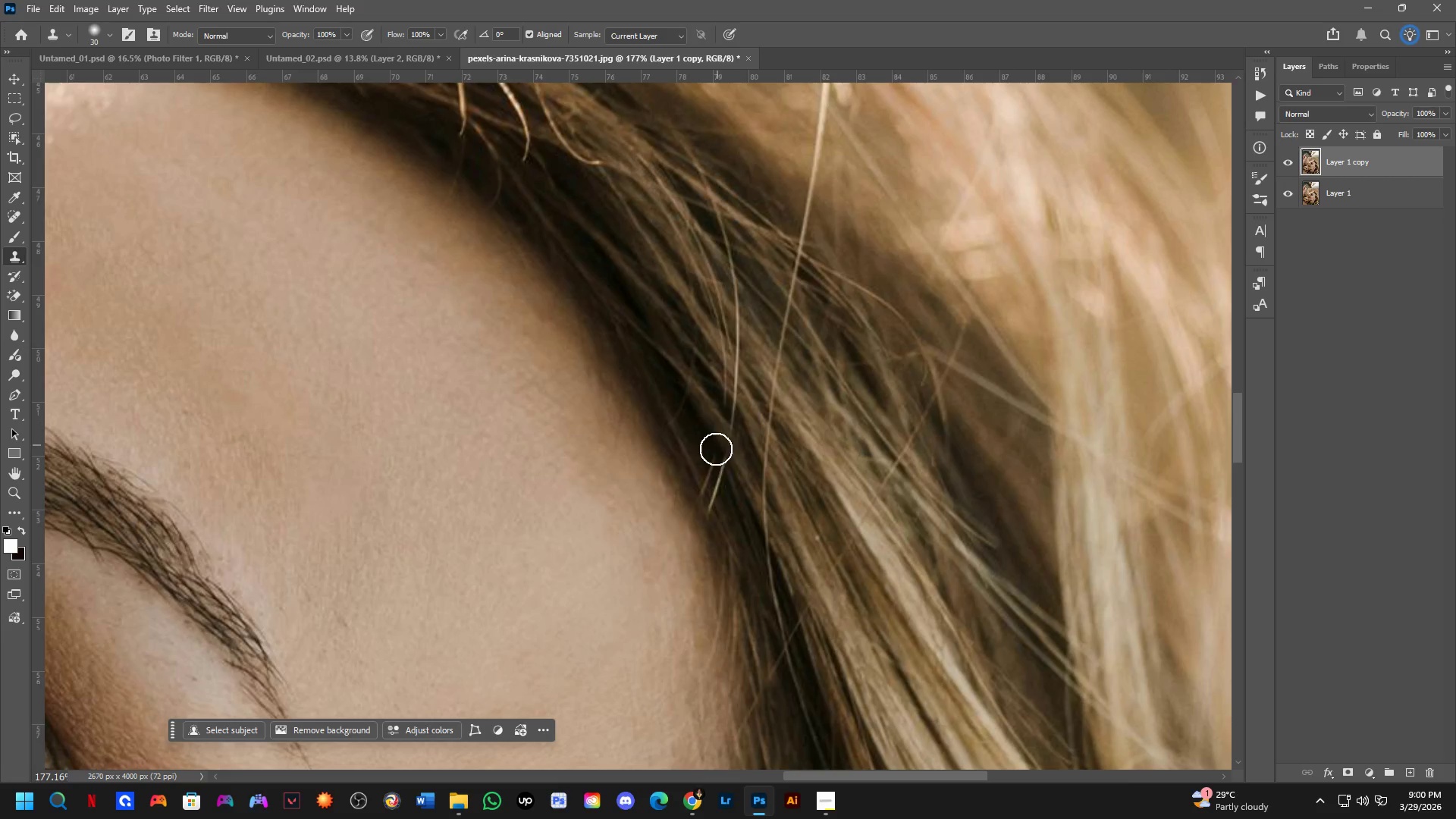 
hold_key(key=AltLeft, duration=0.38)
left_click([707, 439])
 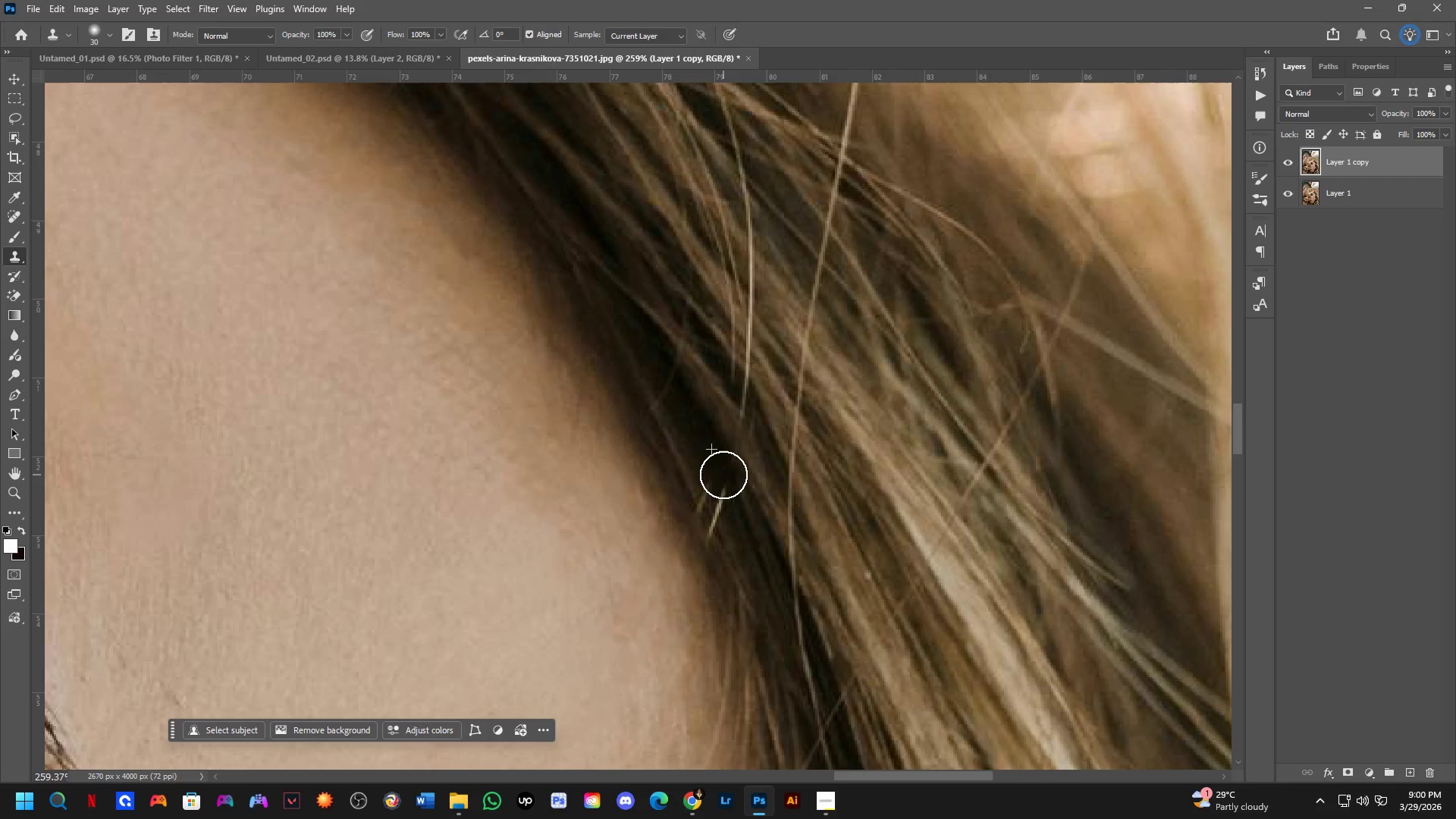 
scroll: coordinate [708, 456], scroll_direction: up, amount: 4.0
 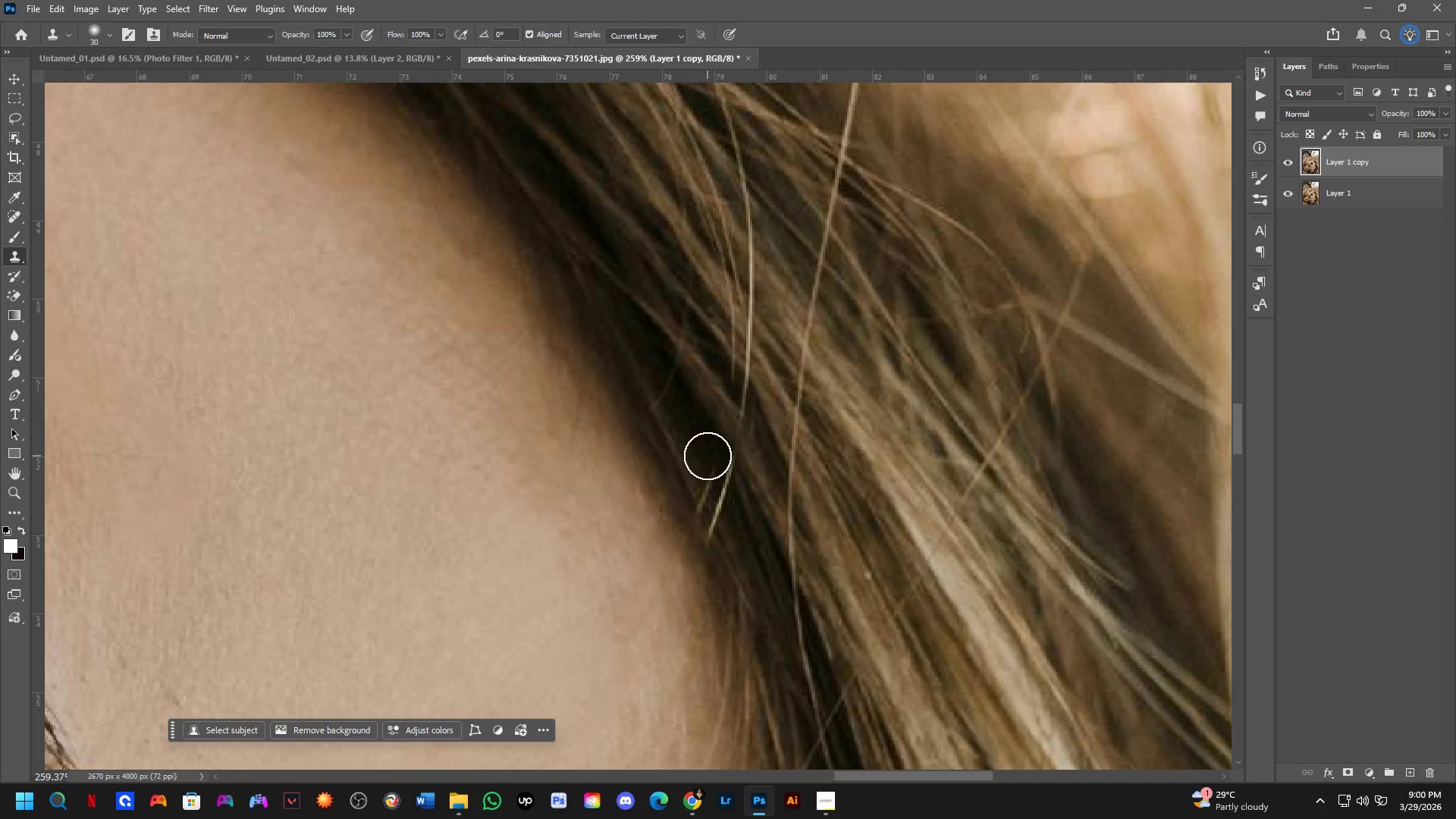 
key(Alt+AltLeft)
 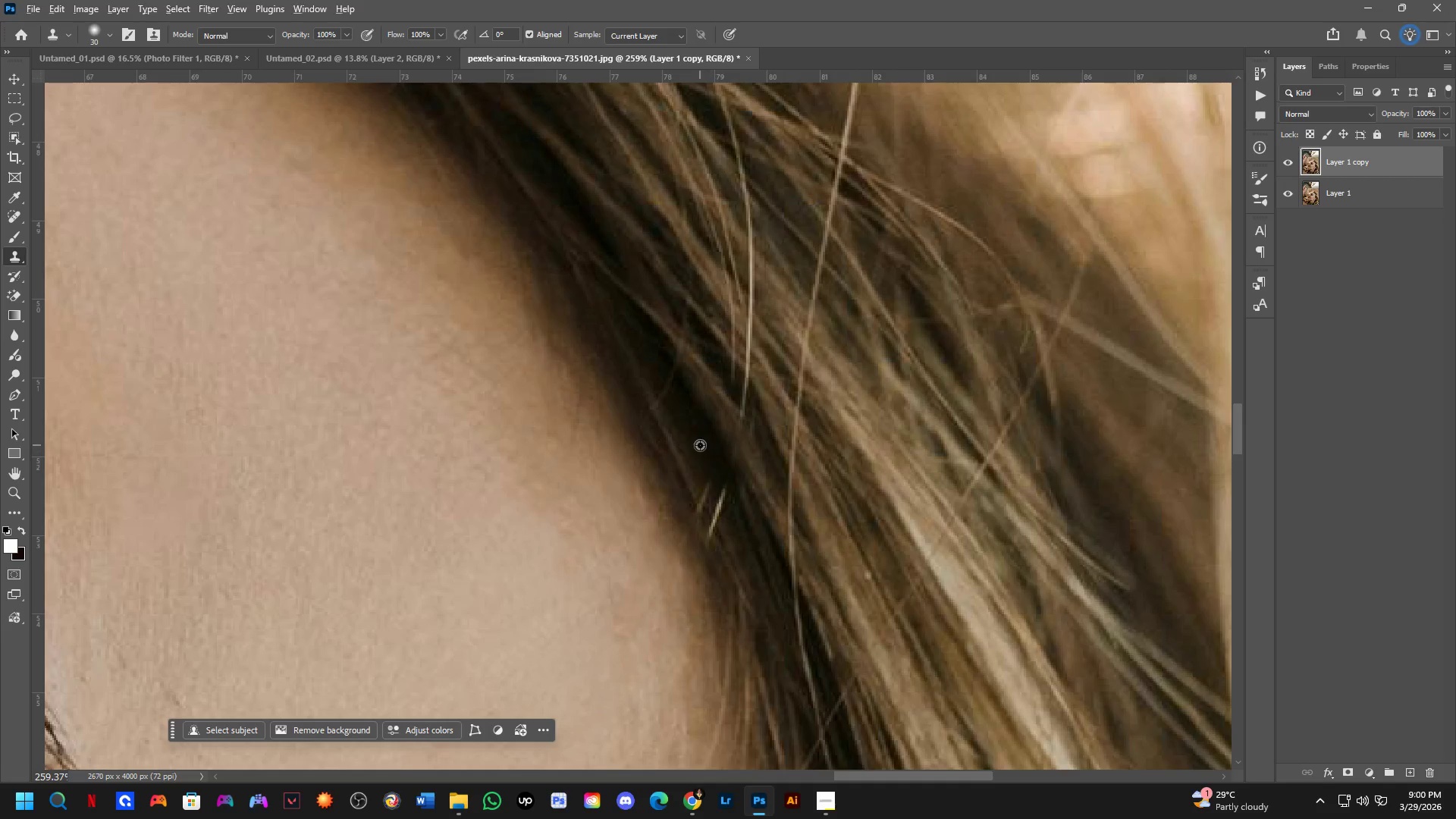 
triple_click([700, 445])
 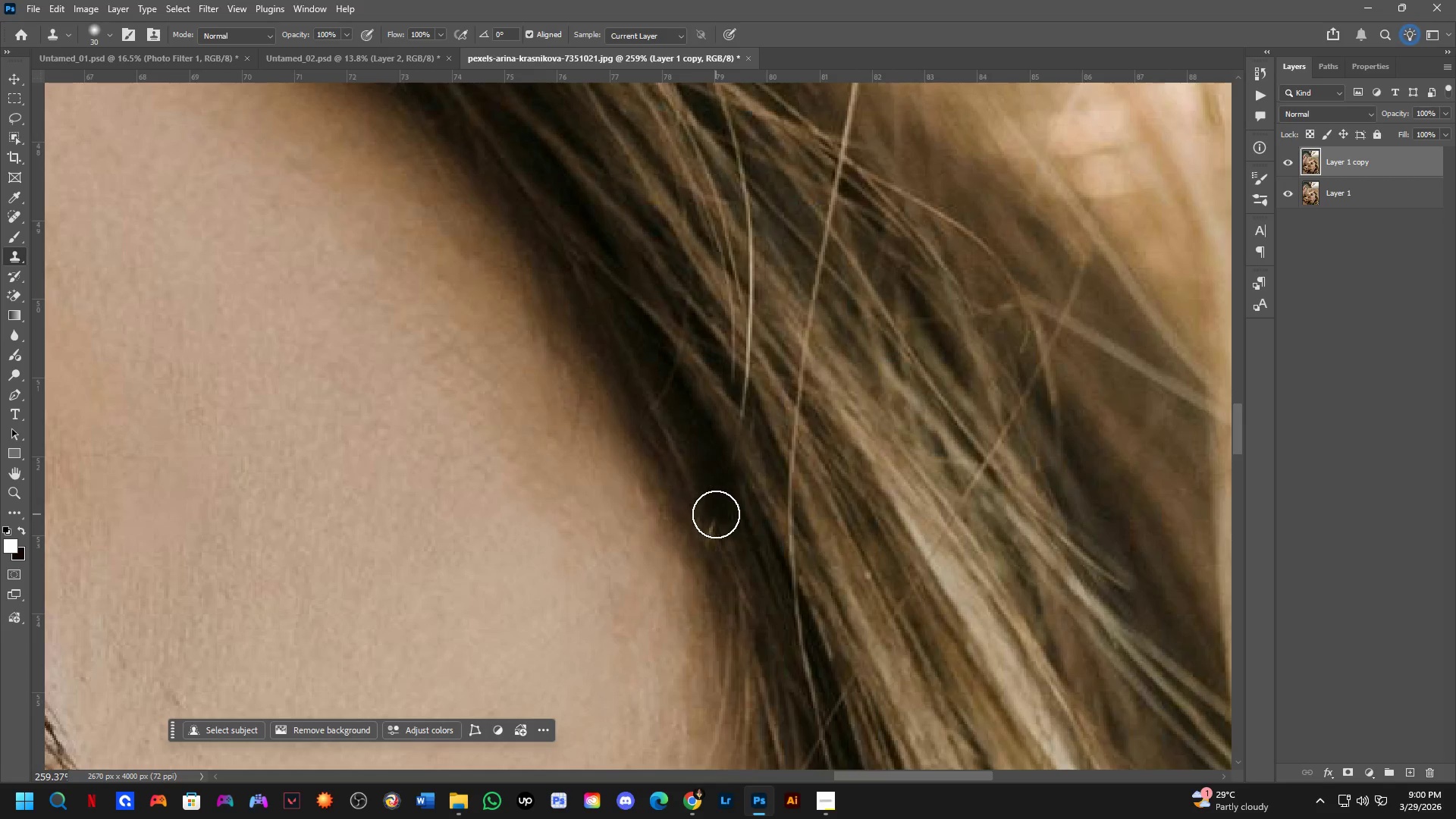 
triple_click([712, 517])
 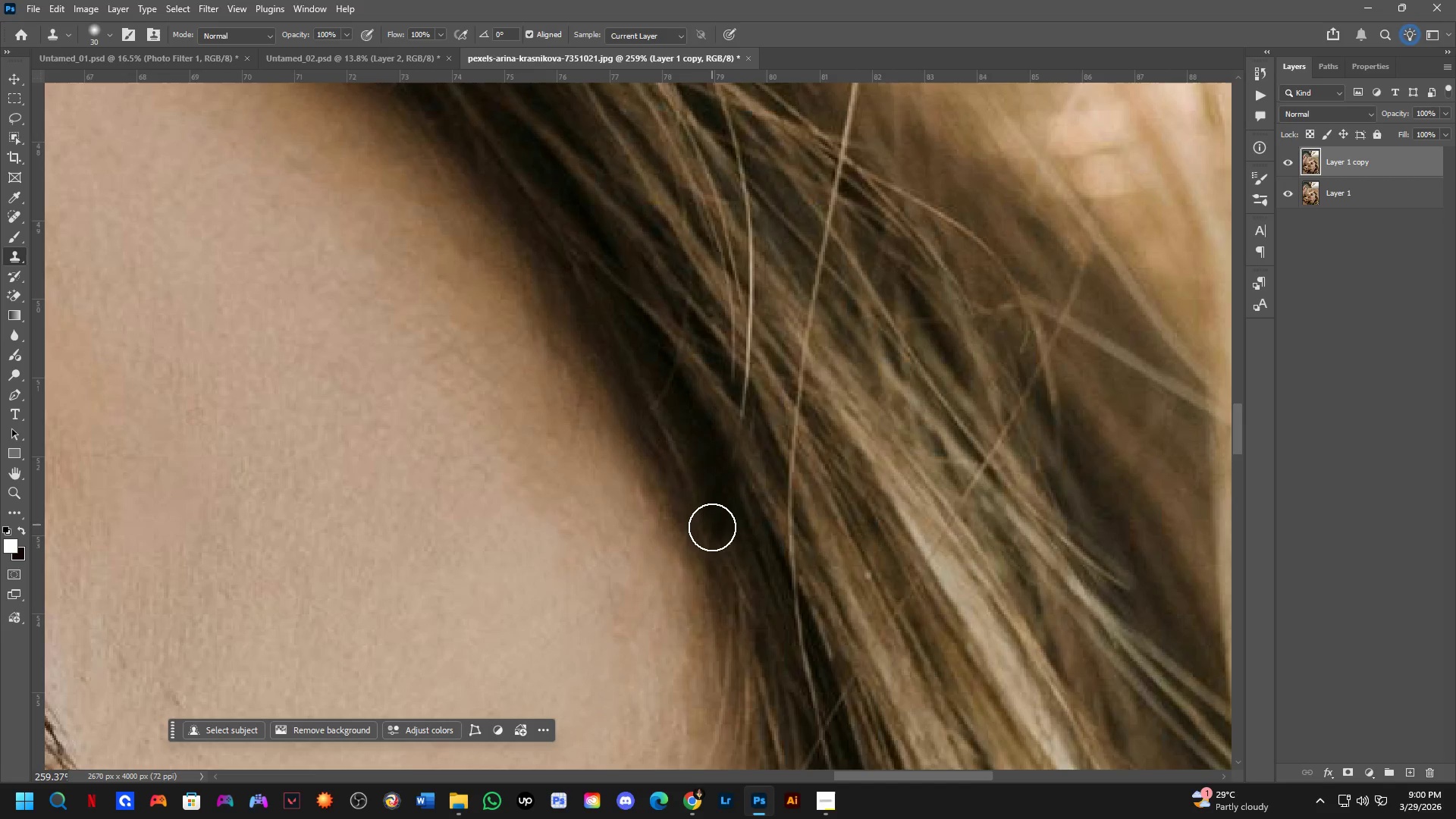 
triple_click([712, 528])
 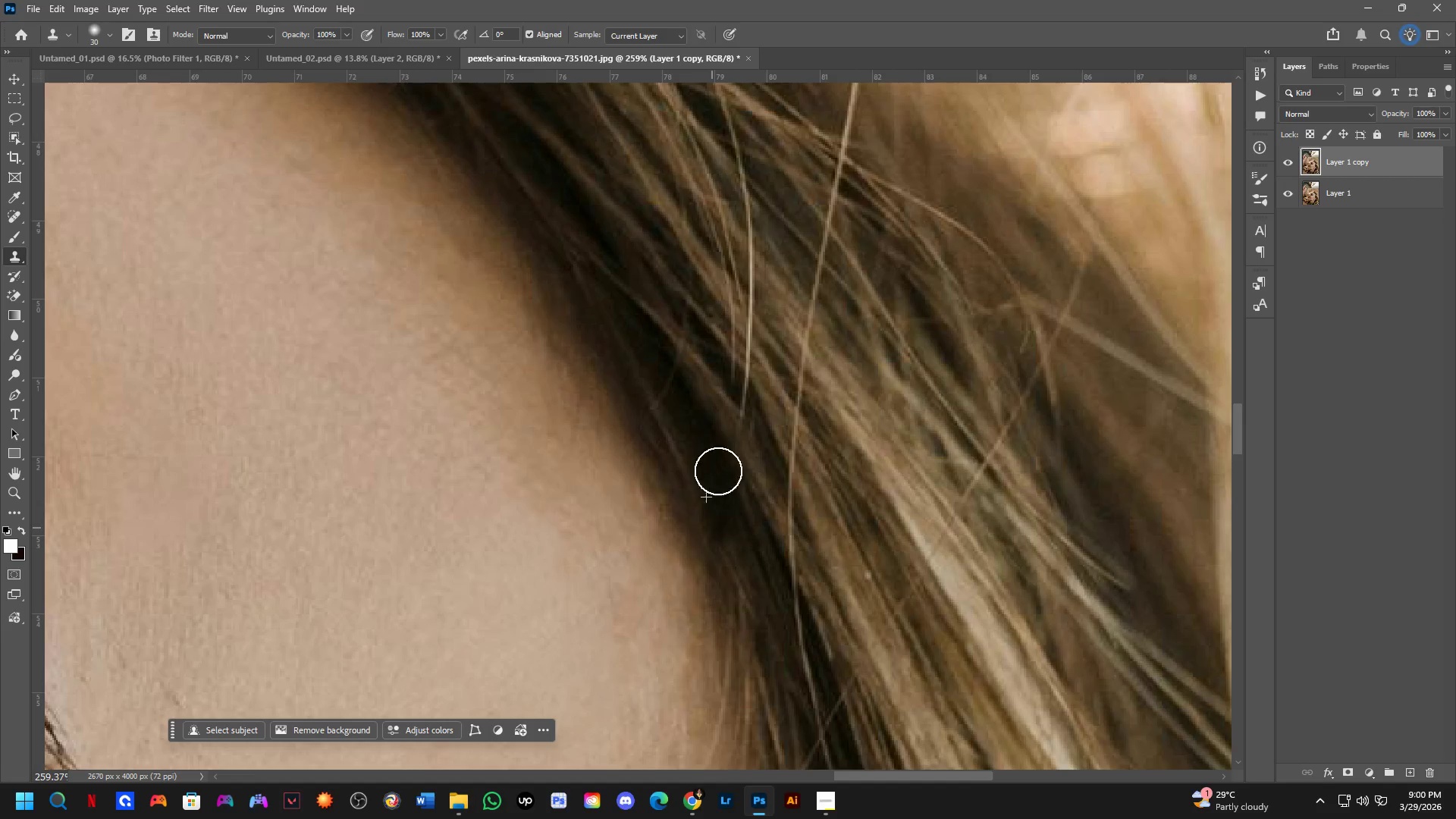 
hold_key(key=Space, duration=0.47)
 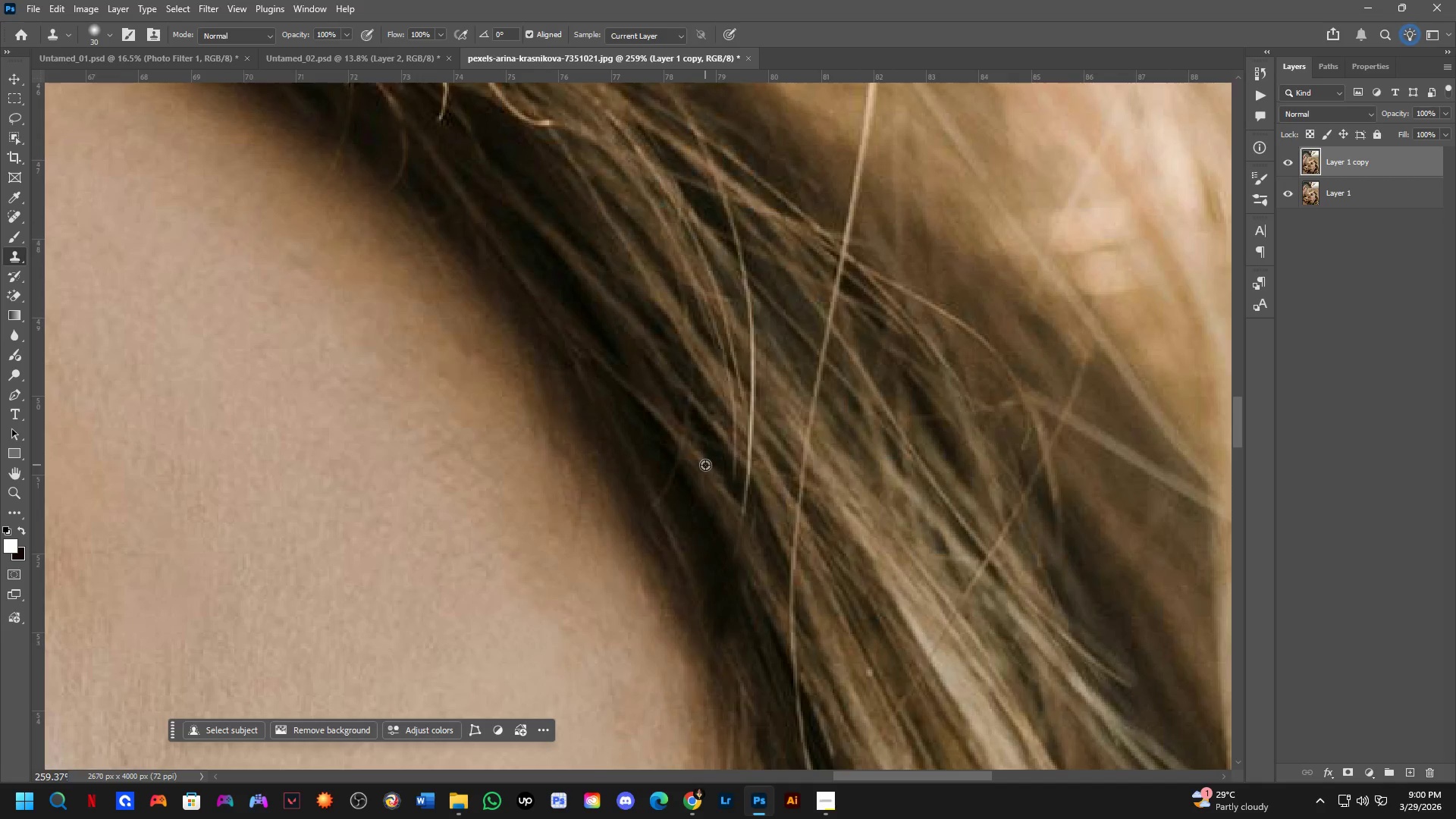 
left_click_drag(start_coordinate=[718, 451], to_coordinate=[720, 548])
 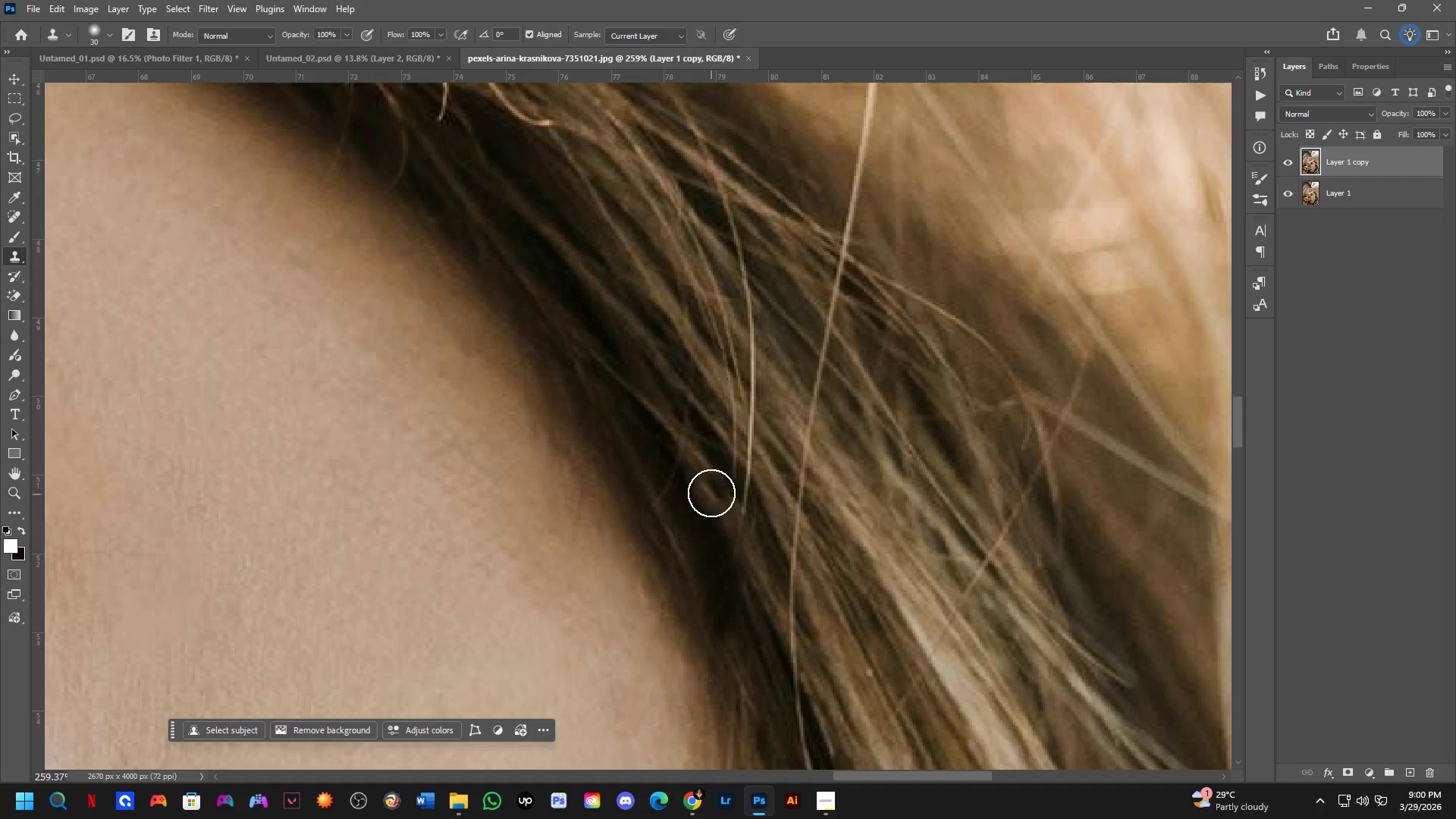 
hold_key(key=AltLeft, duration=0.39)
left_click([705, 465])
 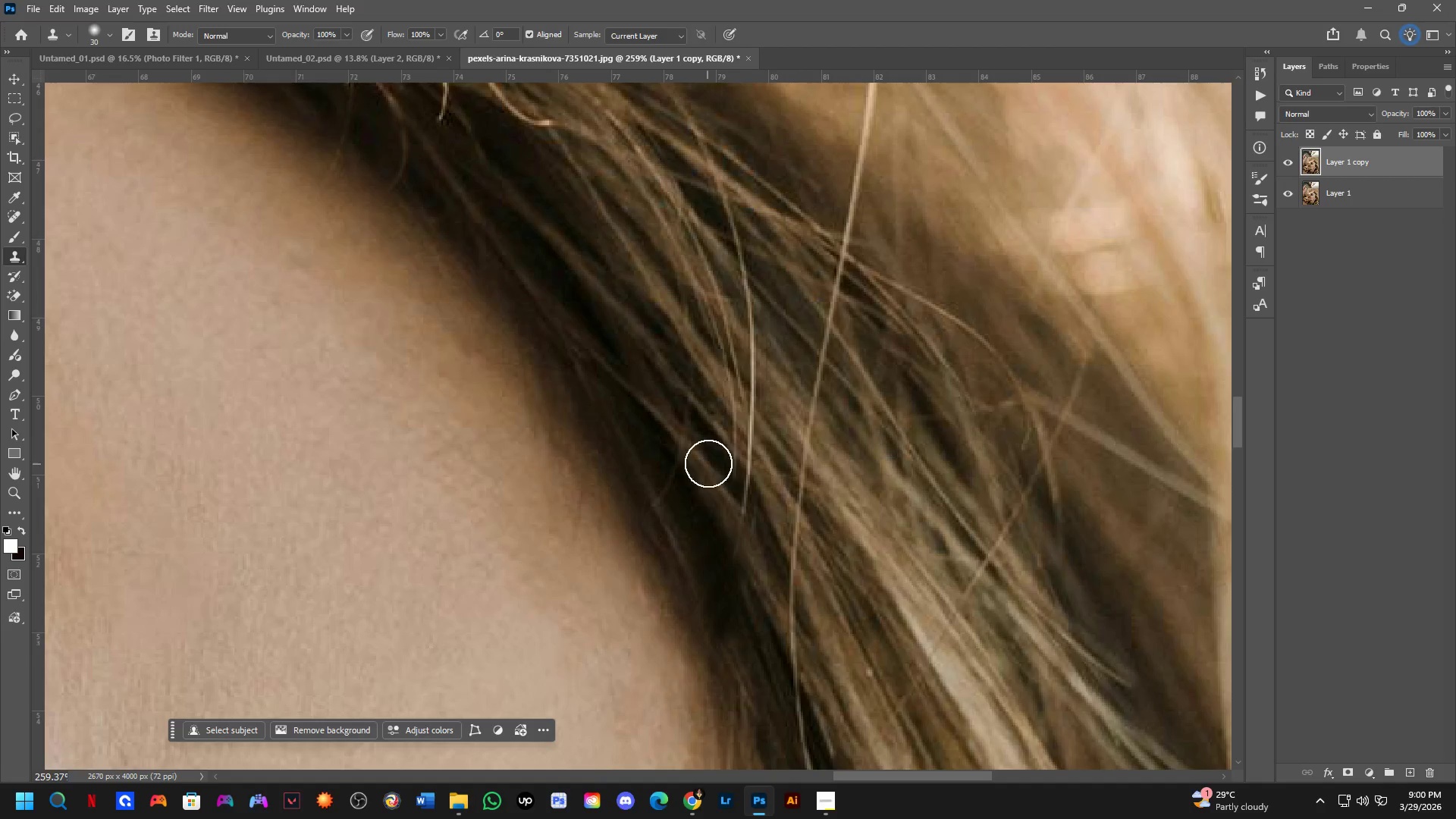 
key(Alt+AltLeft)
 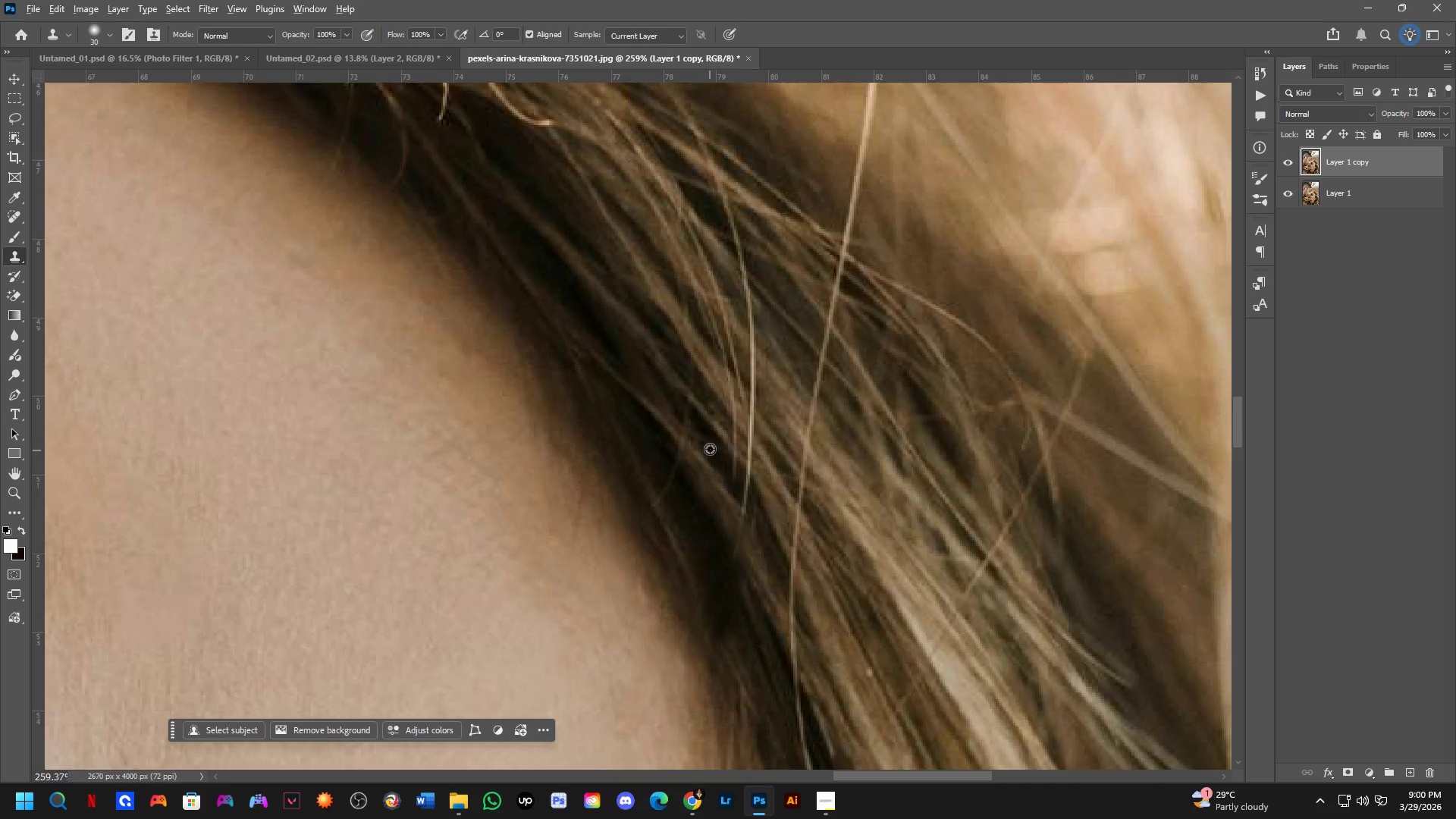 
left_click([710, 447])
 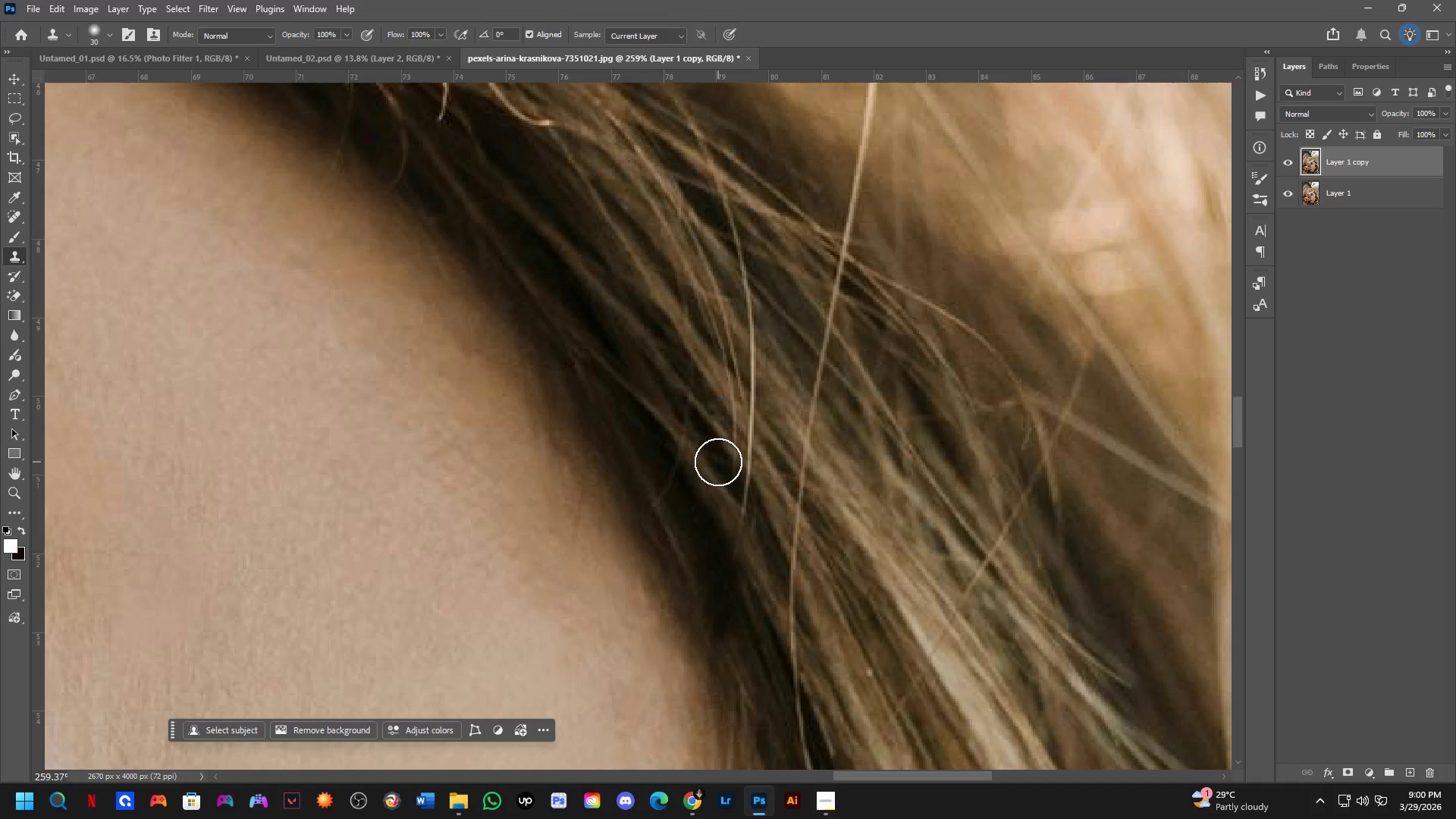 
double_click([718, 462])
 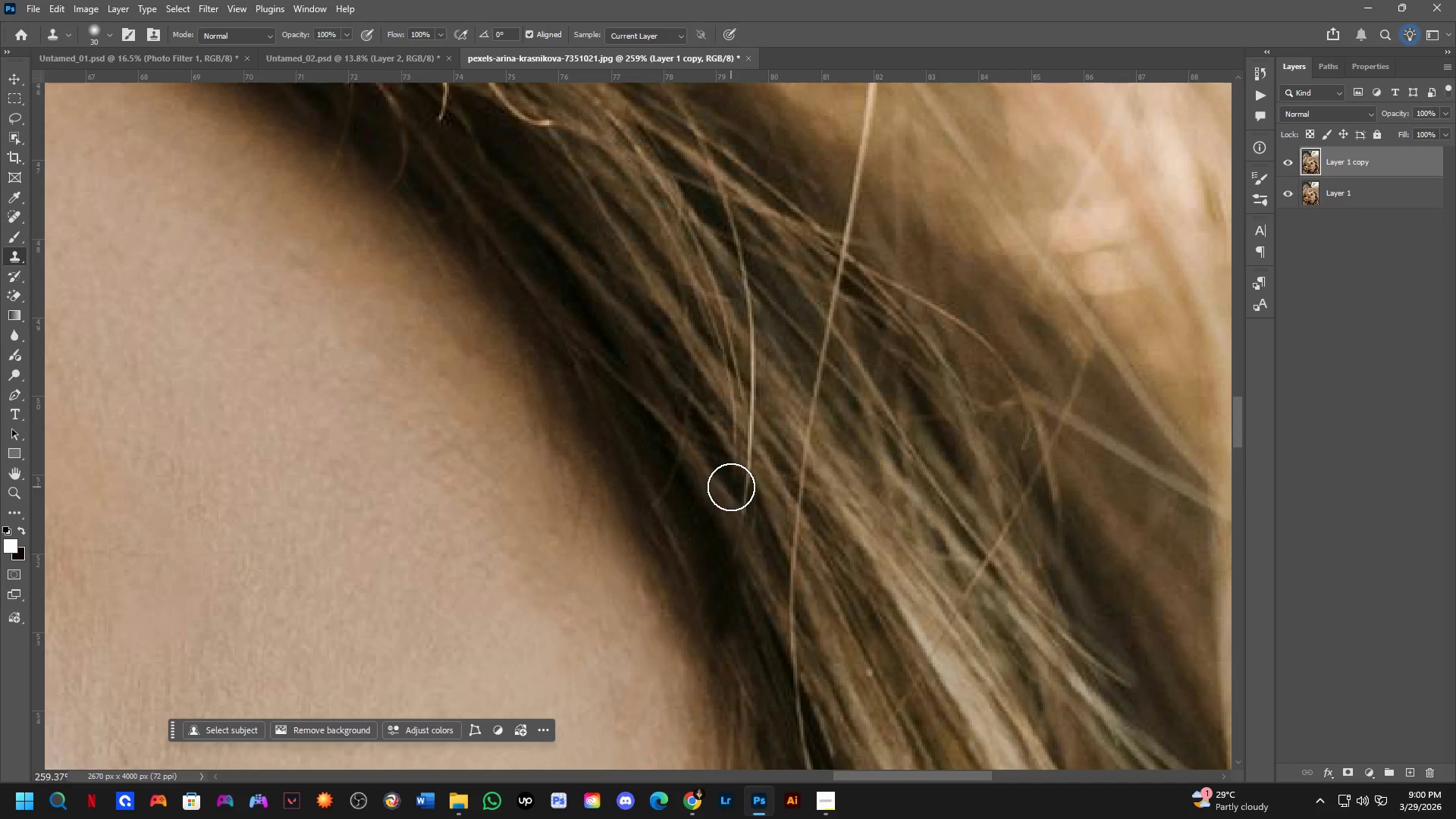 
left_click_drag(start_coordinate=[736, 512], to_coordinate=[738, 530])
 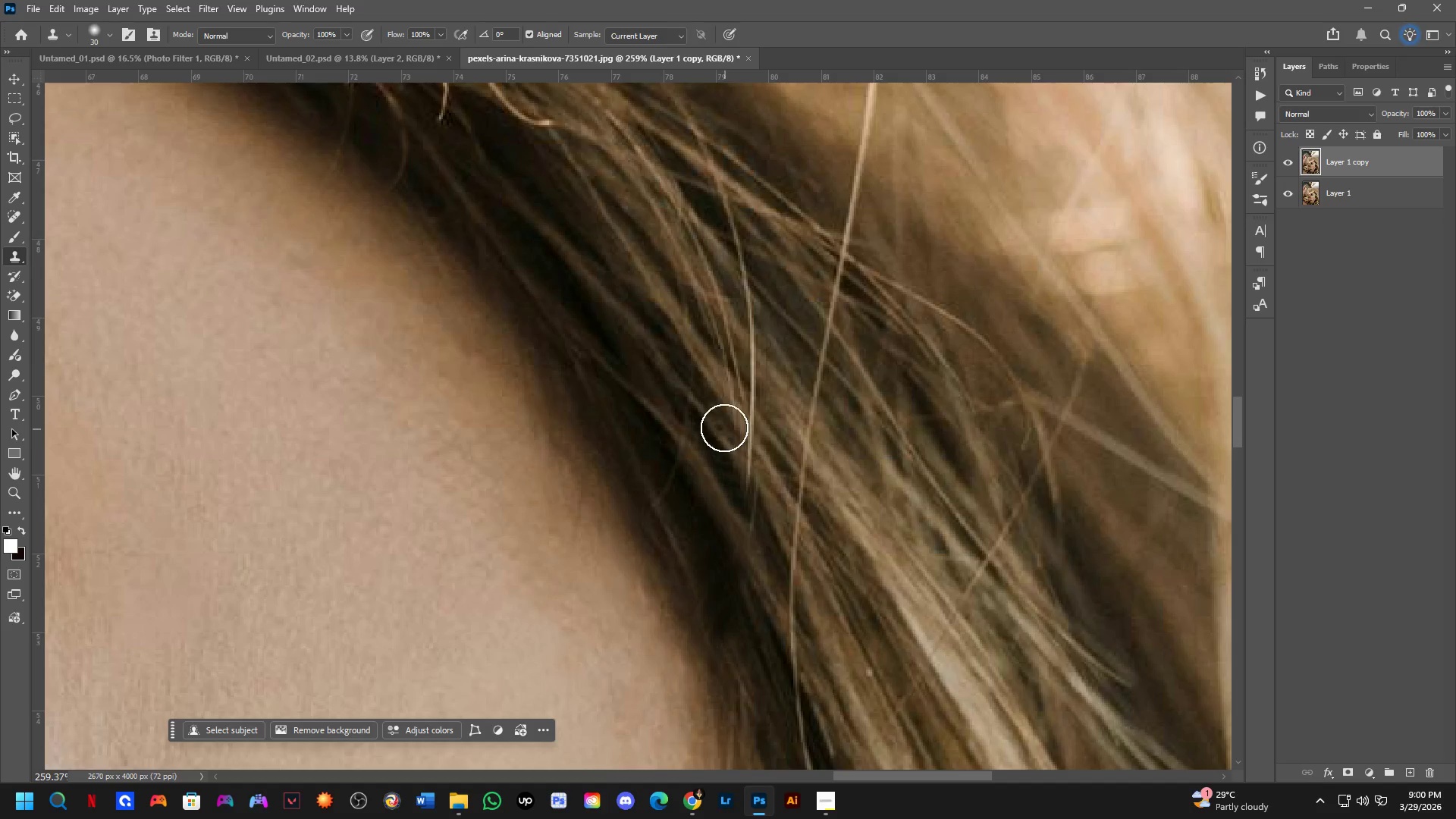 
hold_key(key=AltLeft, duration=0.39)
left_click([708, 392])
 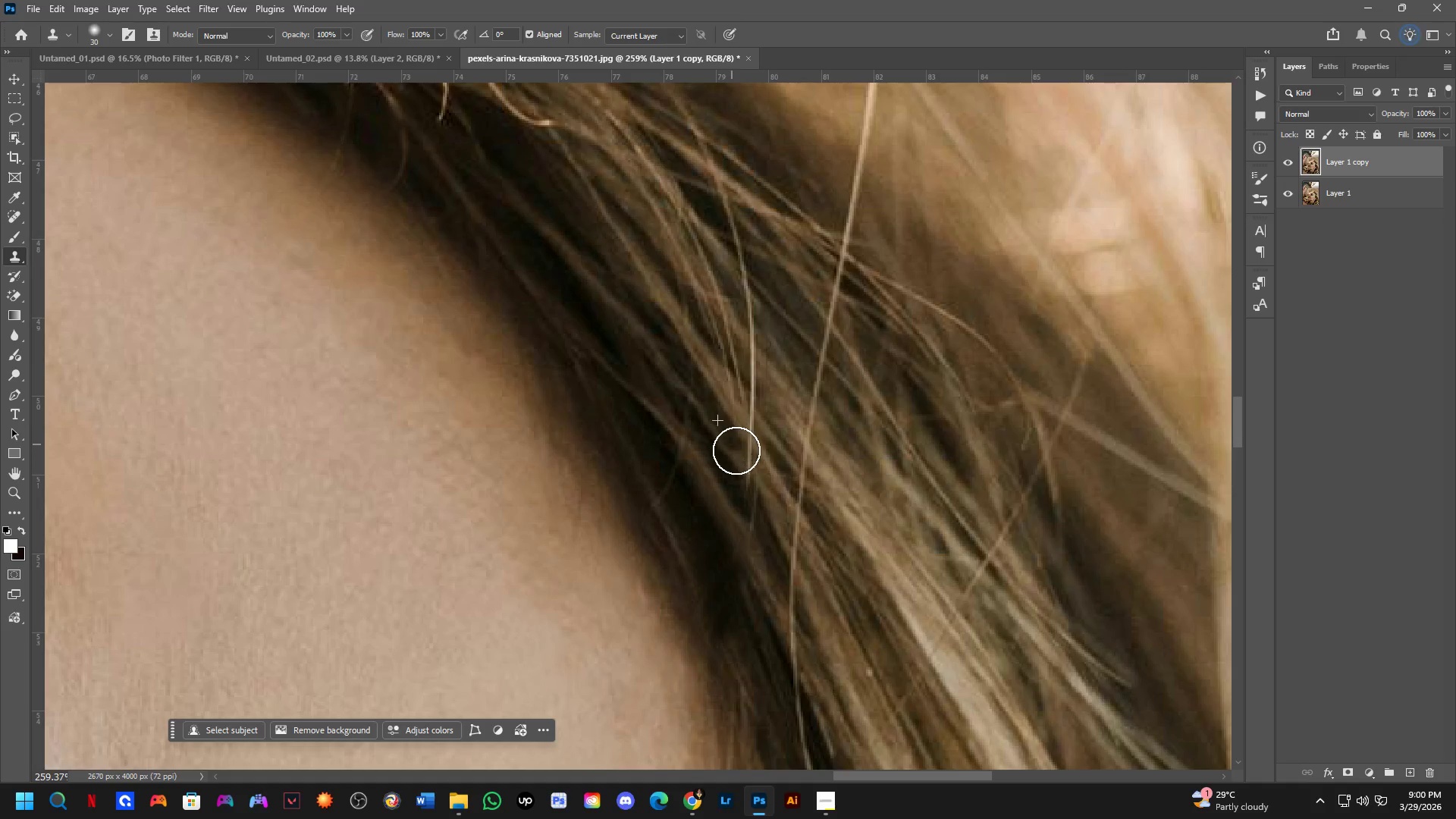 
left_click_drag(start_coordinate=[748, 520], to_coordinate=[748, 516])
 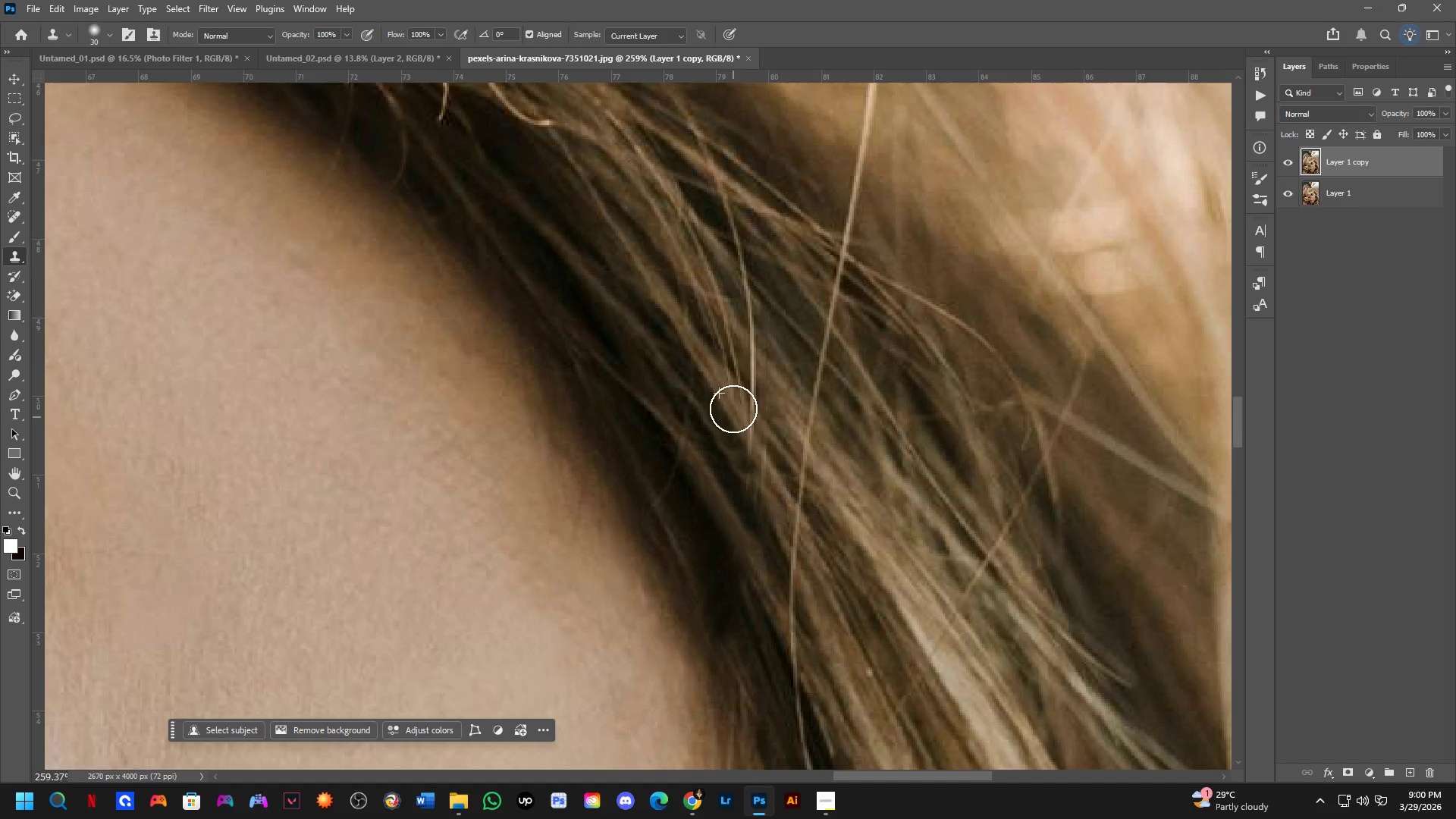 
hold_key(key=Space, duration=0.5)
 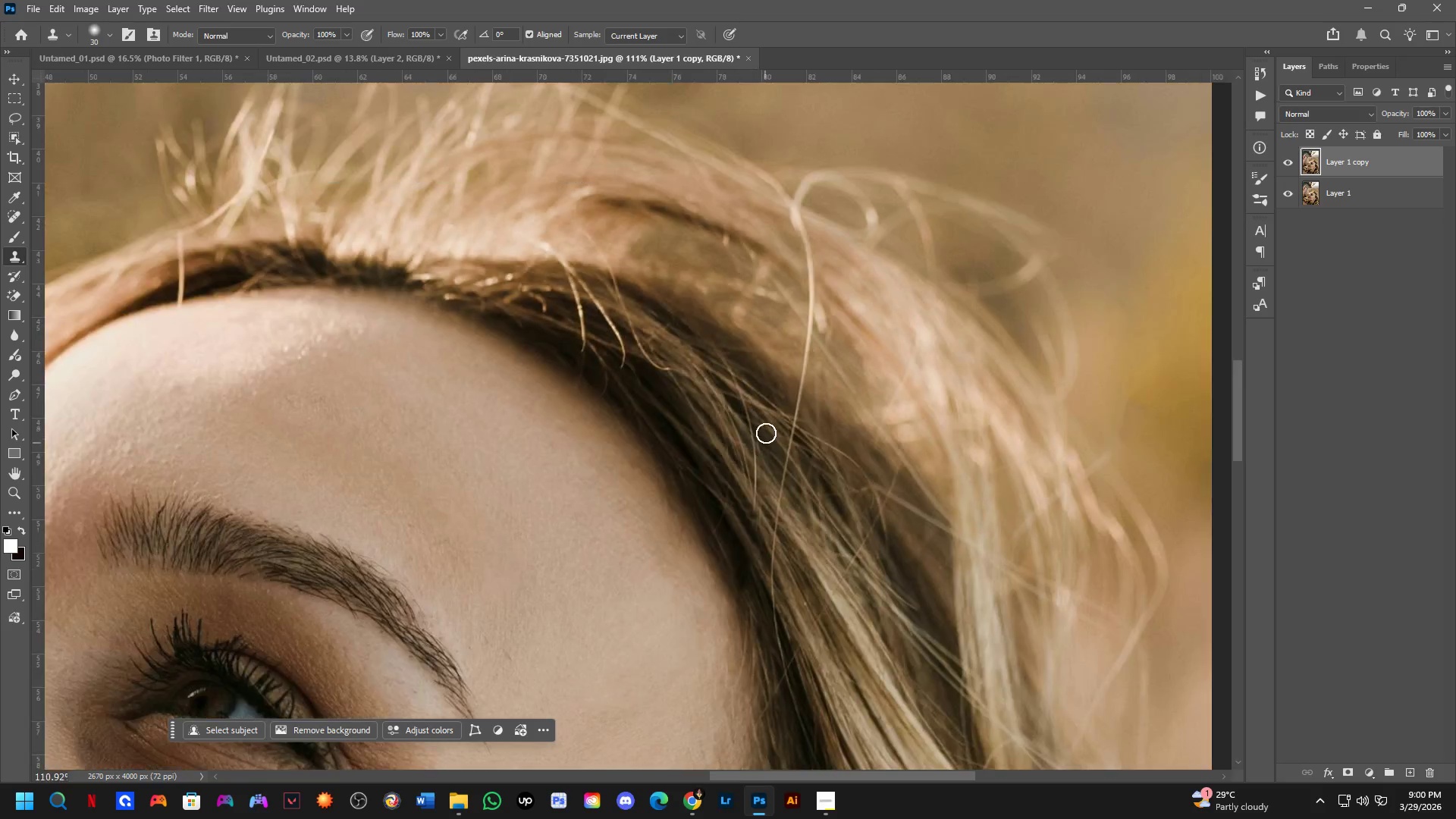 
left_click_drag(start_coordinate=[723, 375], to_coordinate=[741, 560])
 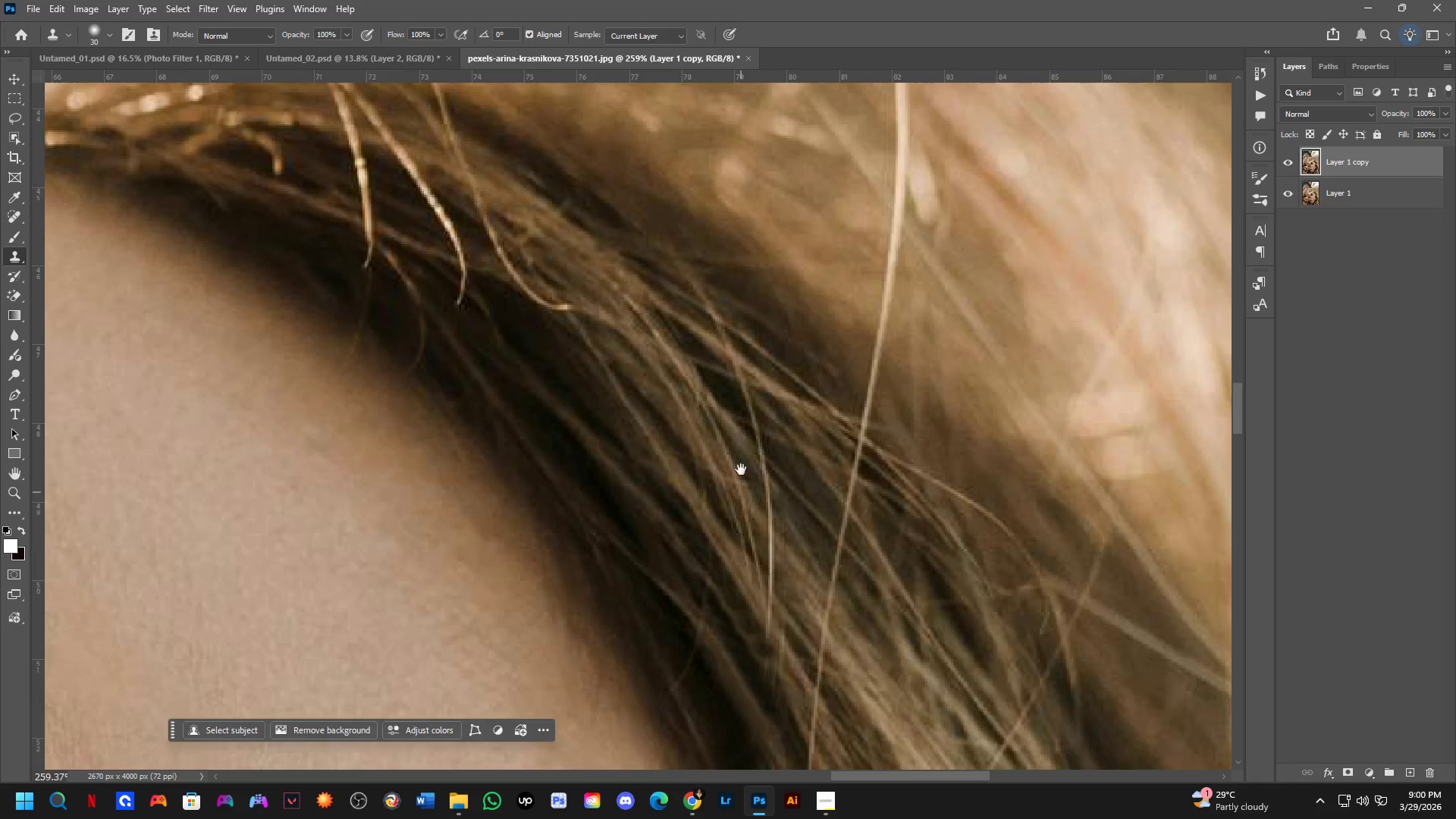 
hold_key(key=AltLeft, duration=1.16)
 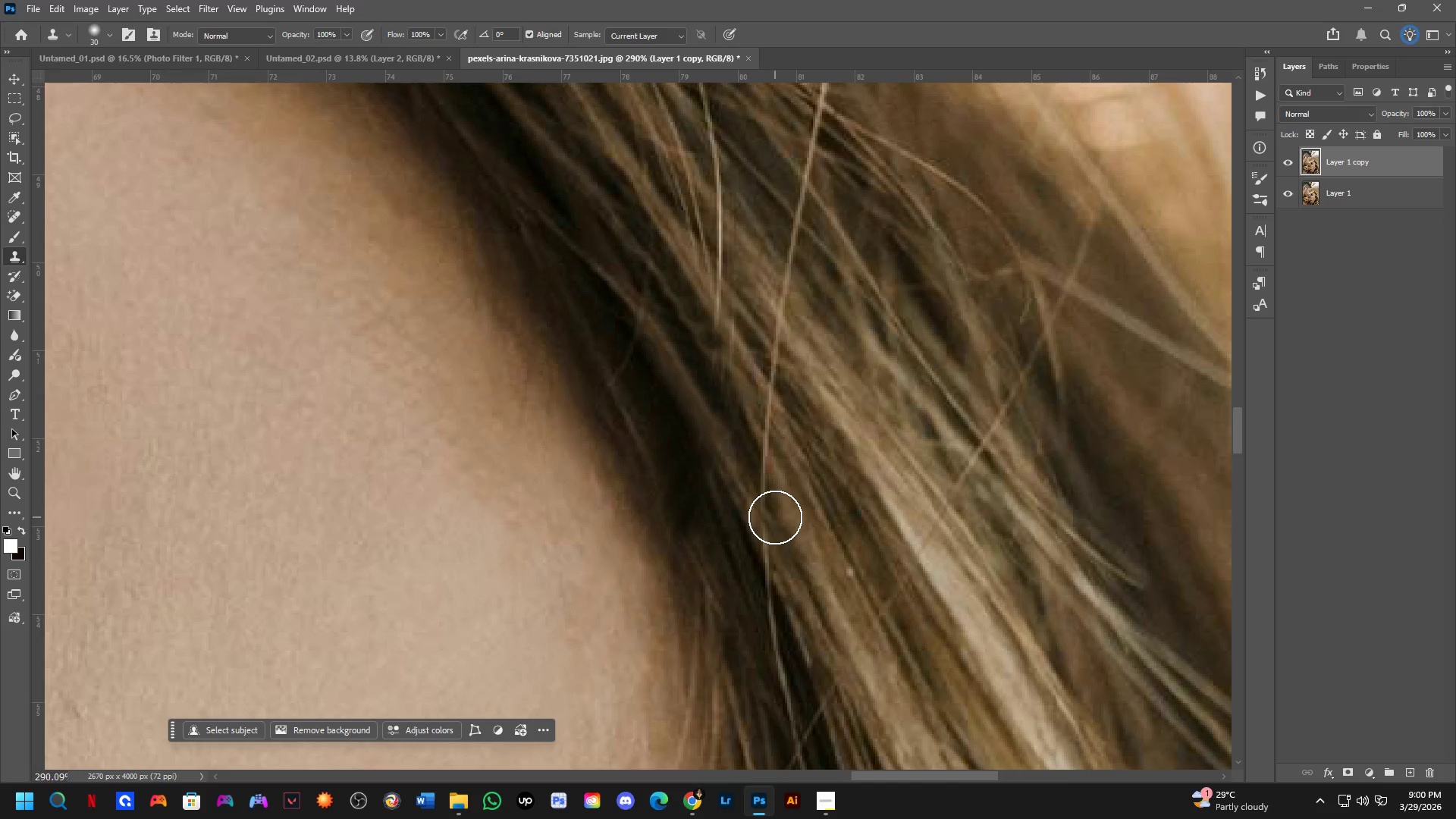 
scroll: coordinate [777, 524], scroll_direction: up, amount: 1.0
 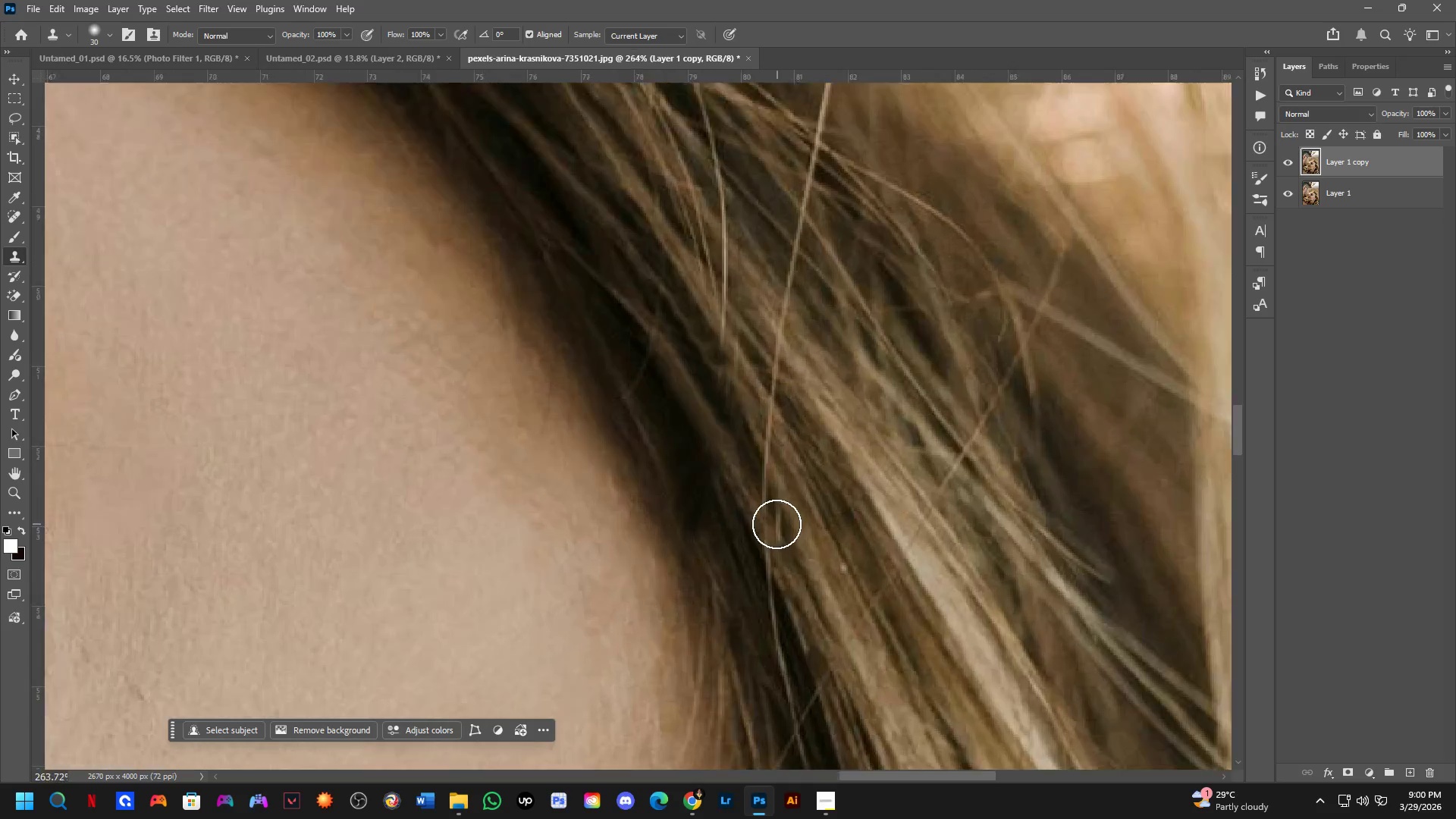 
left_click([788, 540])
 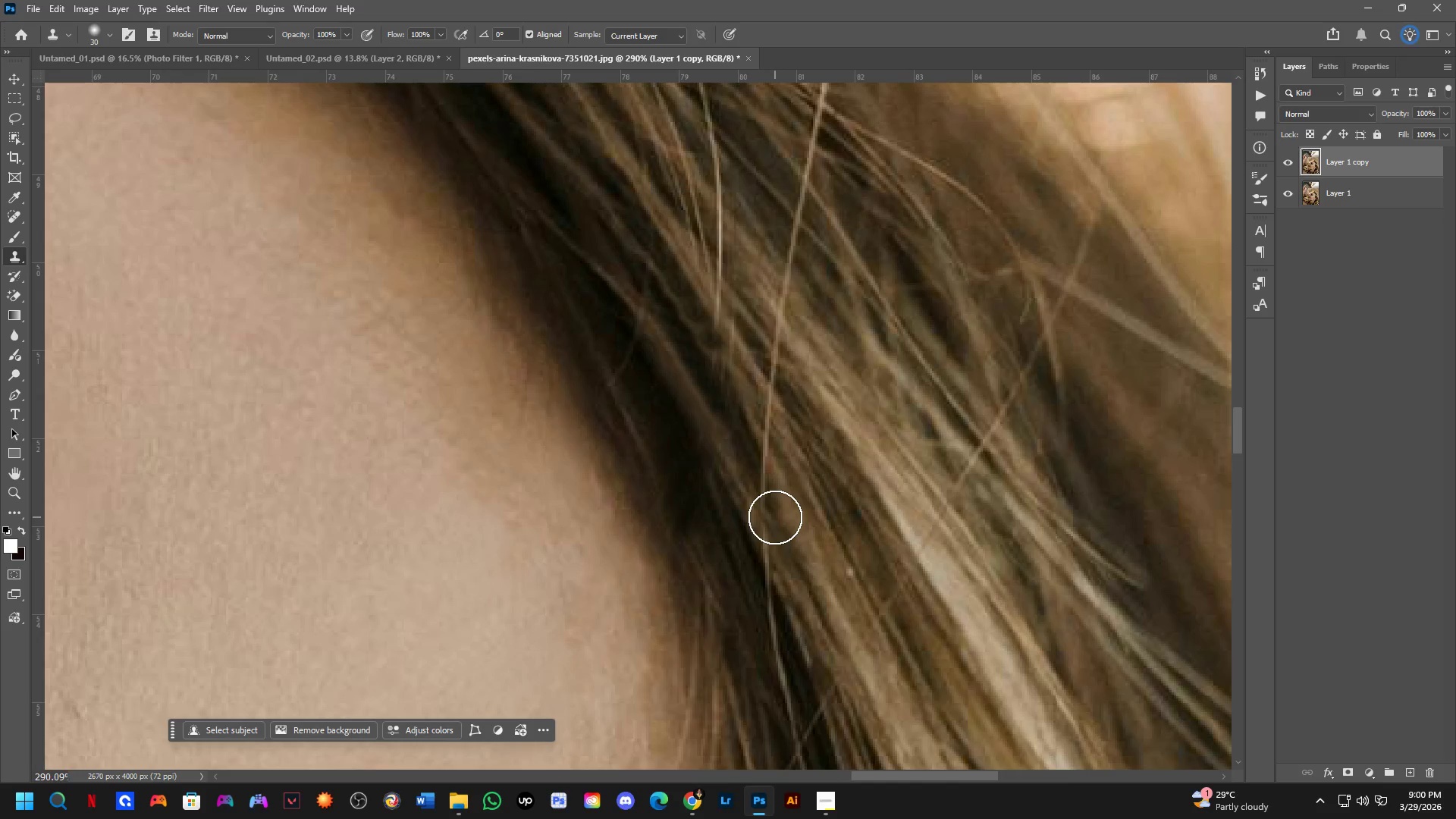 
left_click([775, 517])
 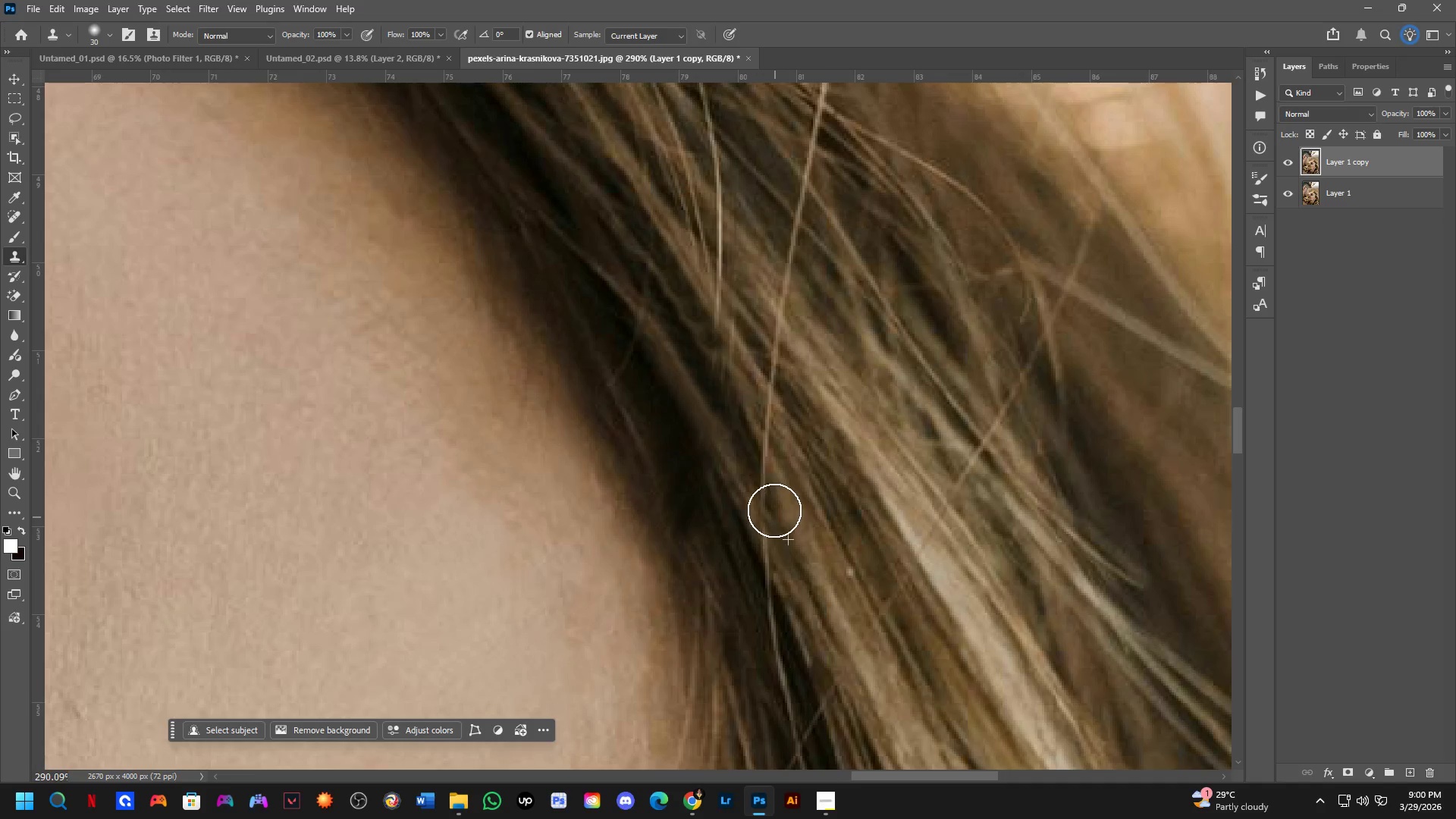 
double_click([771, 494])
 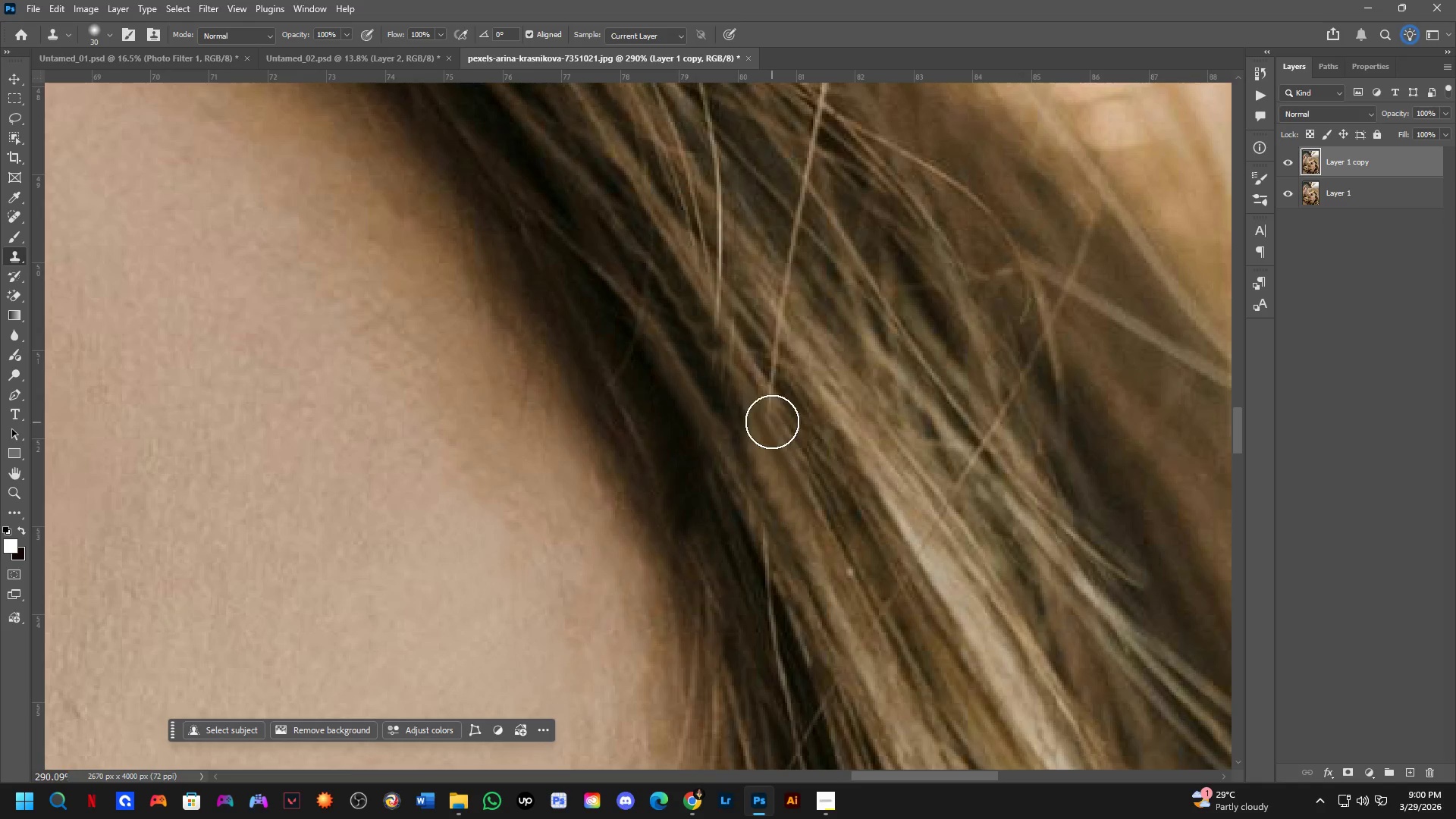 
triple_click([774, 400])
 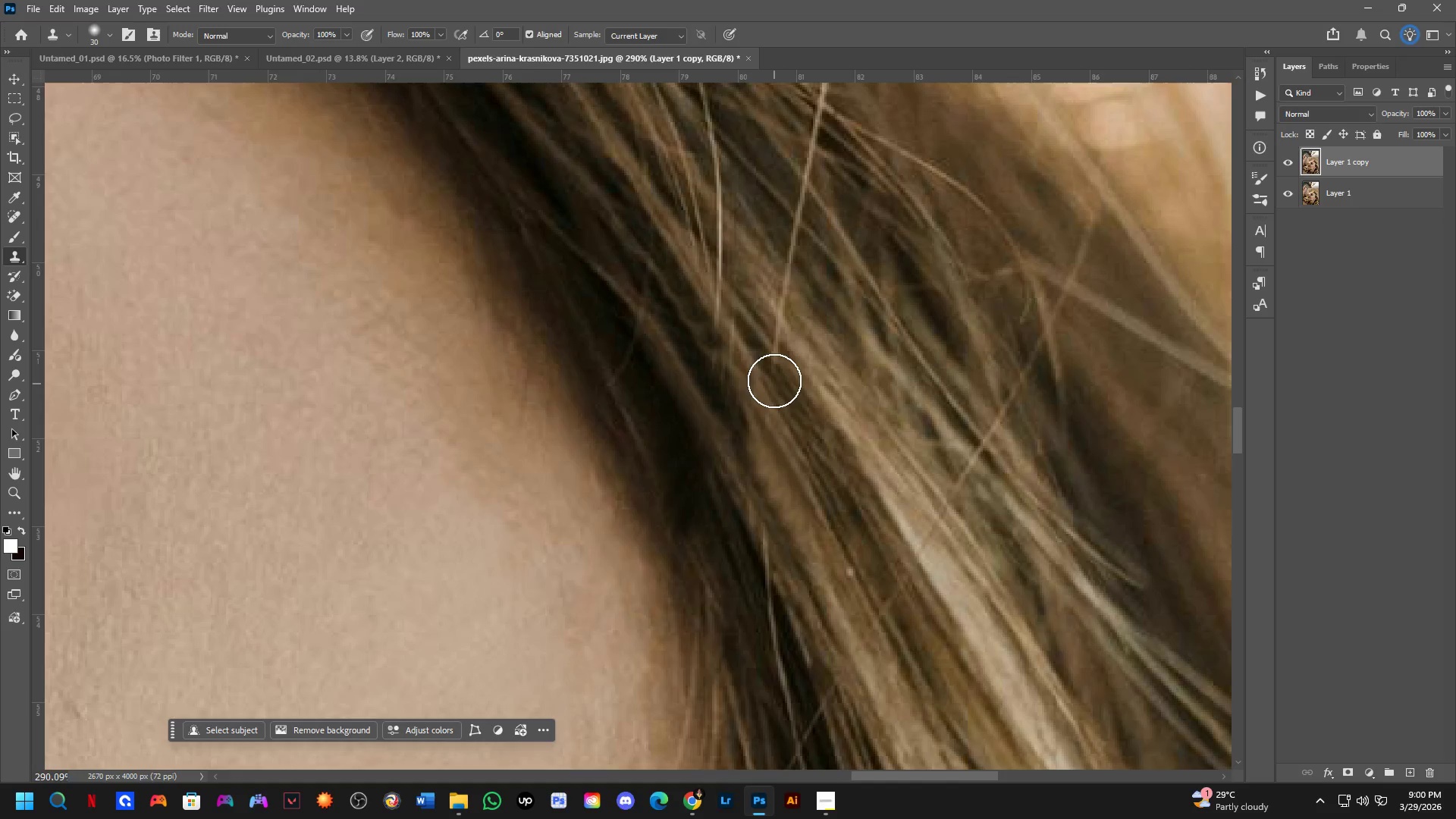 
triple_click([774, 378])
 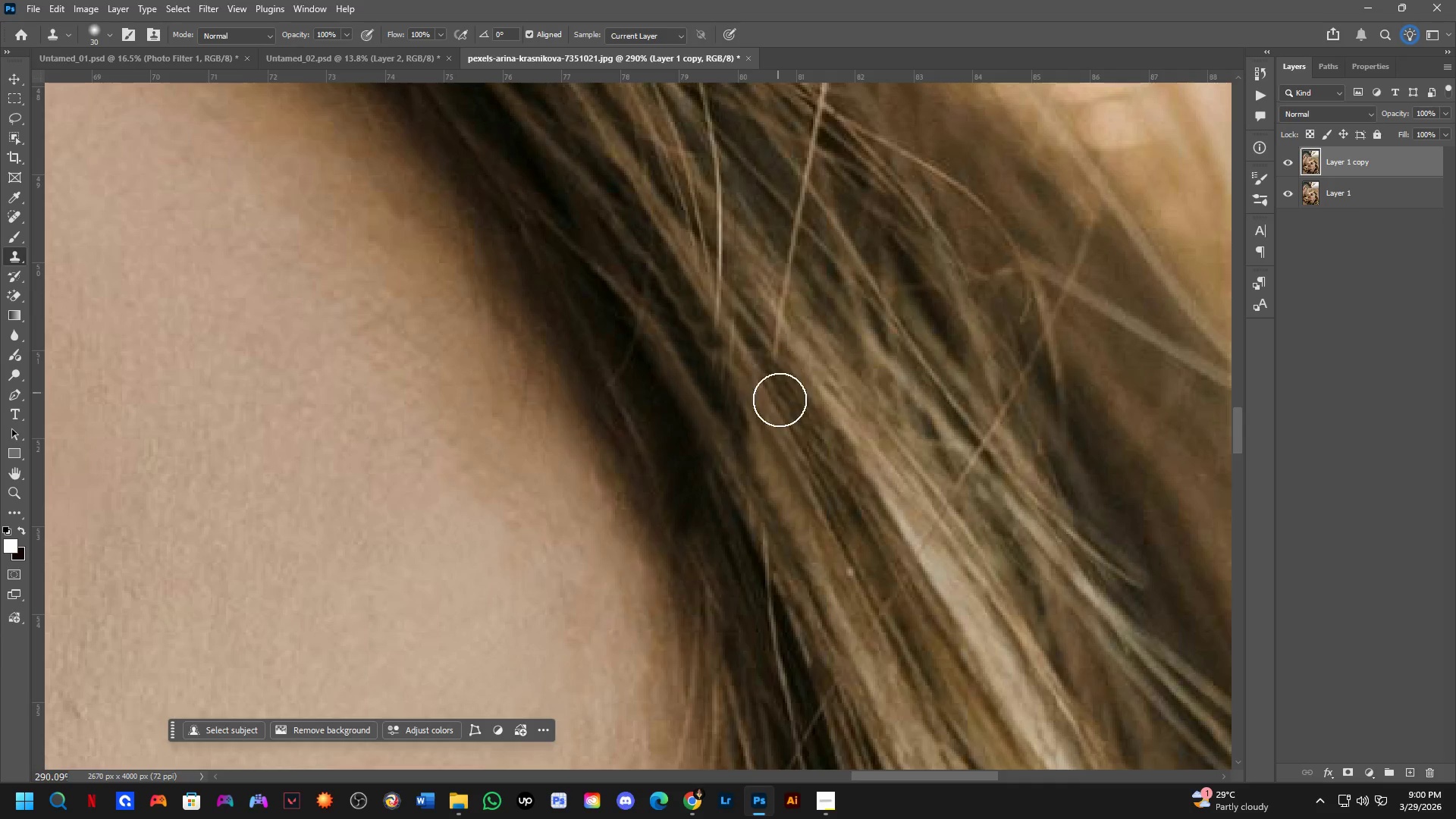 
hold_key(key=Space, duration=0.45)
 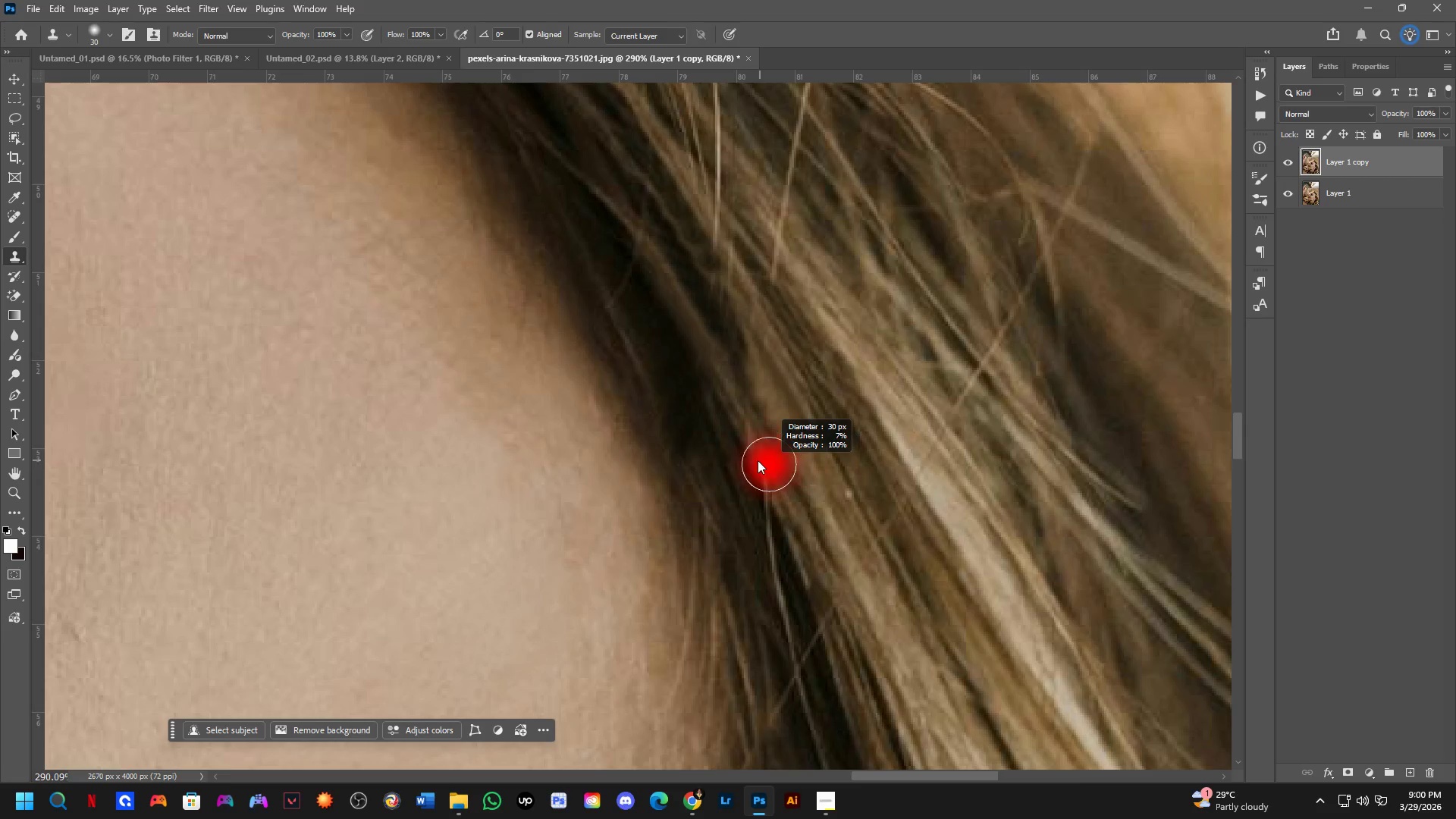 
left_click_drag(start_coordinate=[787, 549], to_coordinate=[784, 504])
 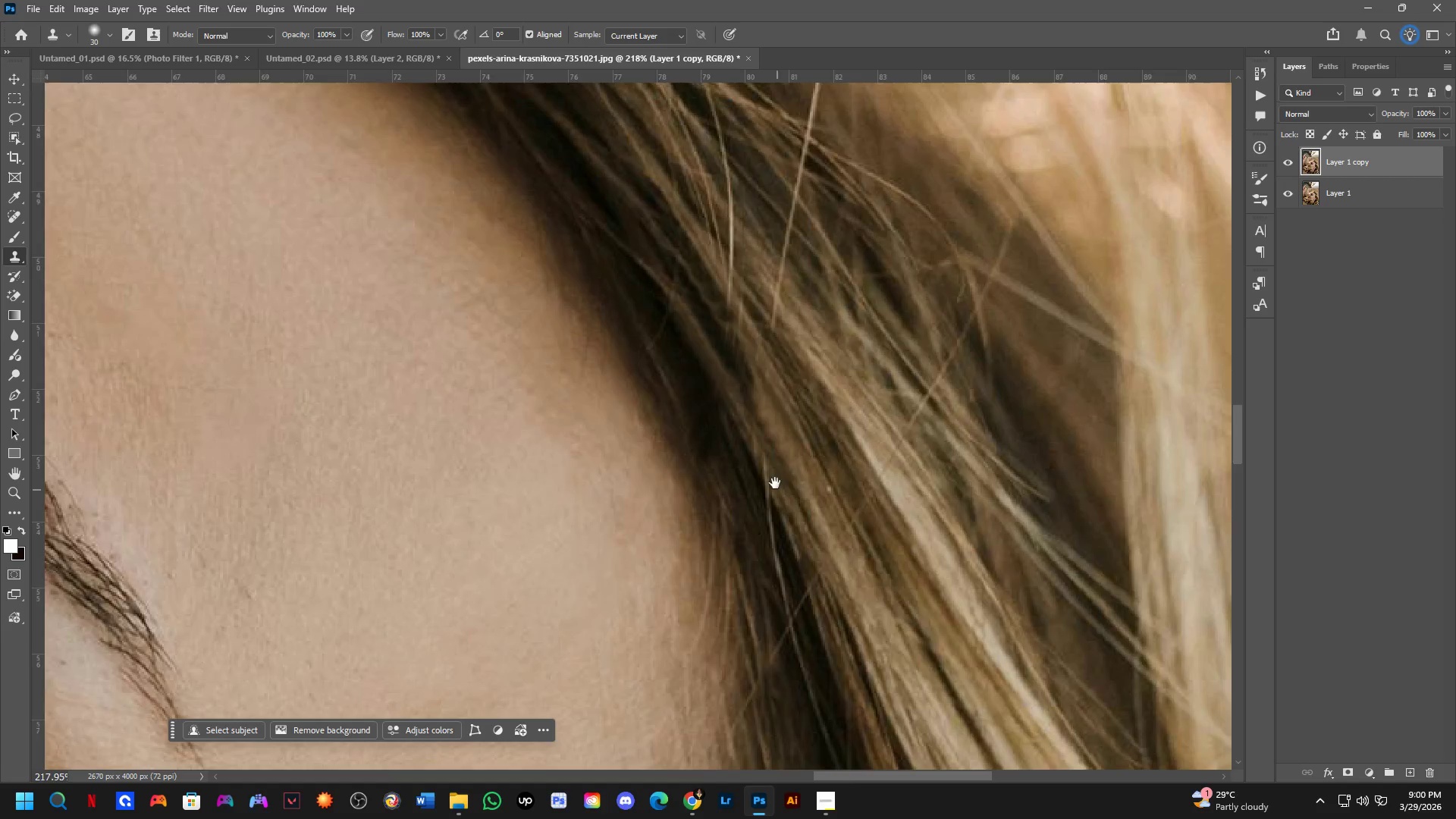 
scroll: coordinate [780, 421], scroll_direction: down, amount: 3.0
 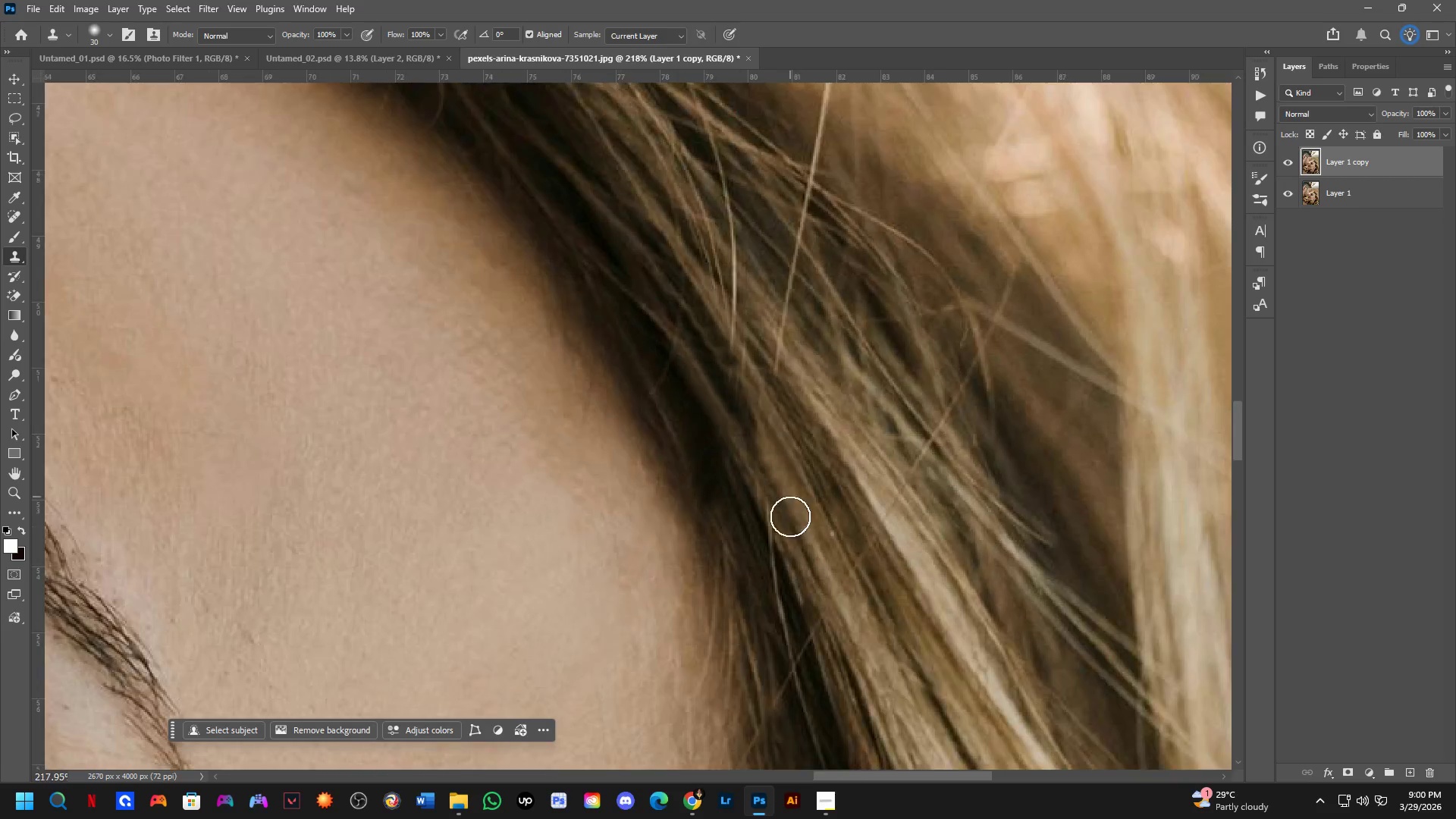 
hold_key(key=AltLeft, duration=0.44)
 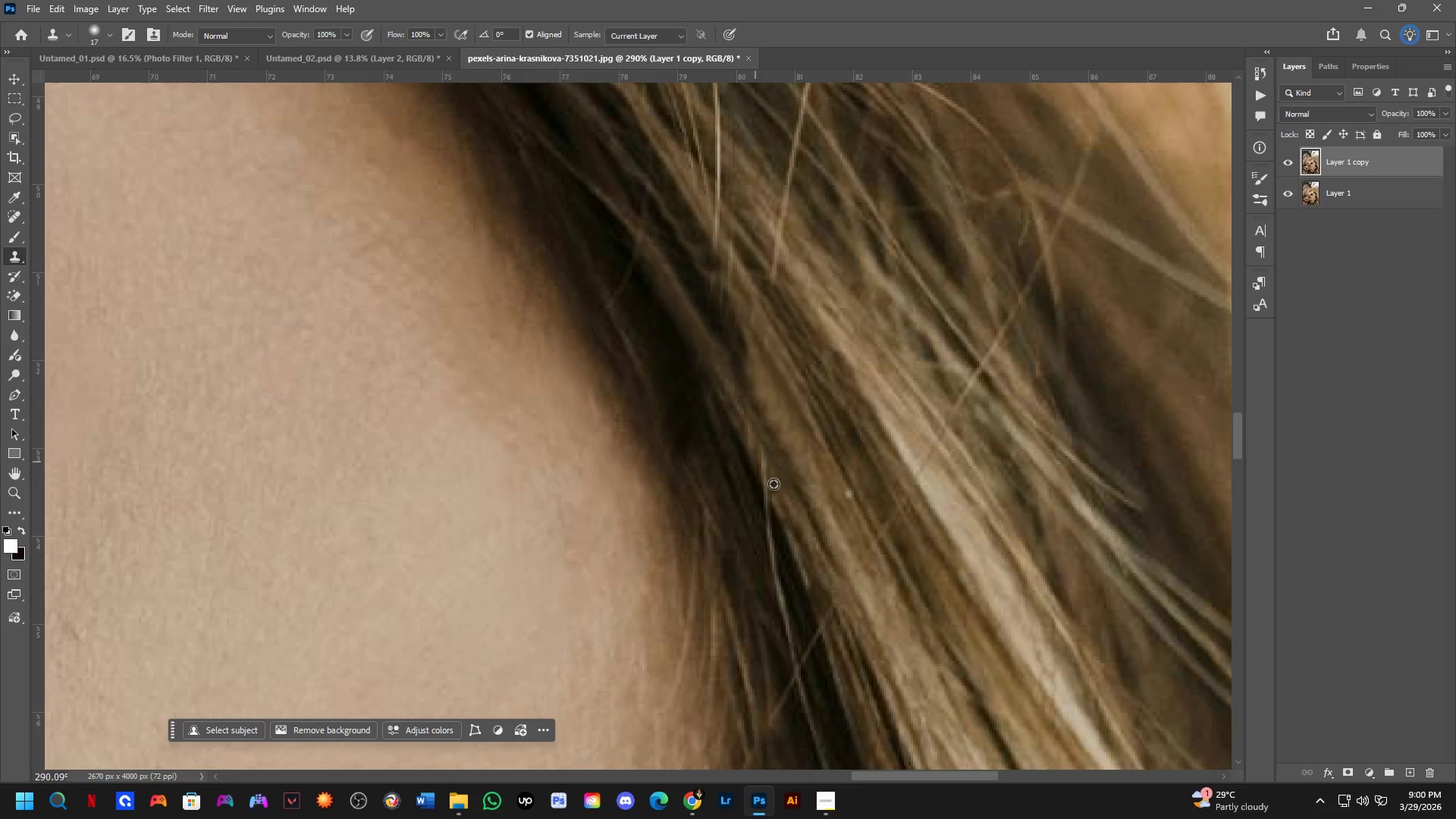 
scroll: coordinate [772, 475], scroll_direction: up, amount: 3.0
 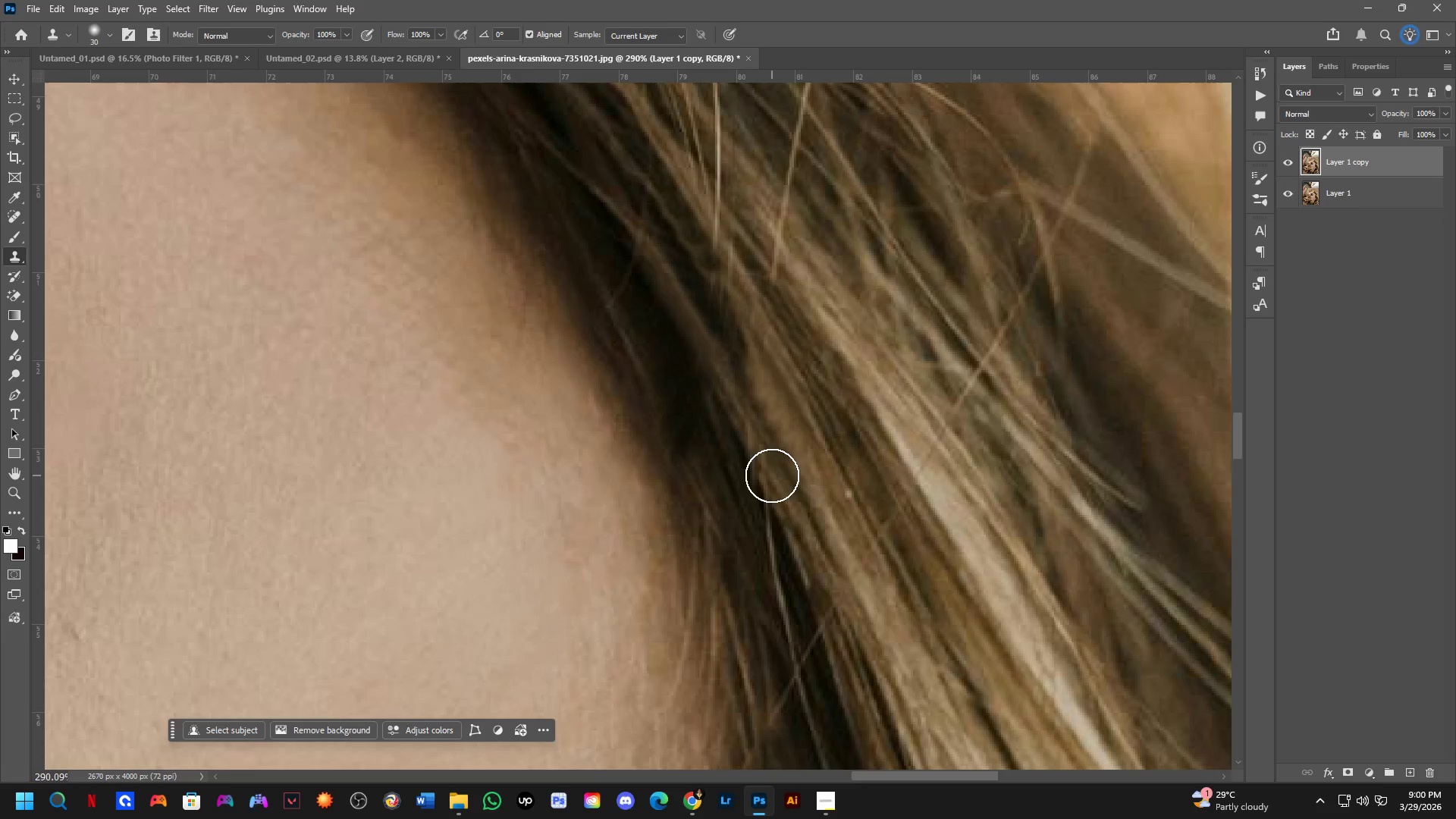 
hold_key(key=AltLeft, duration=0.62)
left_click([789, 499])
 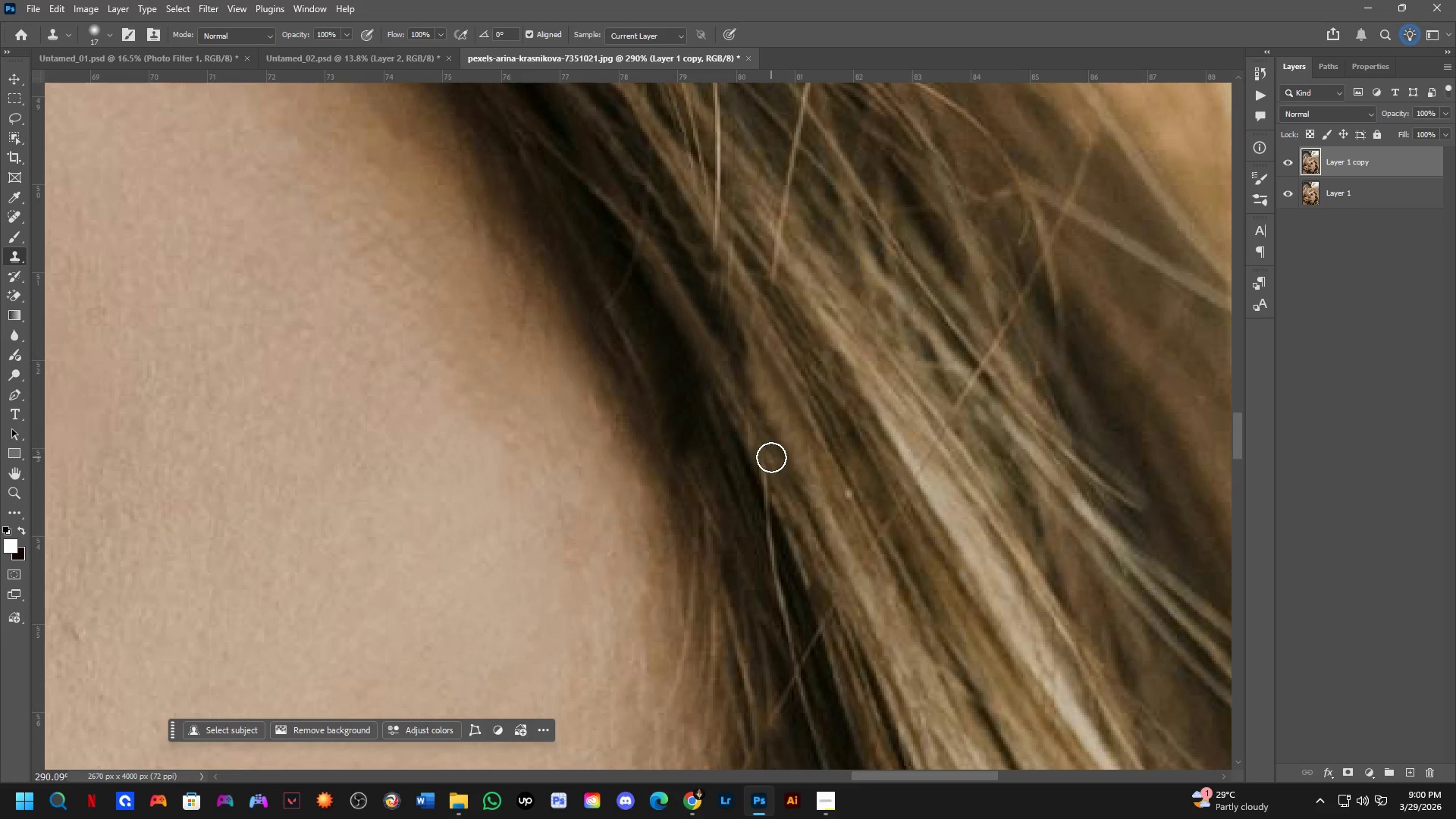 
left_click_drag(start_coordinate=[771, 479], to_coordinate=[771, 484])
 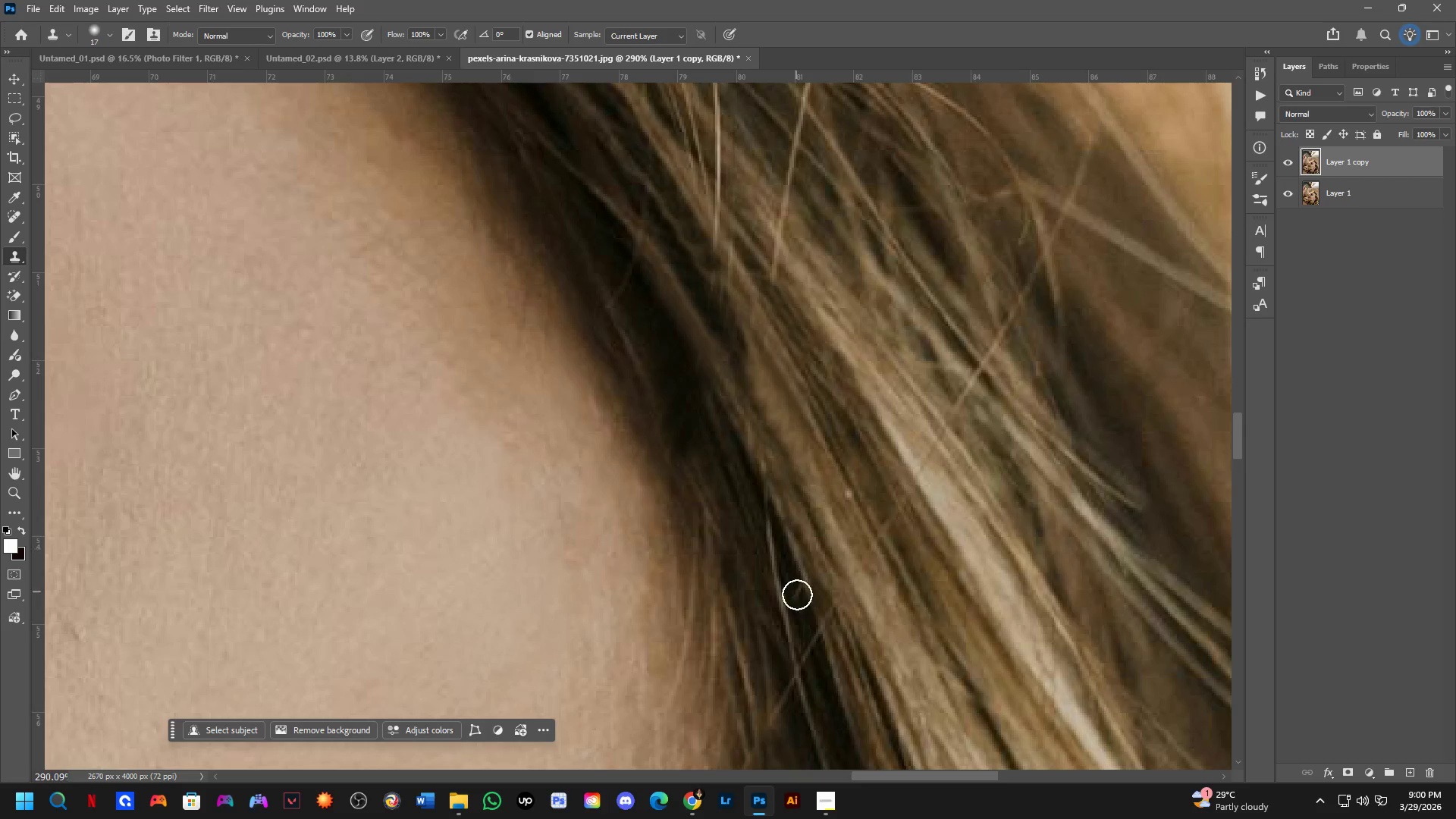 
scroll: coordinate [820, 550], scroll_direction: down, amount: 12.0
 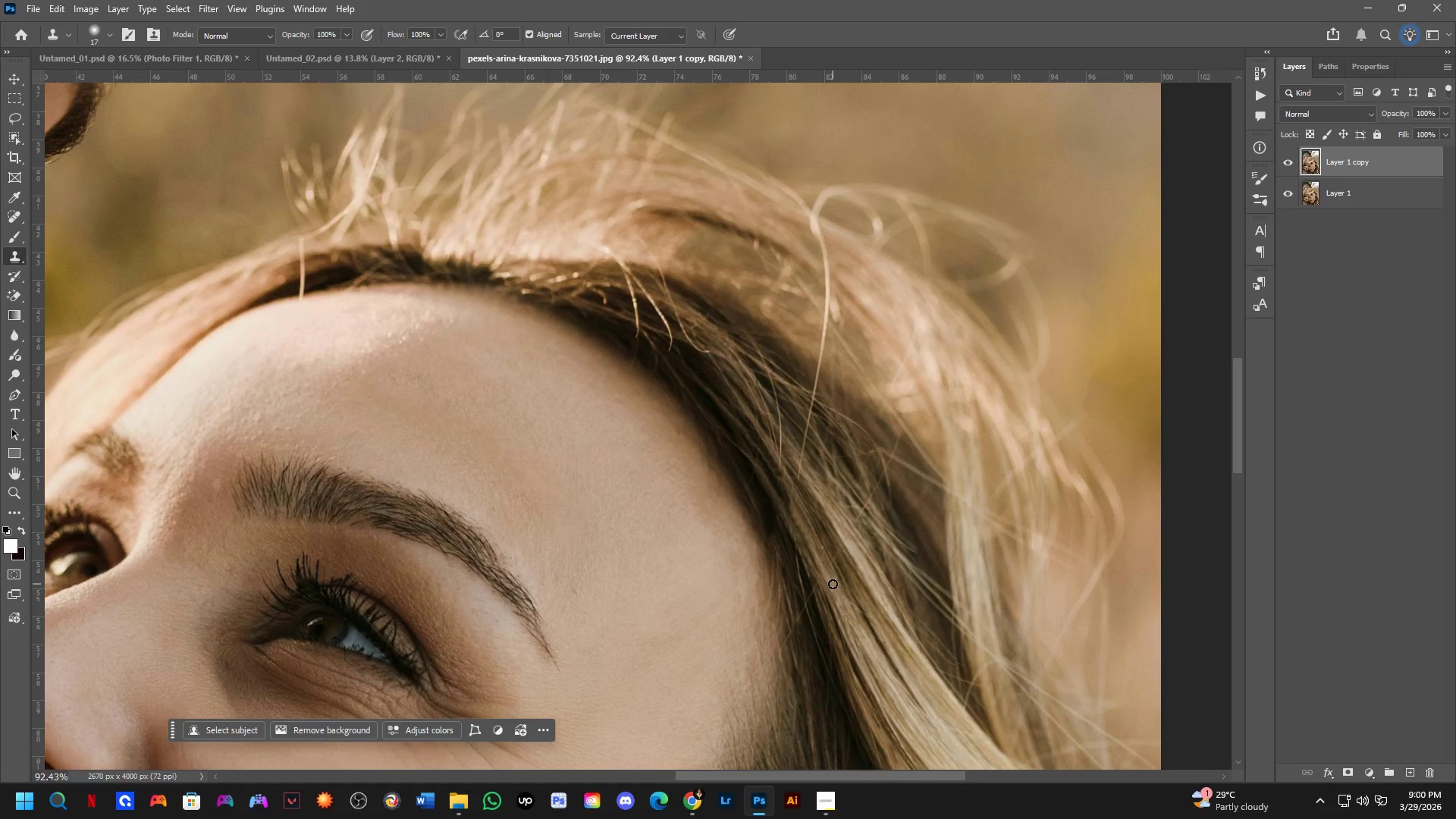 
hold_key(key=Space, duration=0.48)
 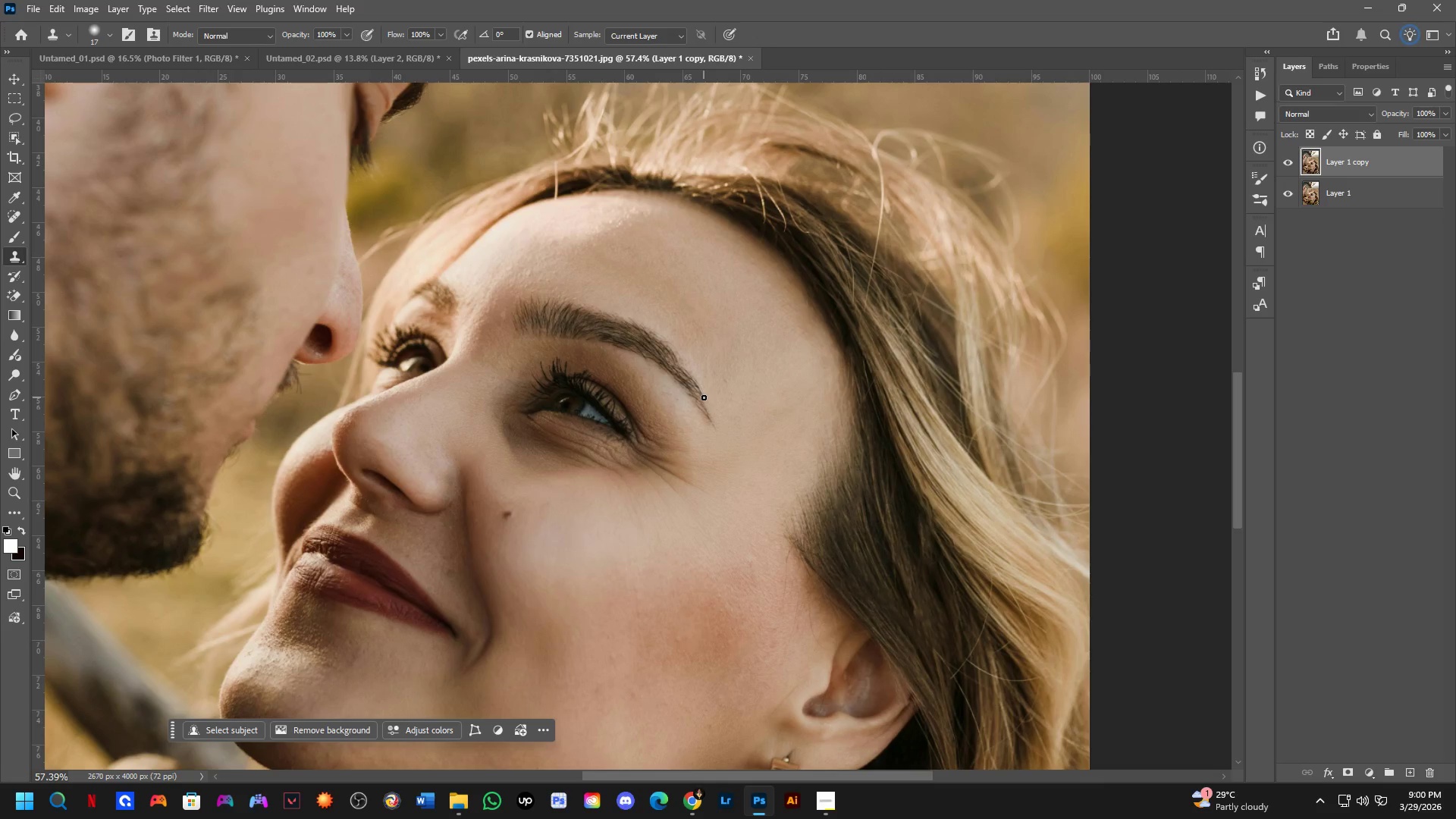 
left_click_drag(start_coordinate=[607, 571], to_coordinate=[708, 386])
 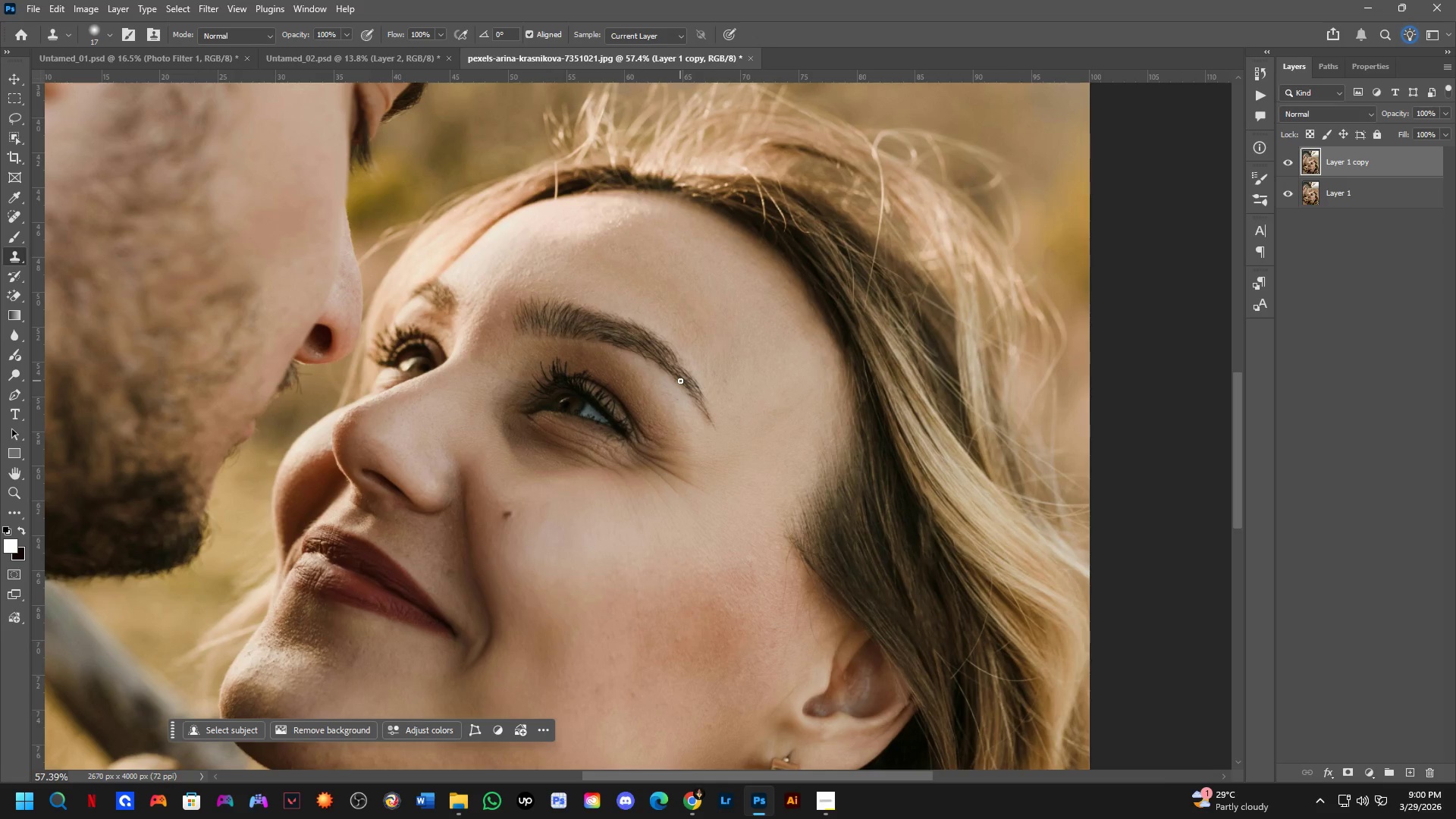 
scroll: coordinate [695, 513], scroll_direction: down, amount: 5.0
 